 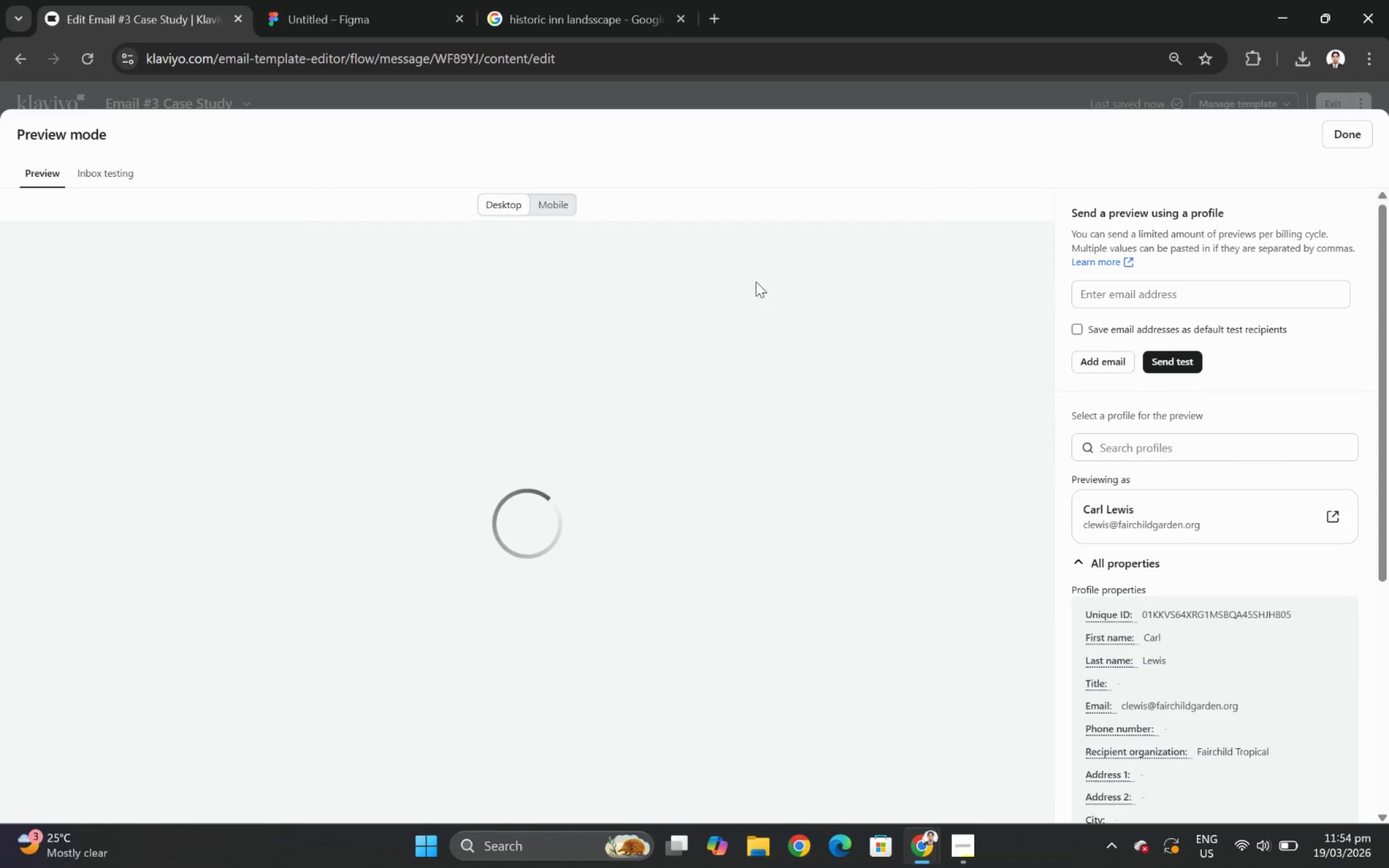 
scroll: coordinate [839, 478], scroll_direction: down, amount: 6.0
 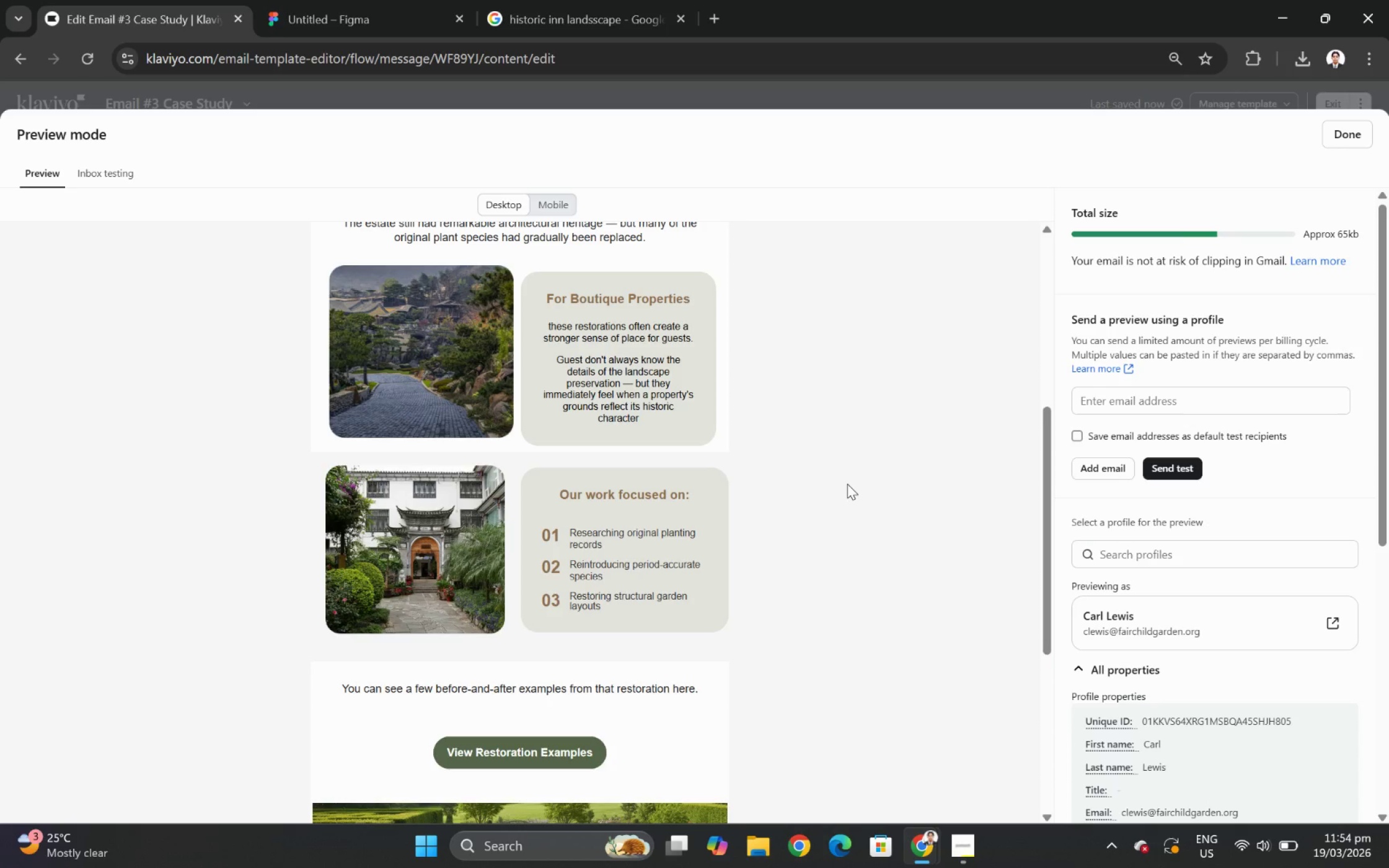 
wait(5.37)
 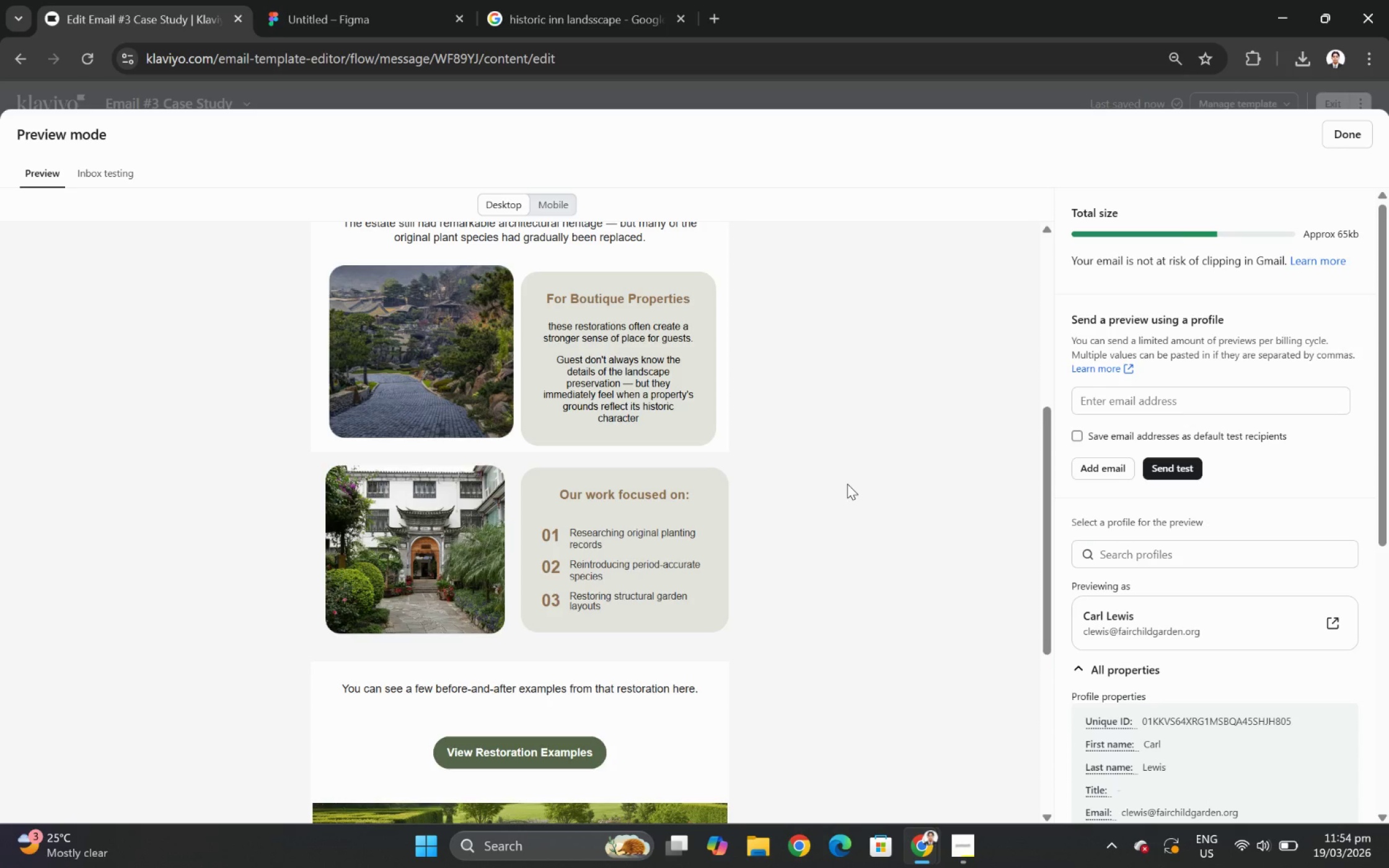 
left_click([1329, 131])
 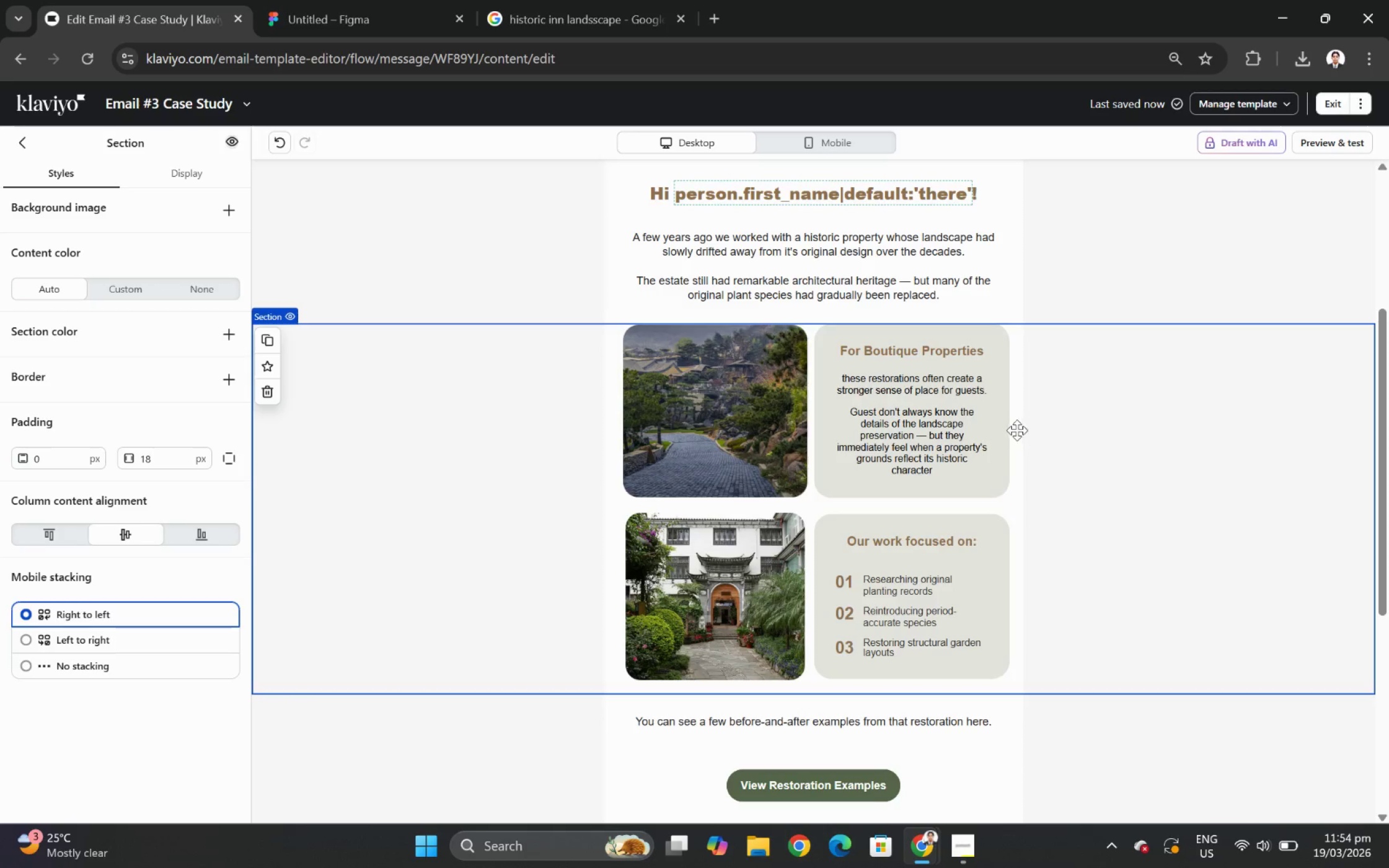 
left_click([972, 424])
 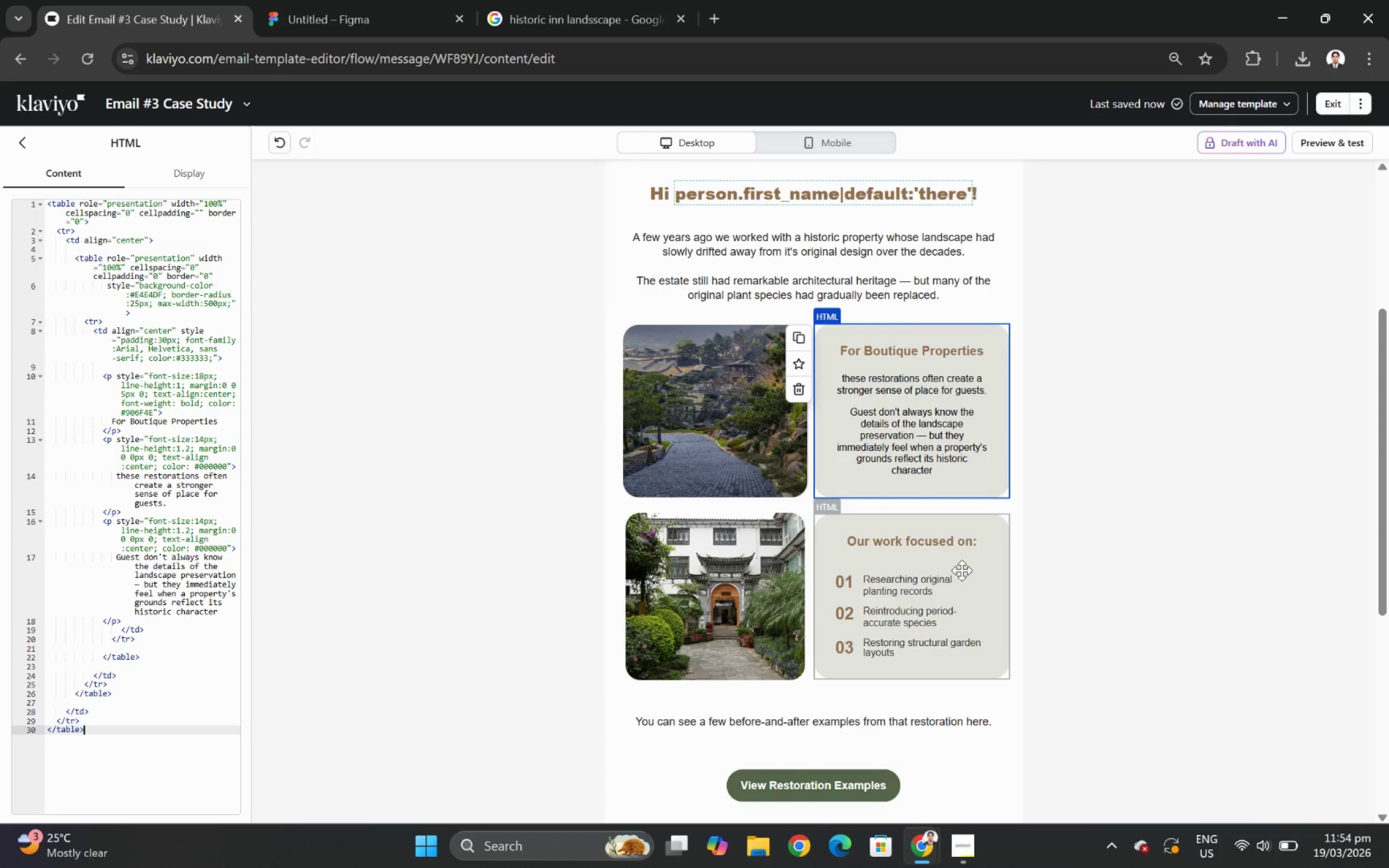 
left_click([1017, 581])
 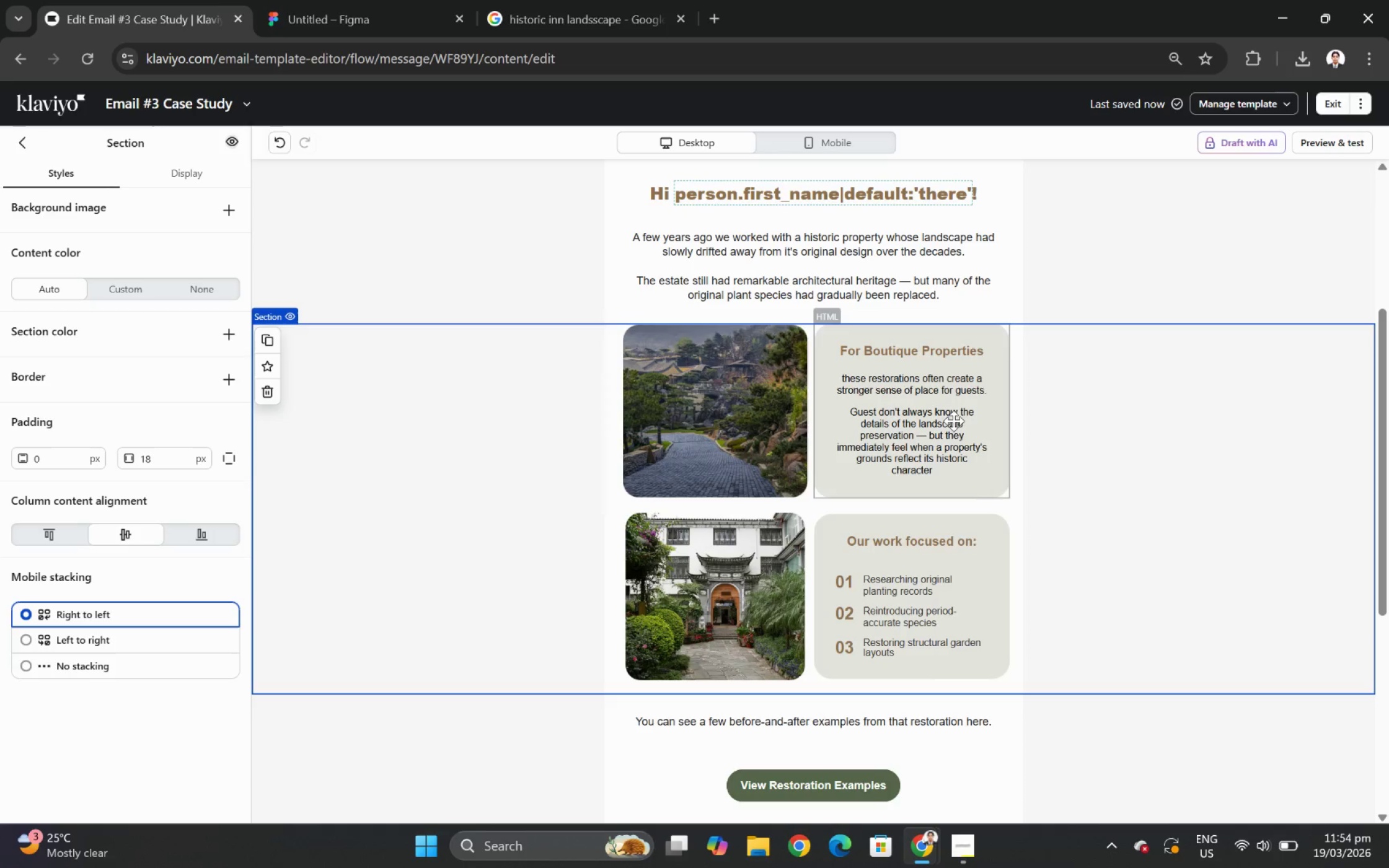 
left_click([982, 545])
 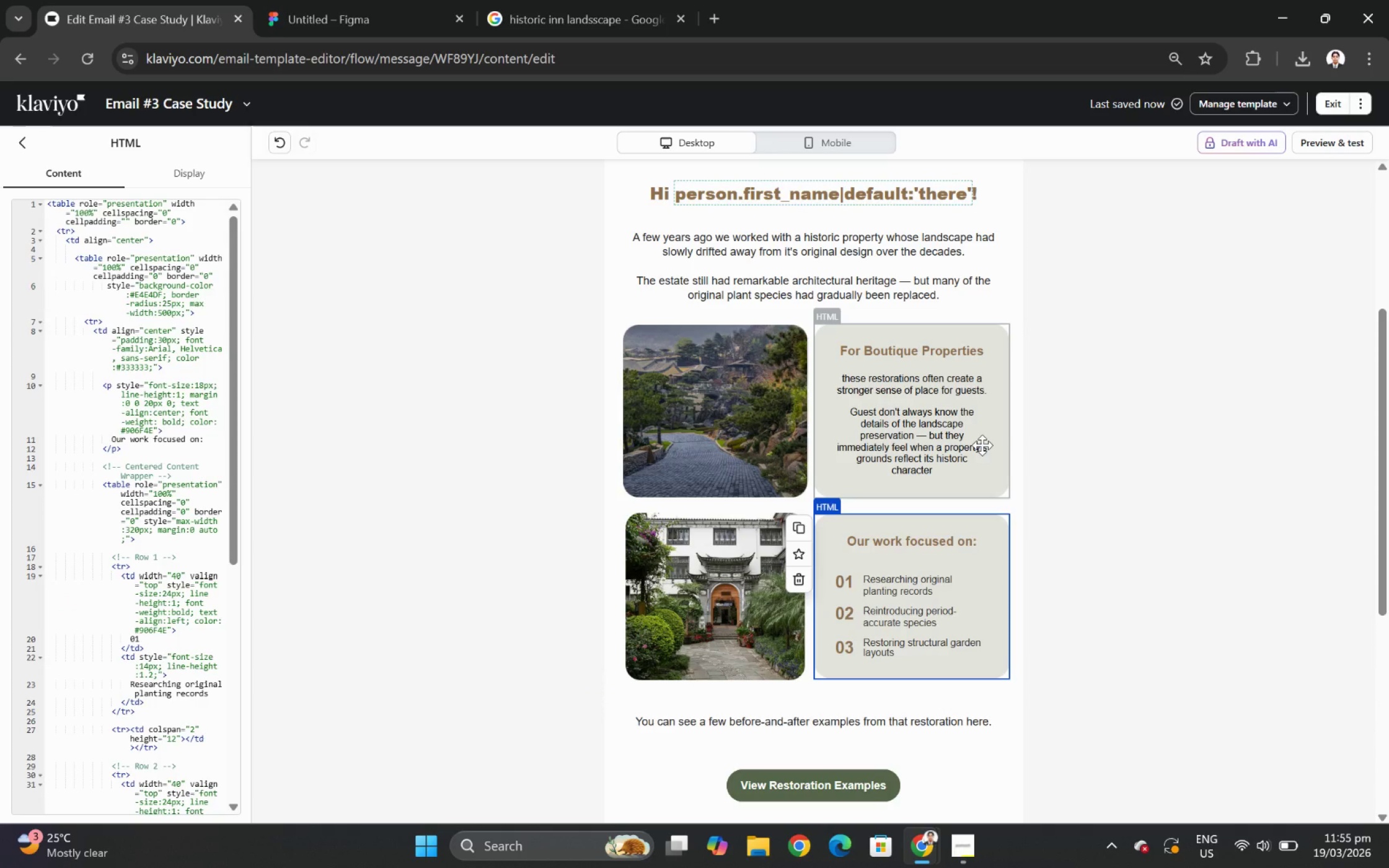 
wait(6.19)
 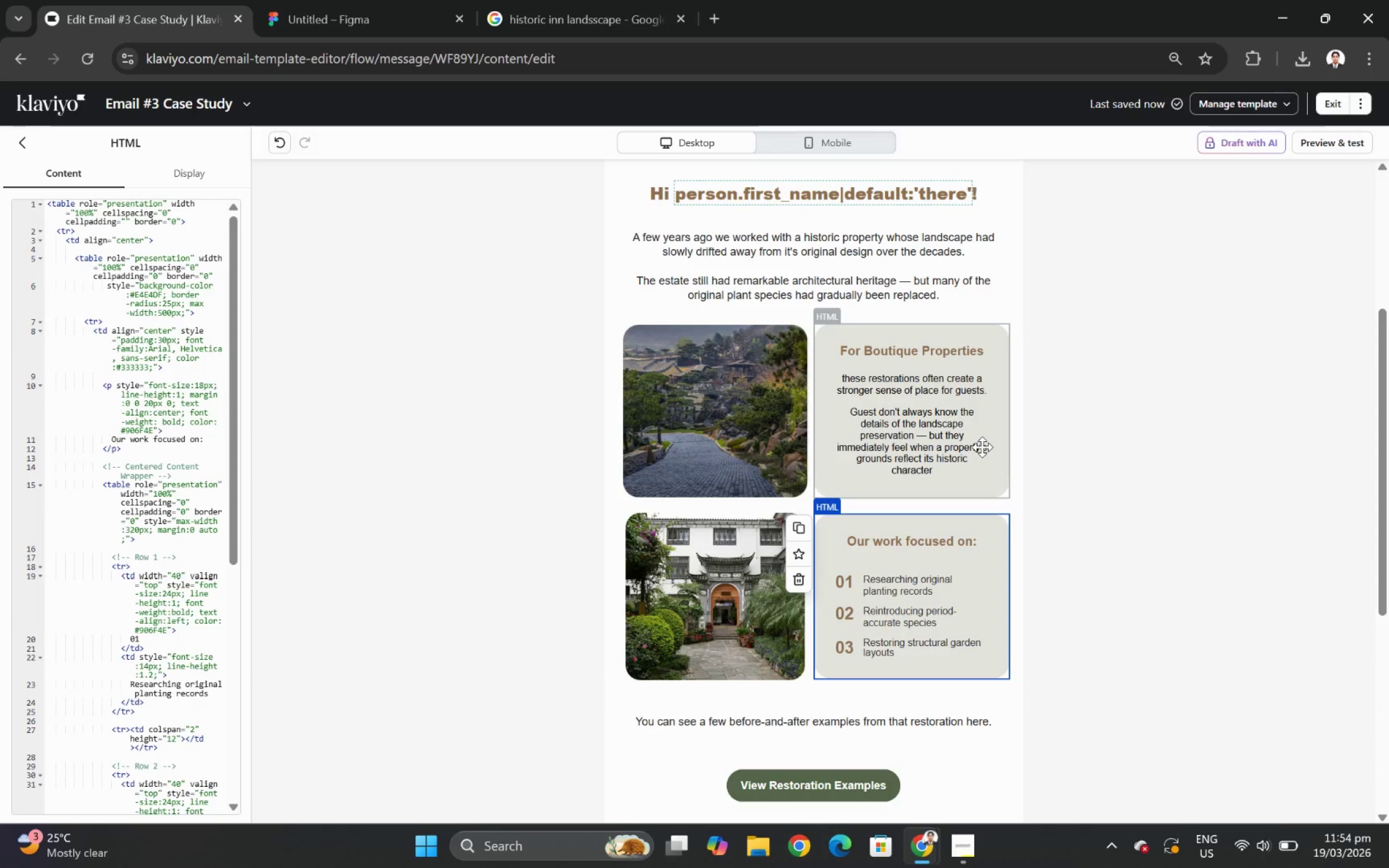 
left_click([982, 445])
 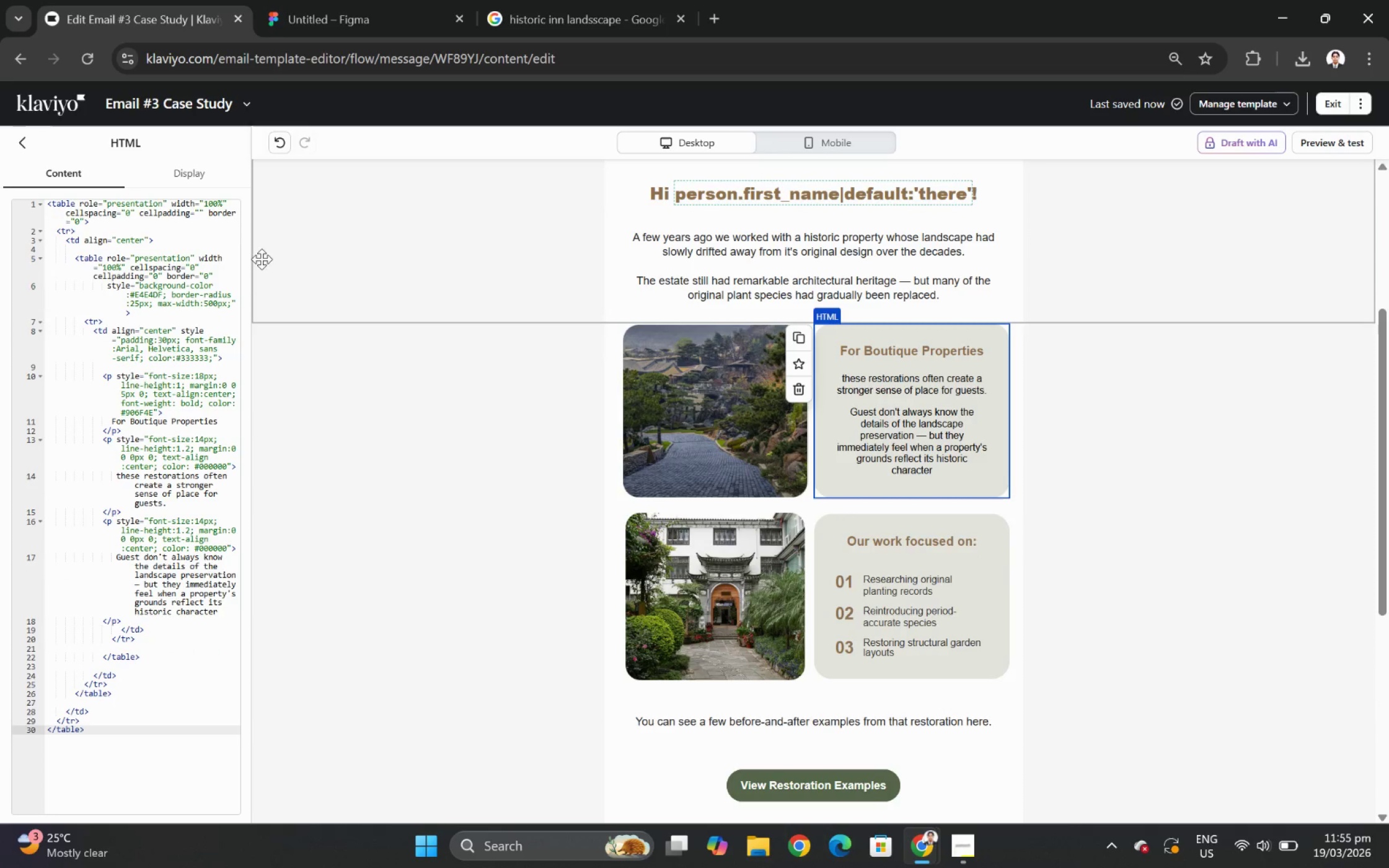 
left_click([200, 211])
 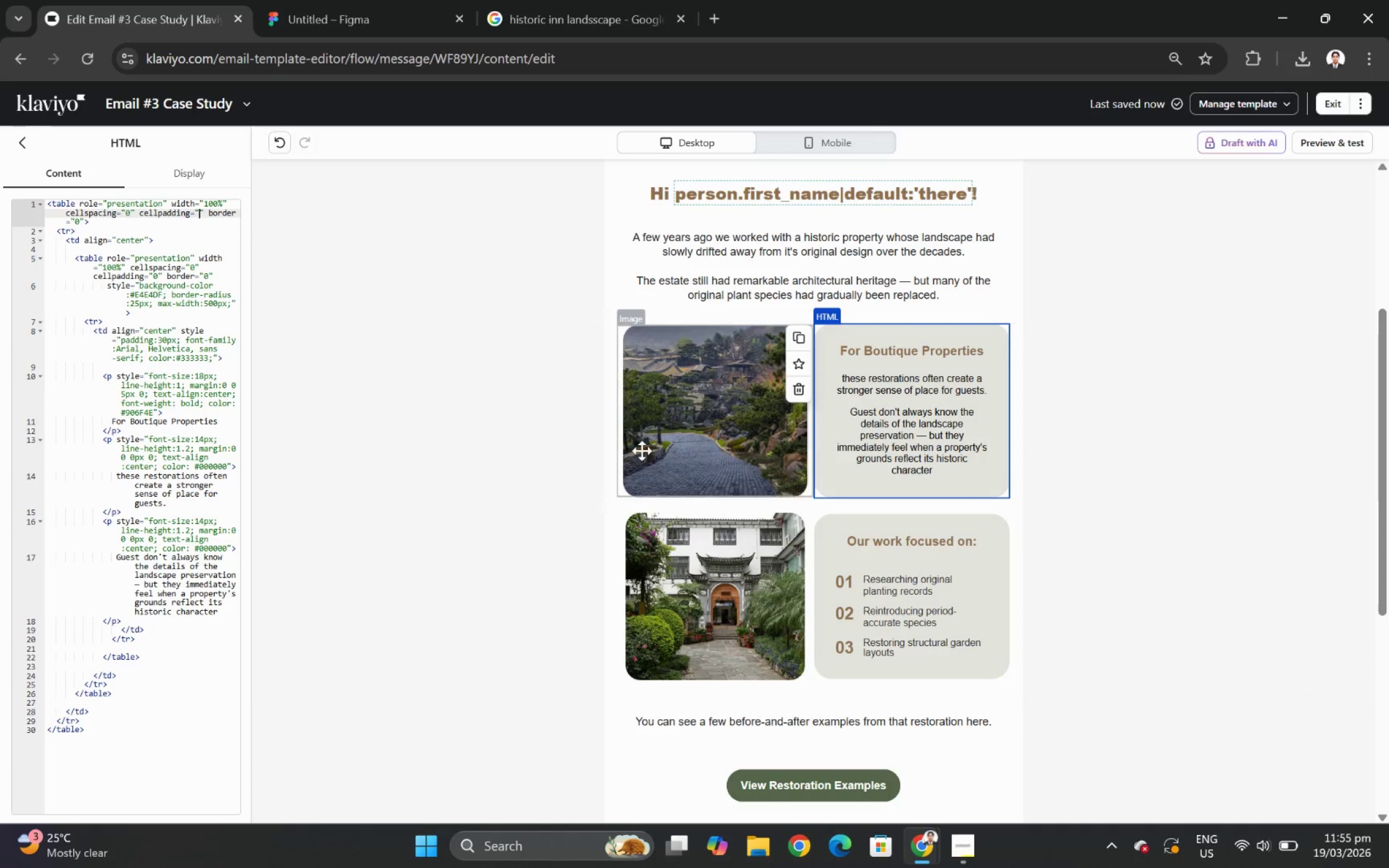 
key(2)
 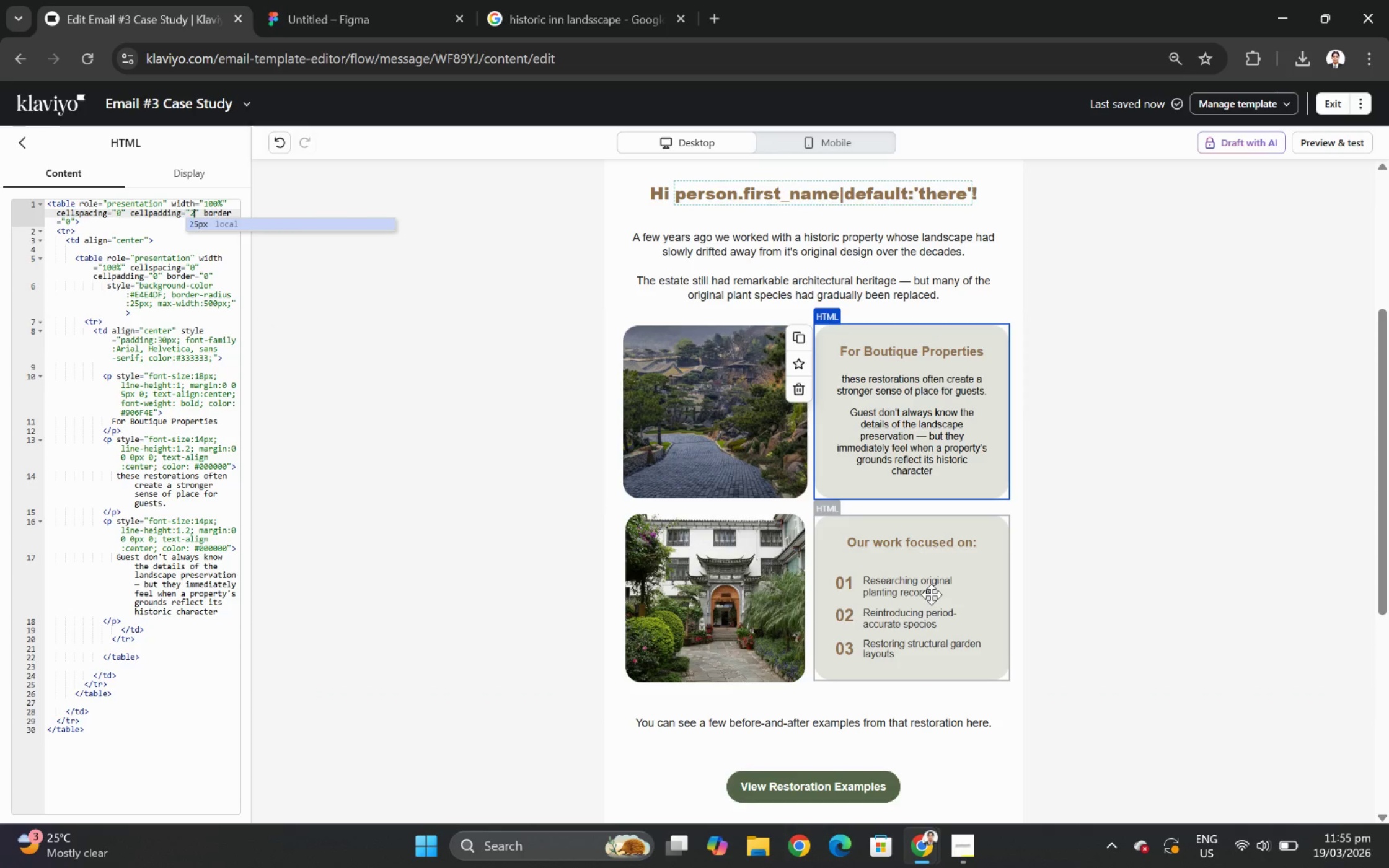 
left_click([931, 594])
 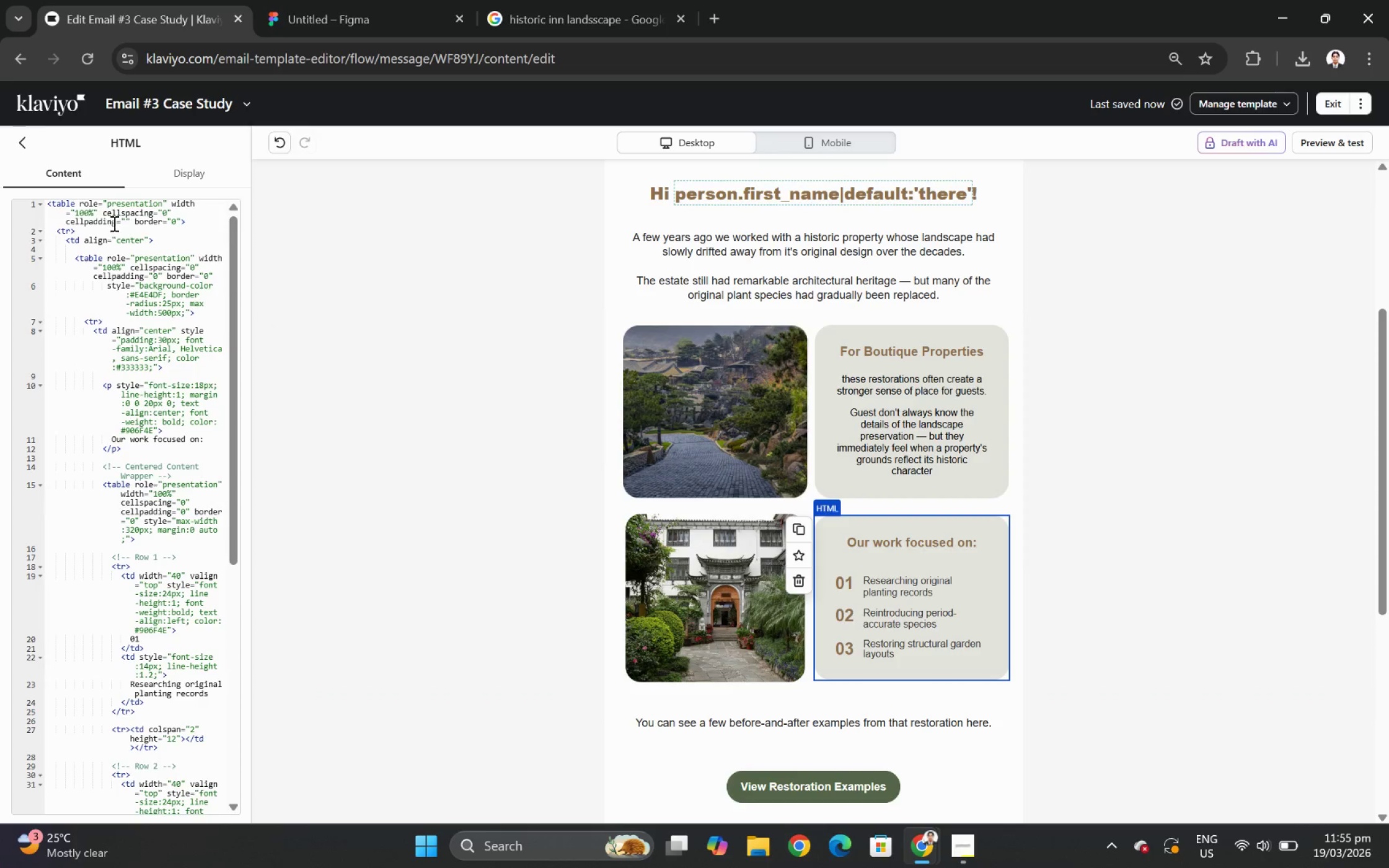 
left_click([125, 223])
 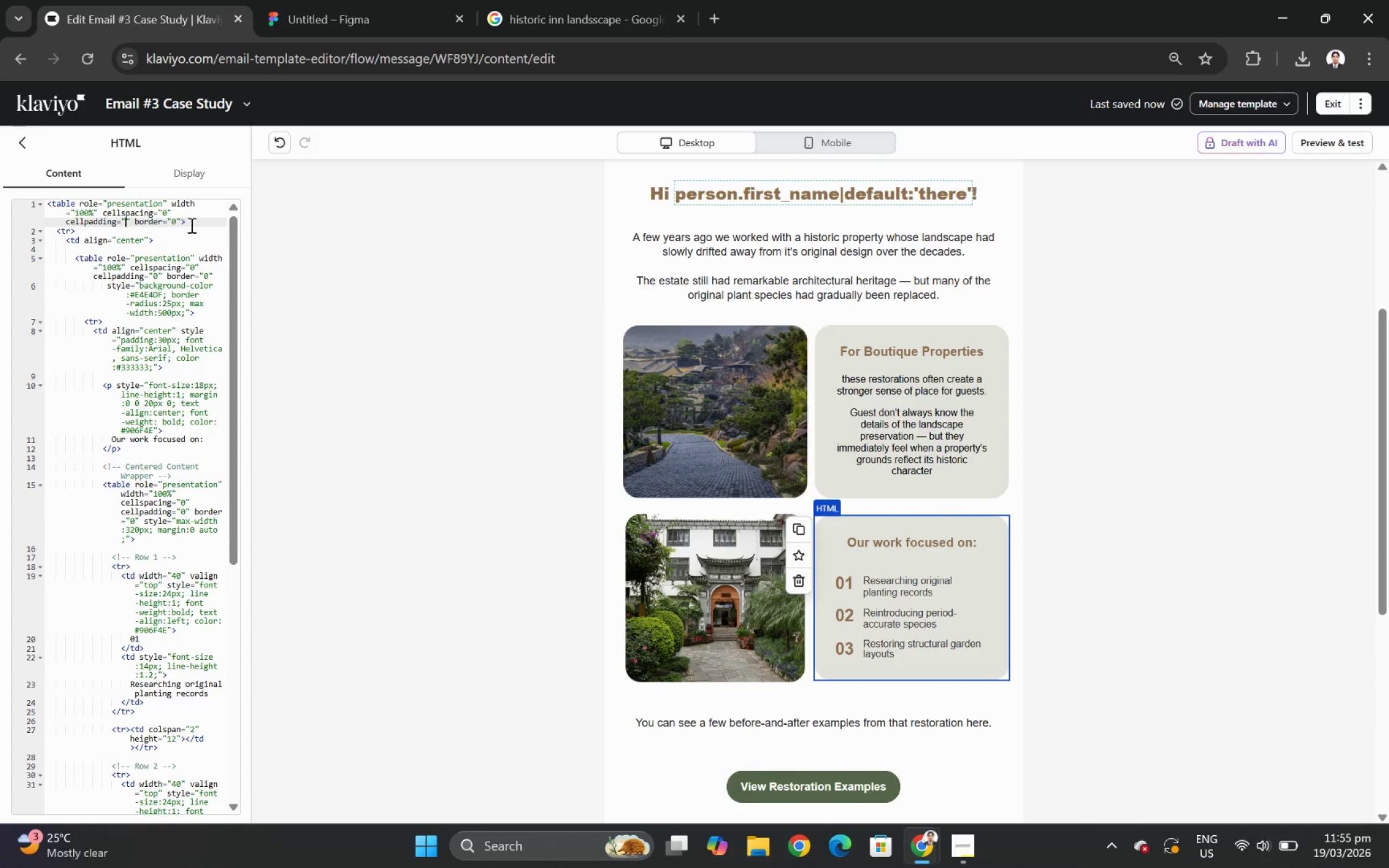 
key(2)
 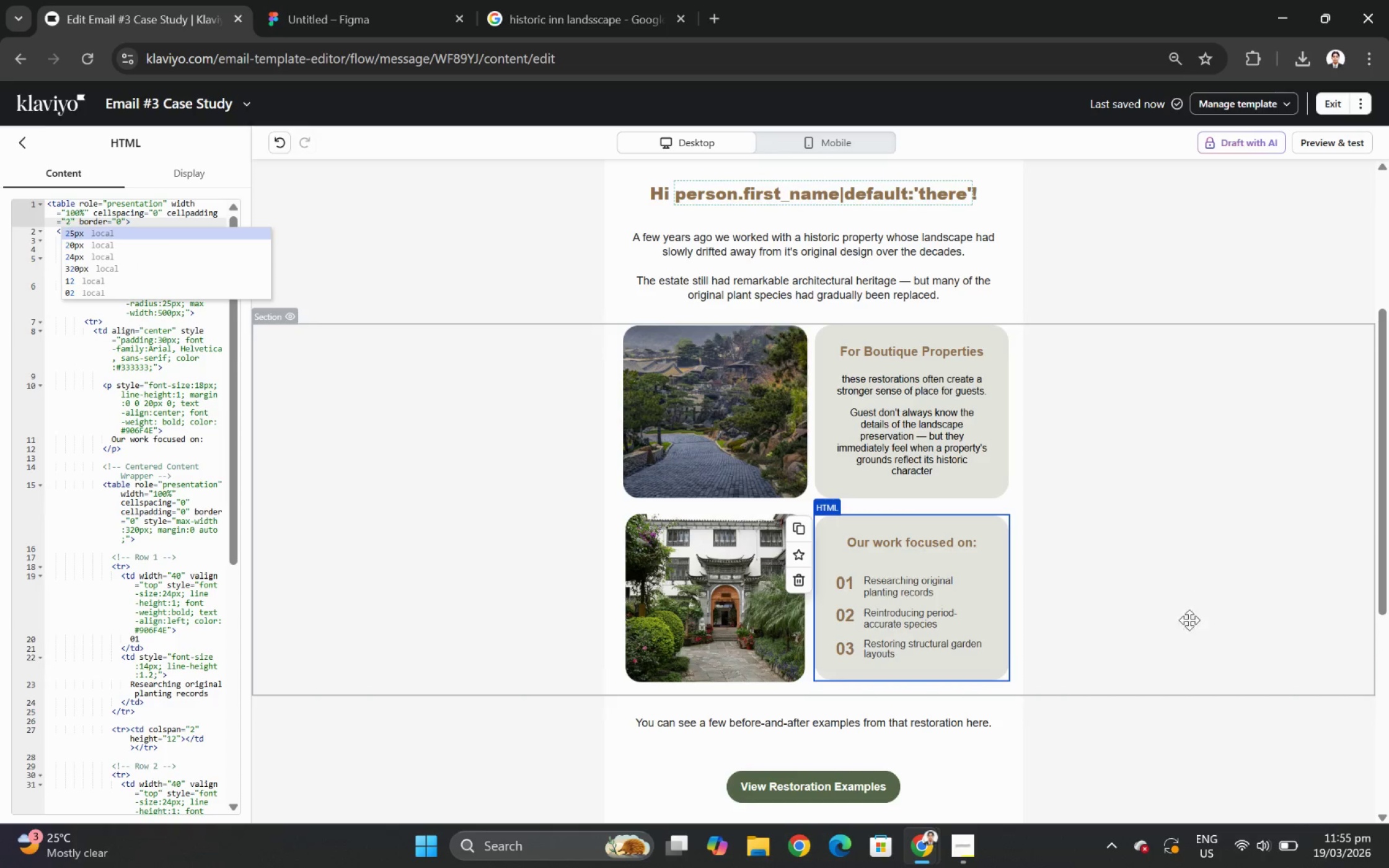 
left_click([1184, 675])
 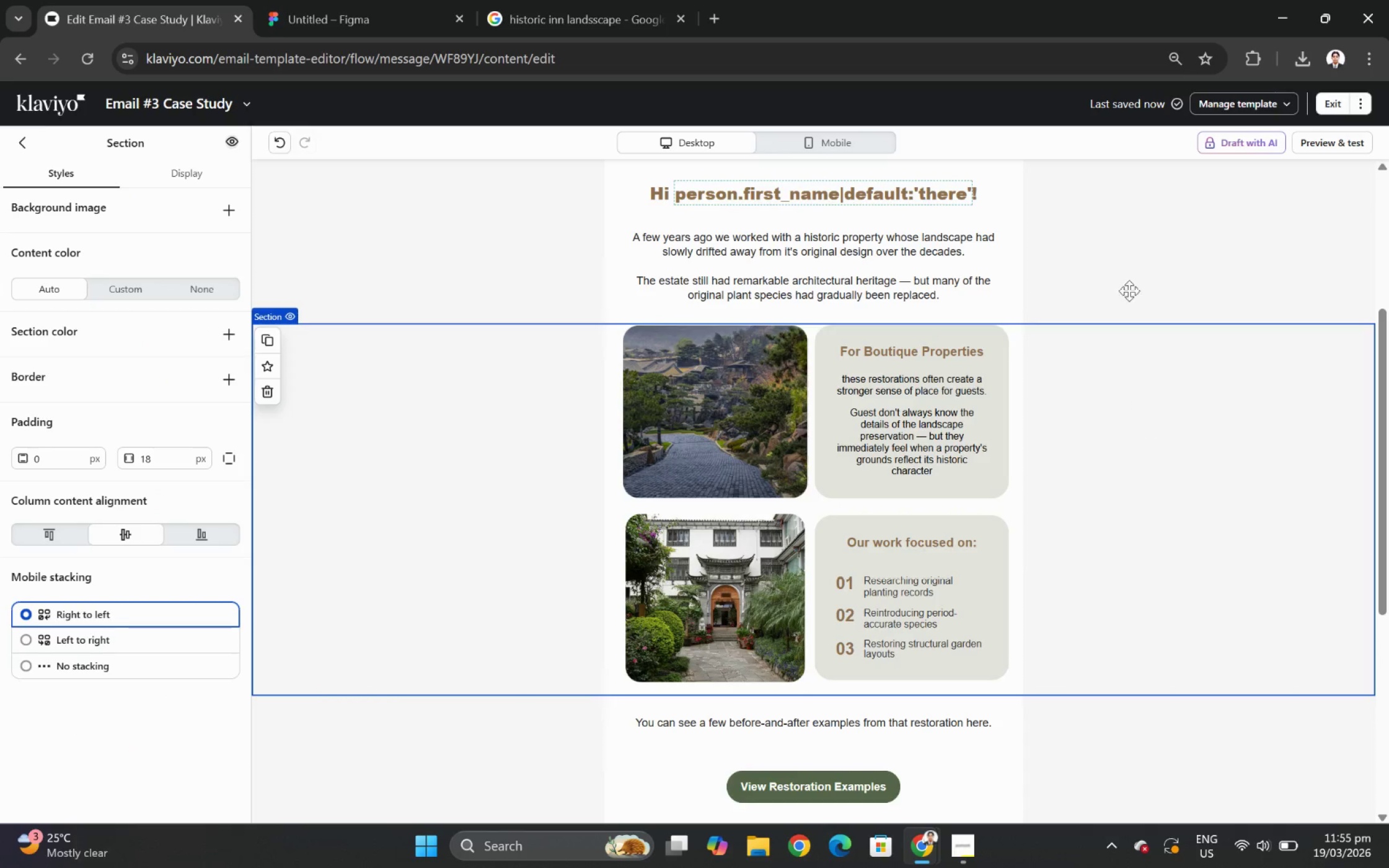 
left_click([1349, 148])
 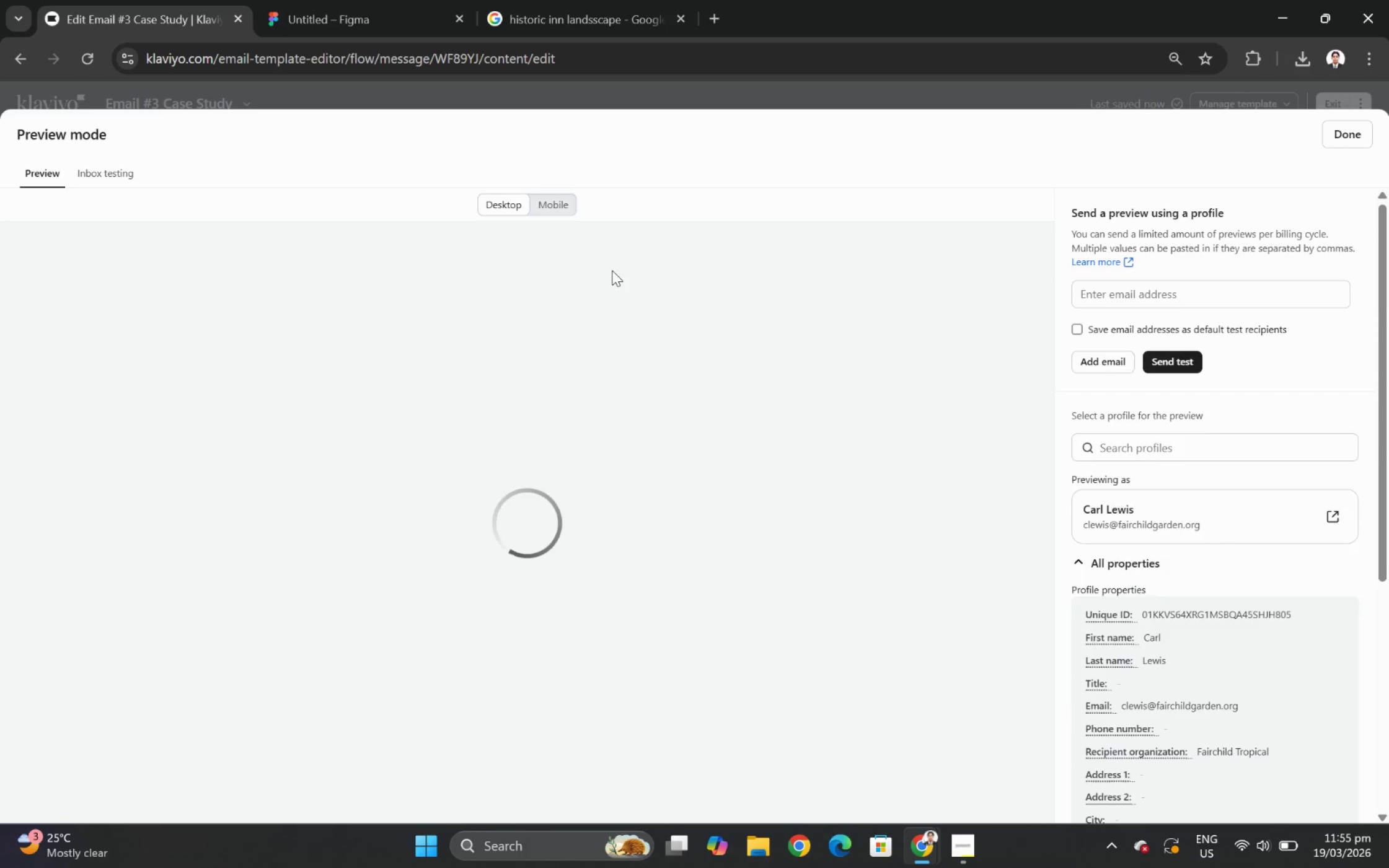 
scroll: coordinate [634, 386], scroll_direction: down, amount: 4.0
 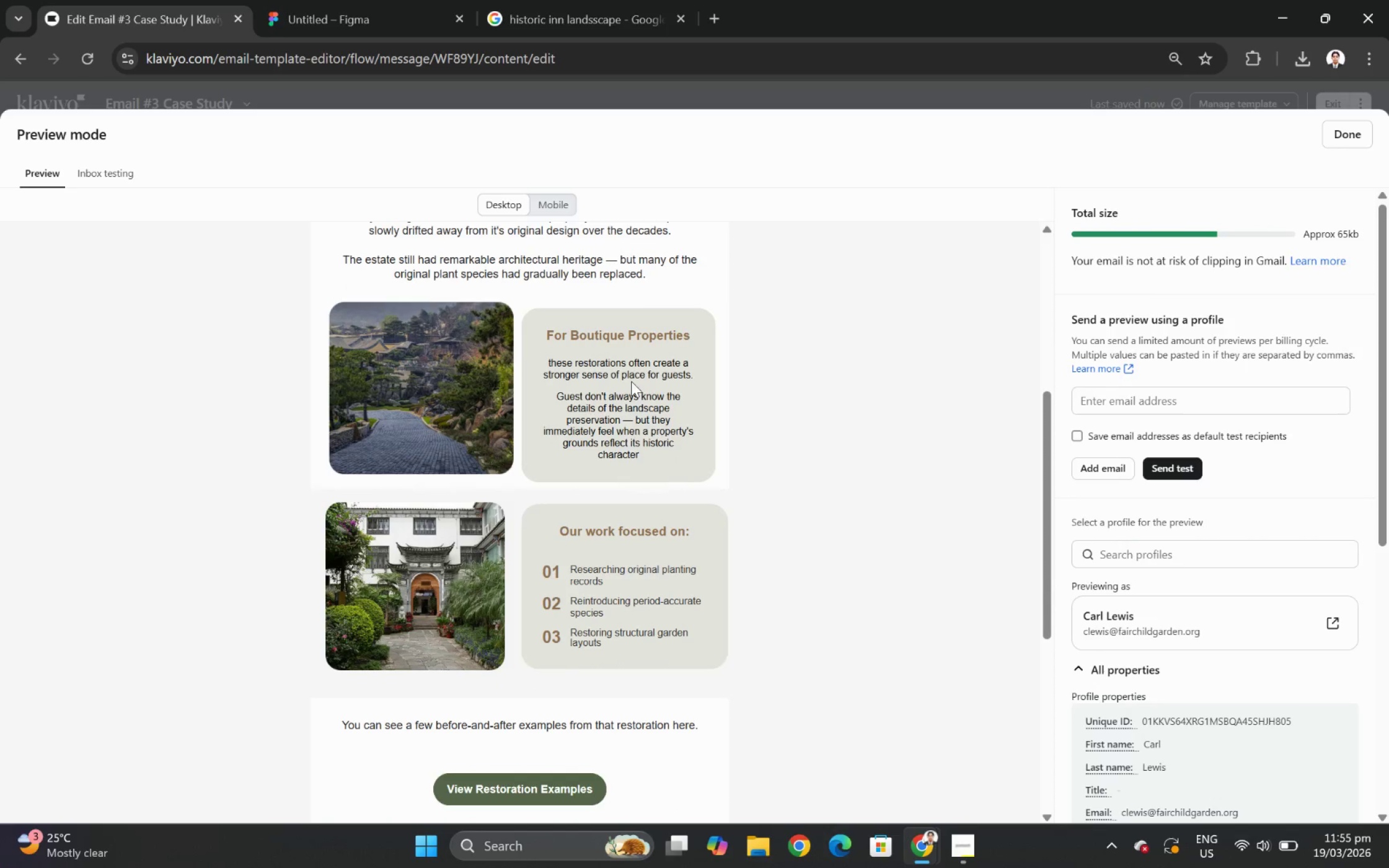 
scroll: coordinate [948, 354], scroll_direction: up, amount: 5.0
 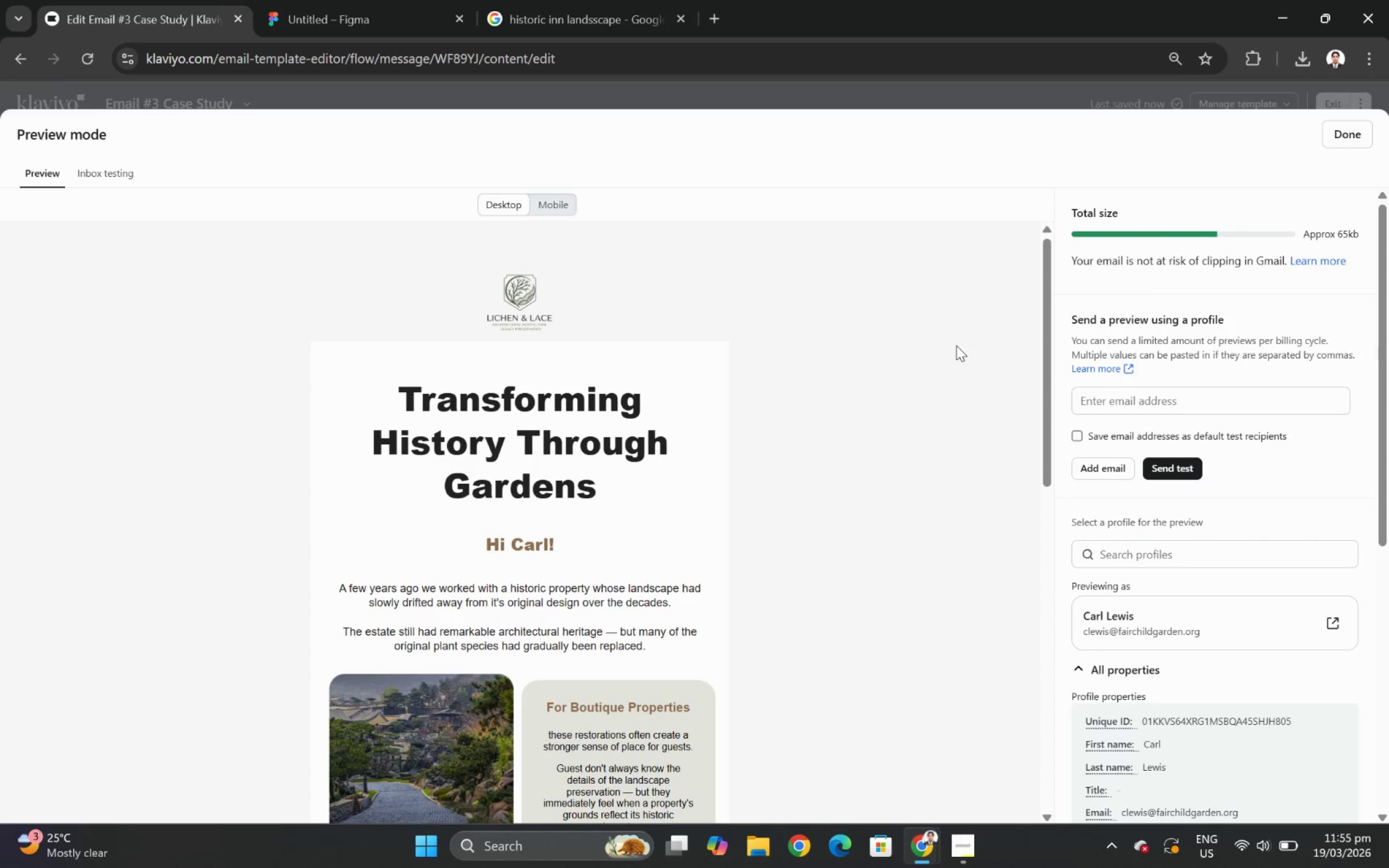 
scroll: coordinate [956, 345], scroll_direction: down, amount: 2.0
 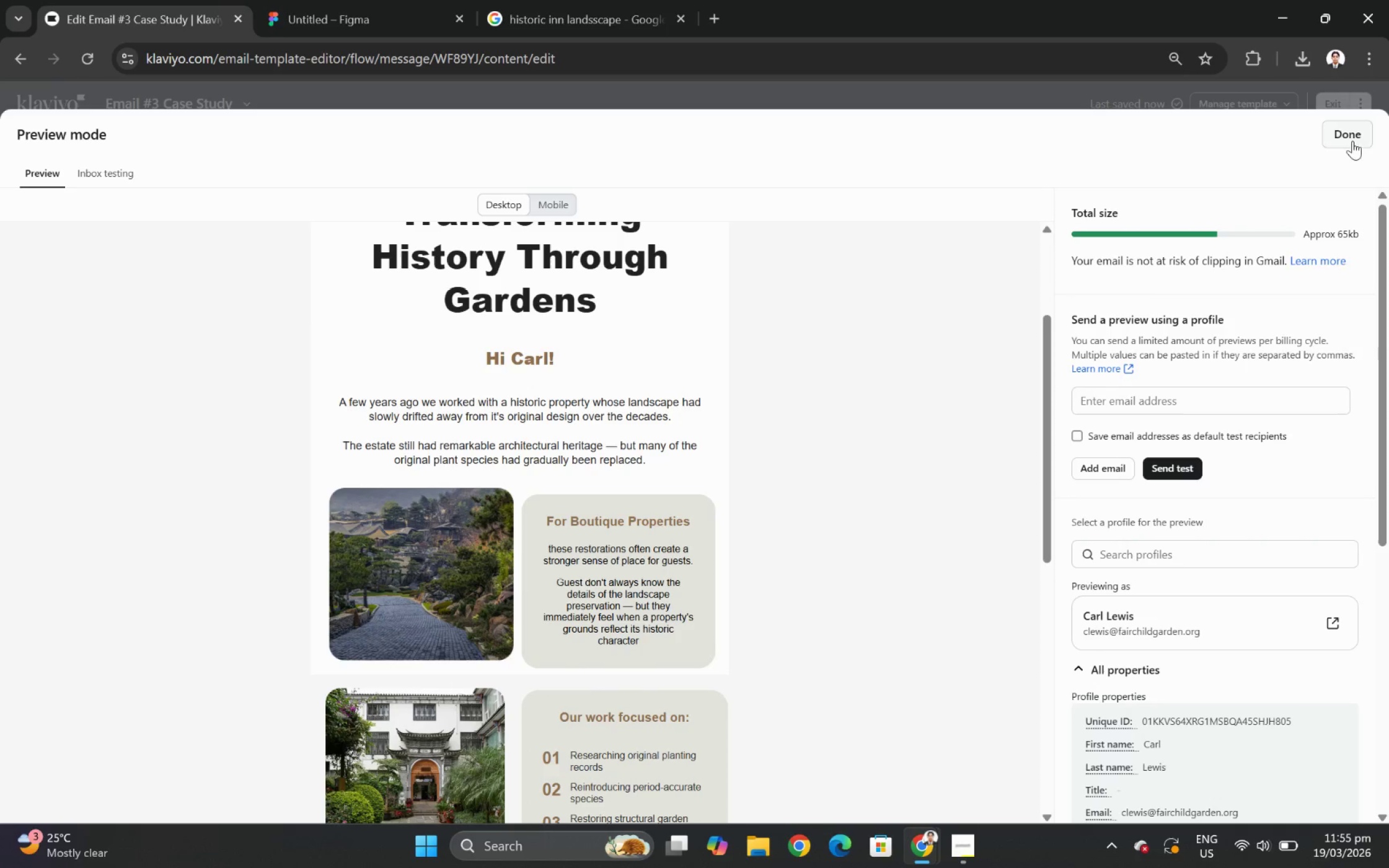 
left_click([1365, 138])
 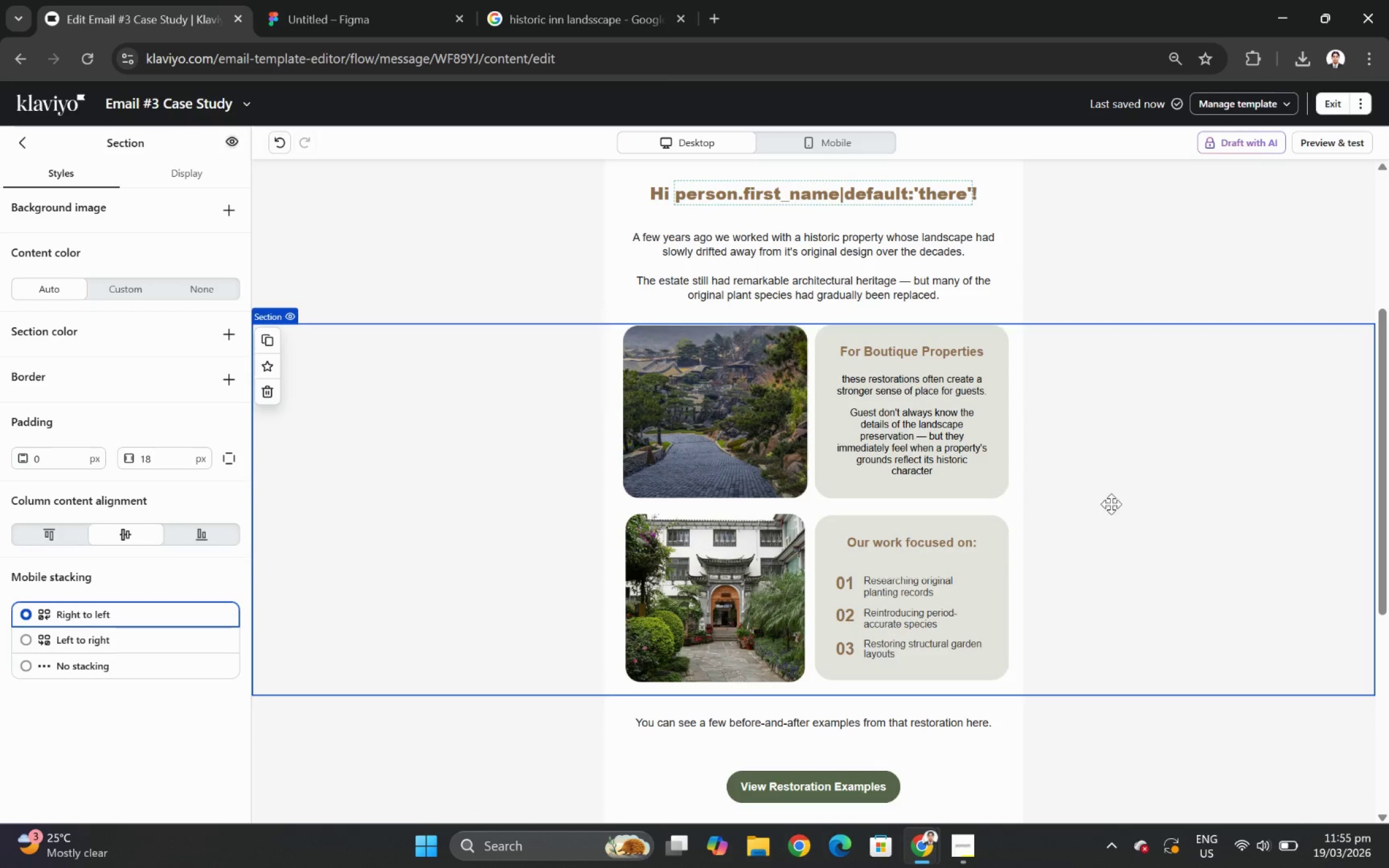 
scroll: coordinate [1121, 504], scroll_direction: down, amount: 2.0
 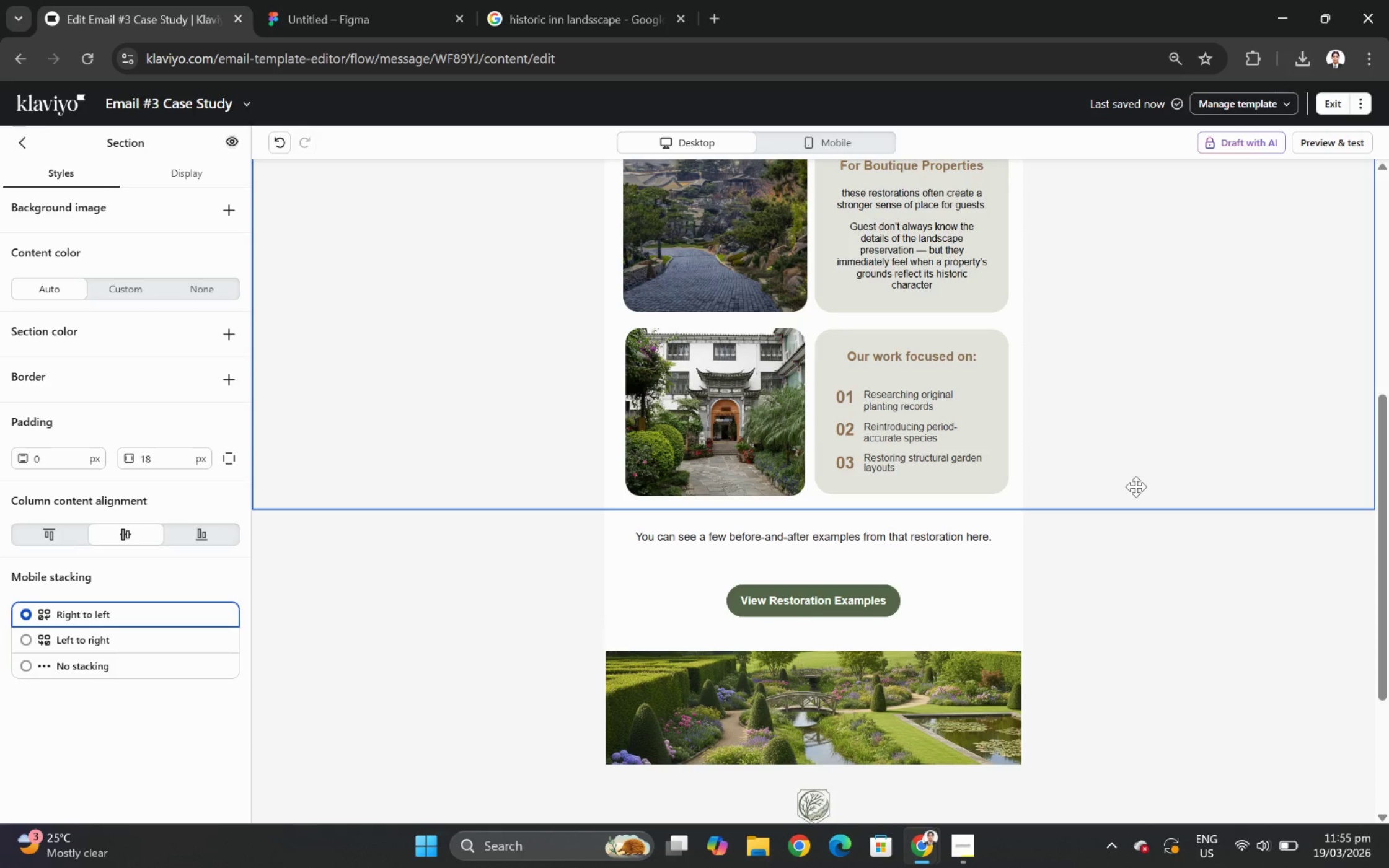 
left_click([745, 458])
 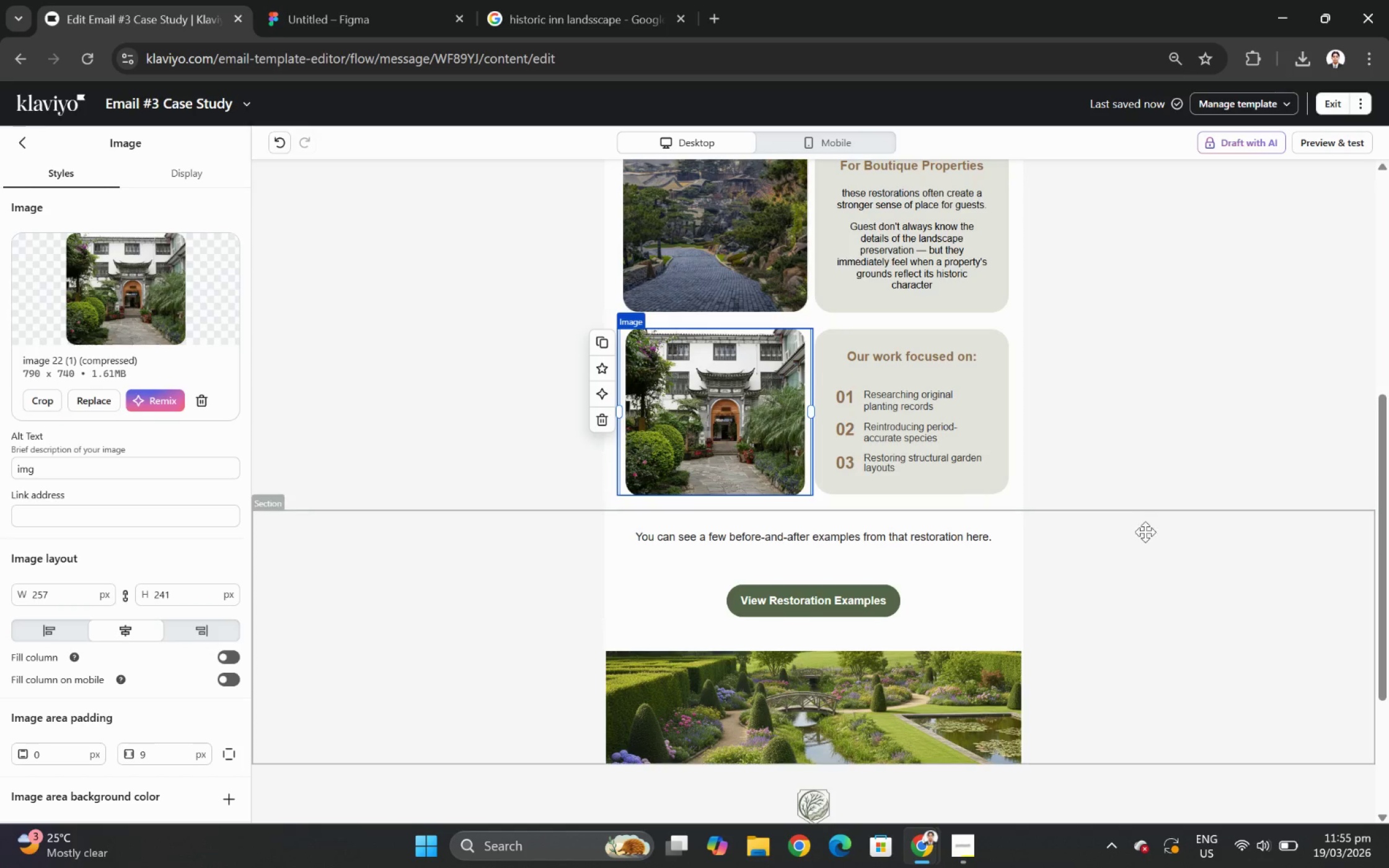 
left_click([1162, 565])
 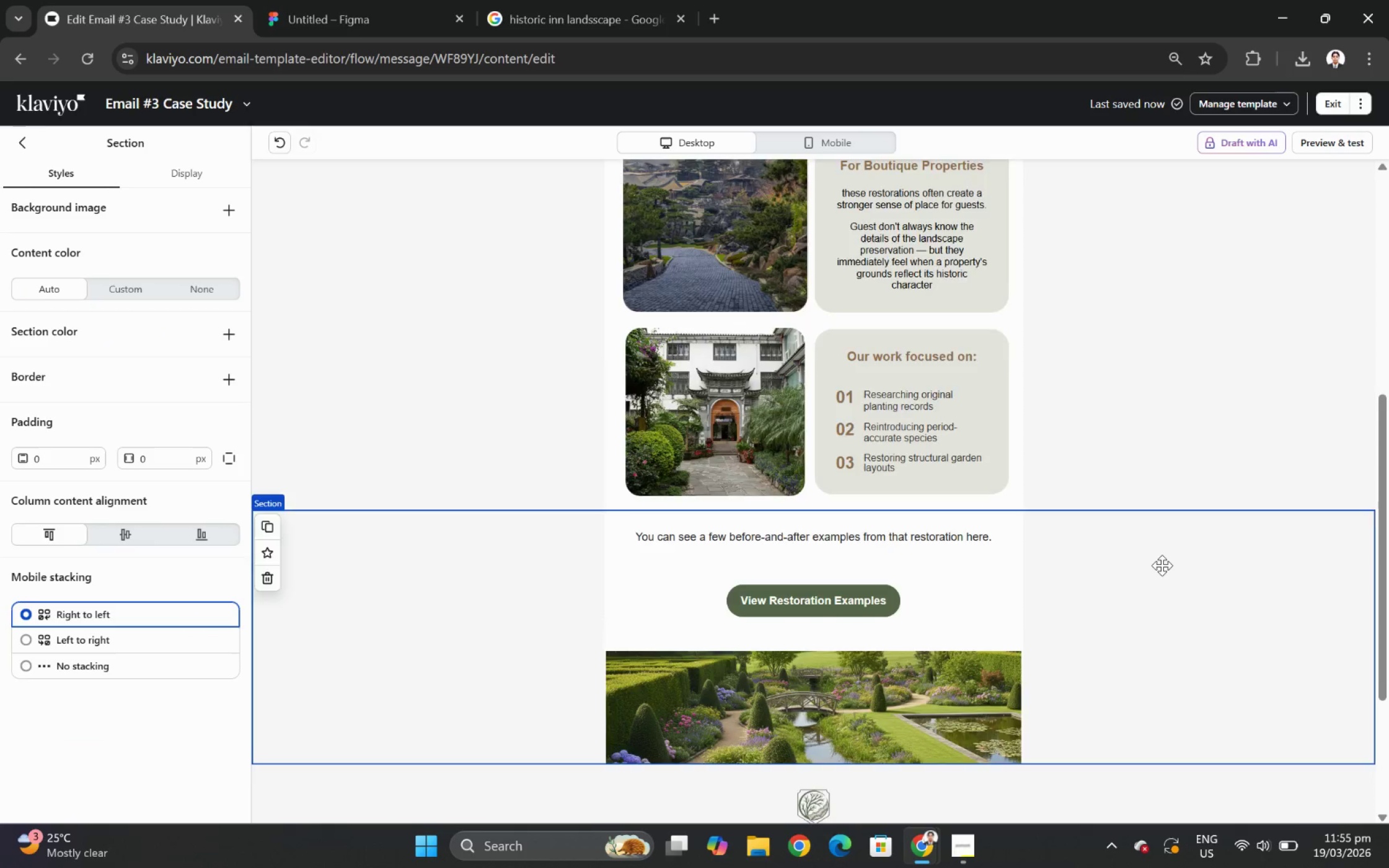 
scroll: coordinate [1162, 565], scroll_direction: up, amount: 4.0
 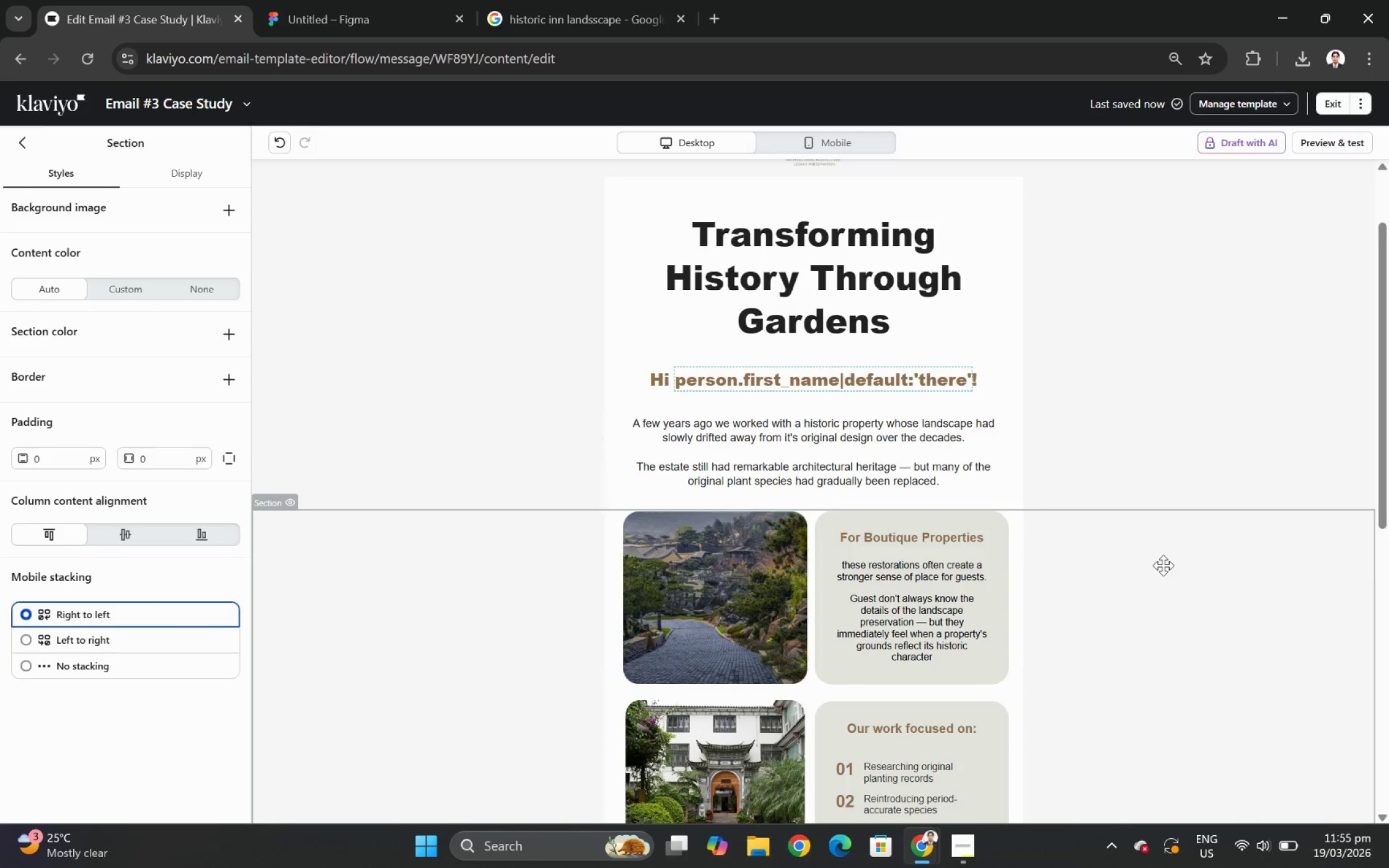 
scroll: coordinate [1163, 565], scroll_direction: down, amount: 3.0
 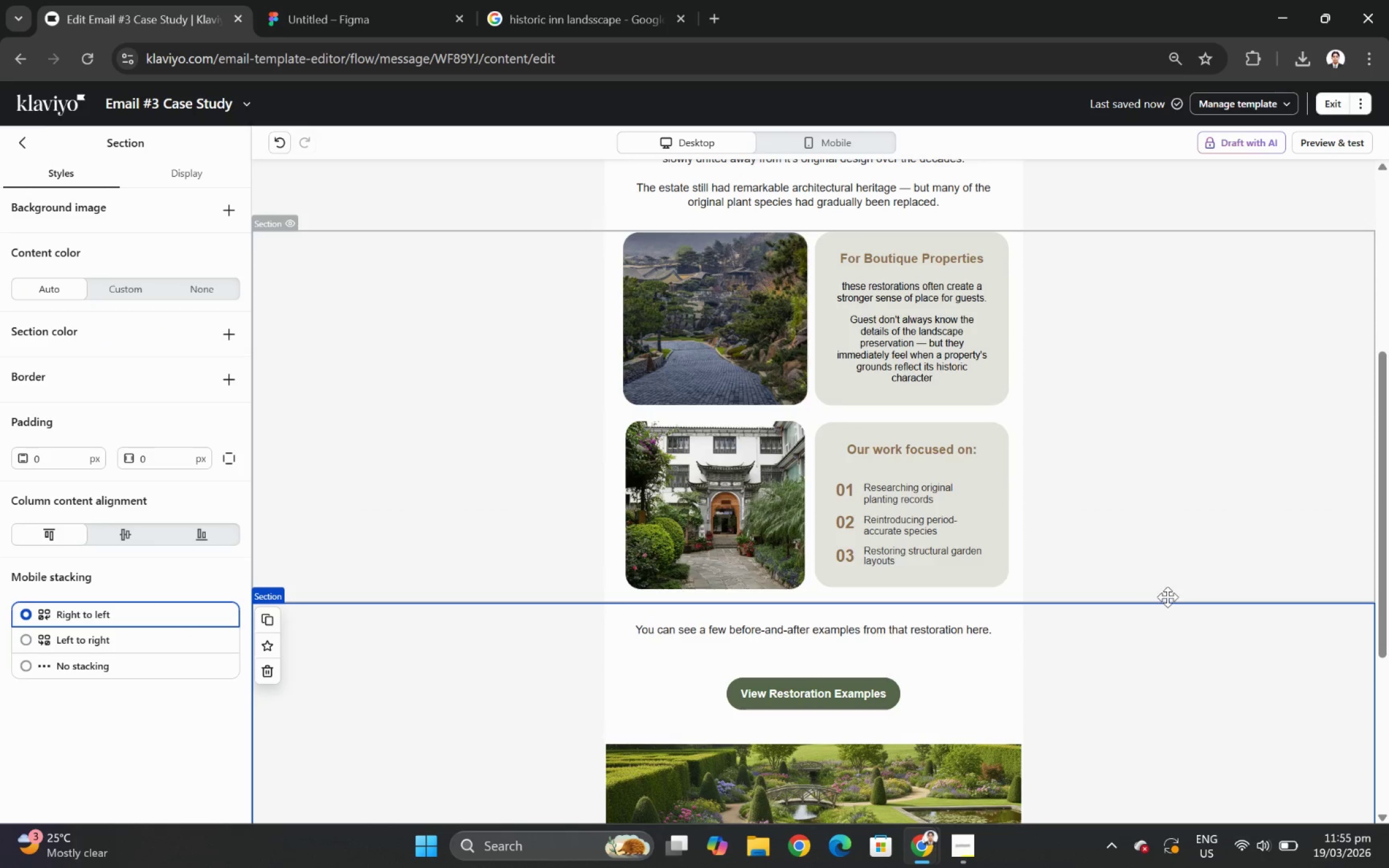 
scroll: coordinate [1158, 604], scroll_direction: up, amount: 6.0
 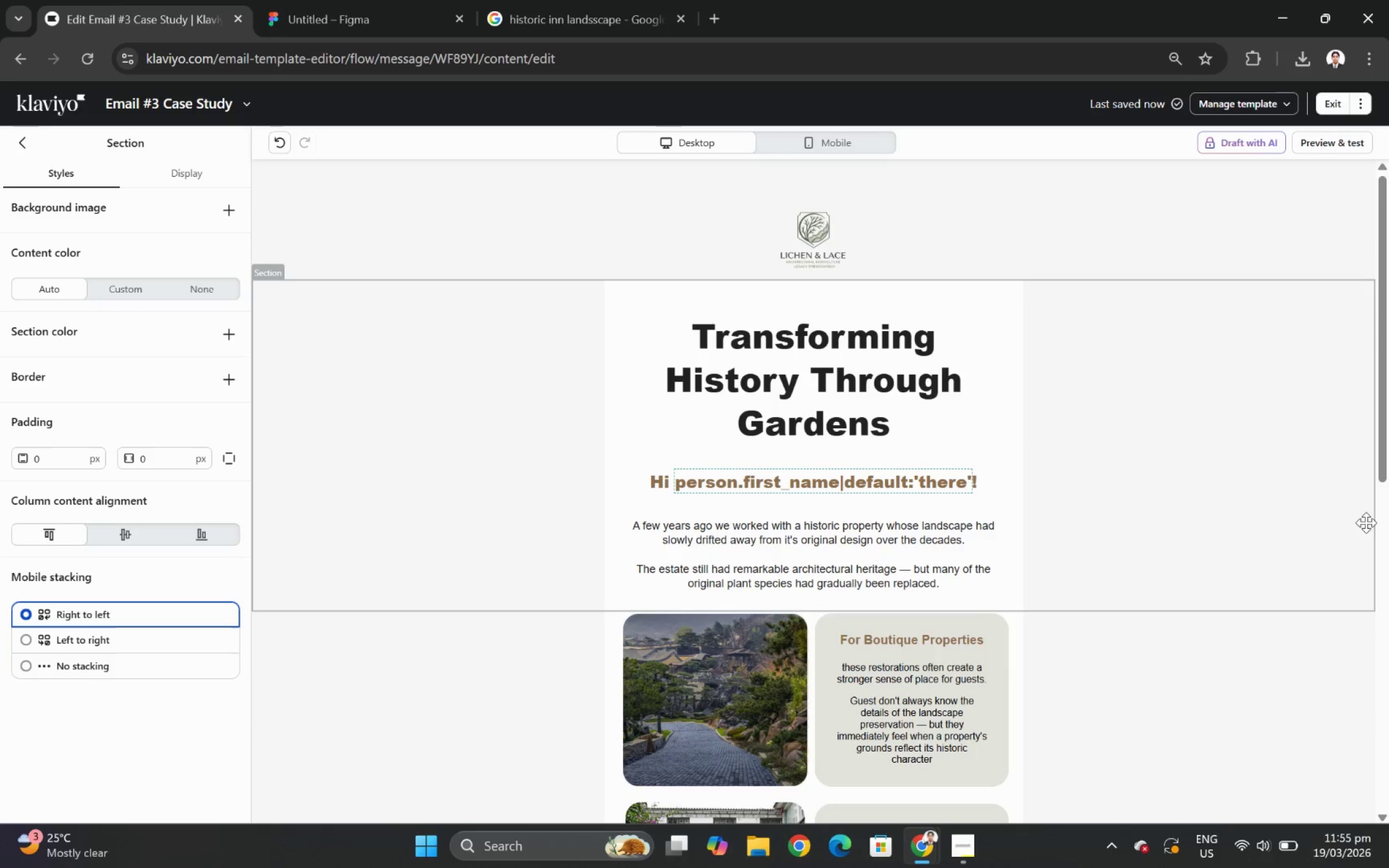 
scroll: coordinate [1366, 523], scroll_direction: down, amount: 2.0
 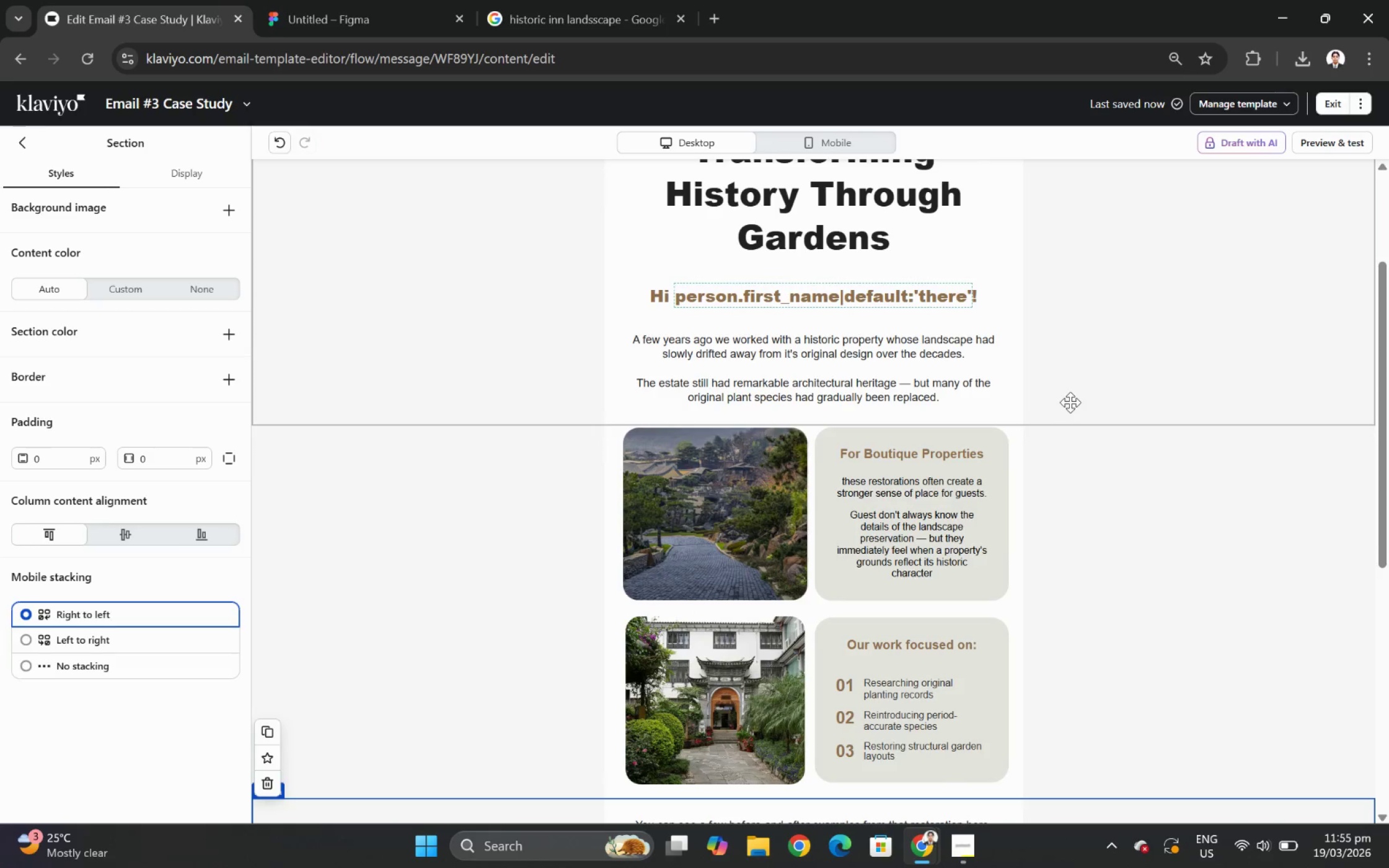 
scroll: coordinate [1068, 408], scroll_direction: up, amount: 2.0
 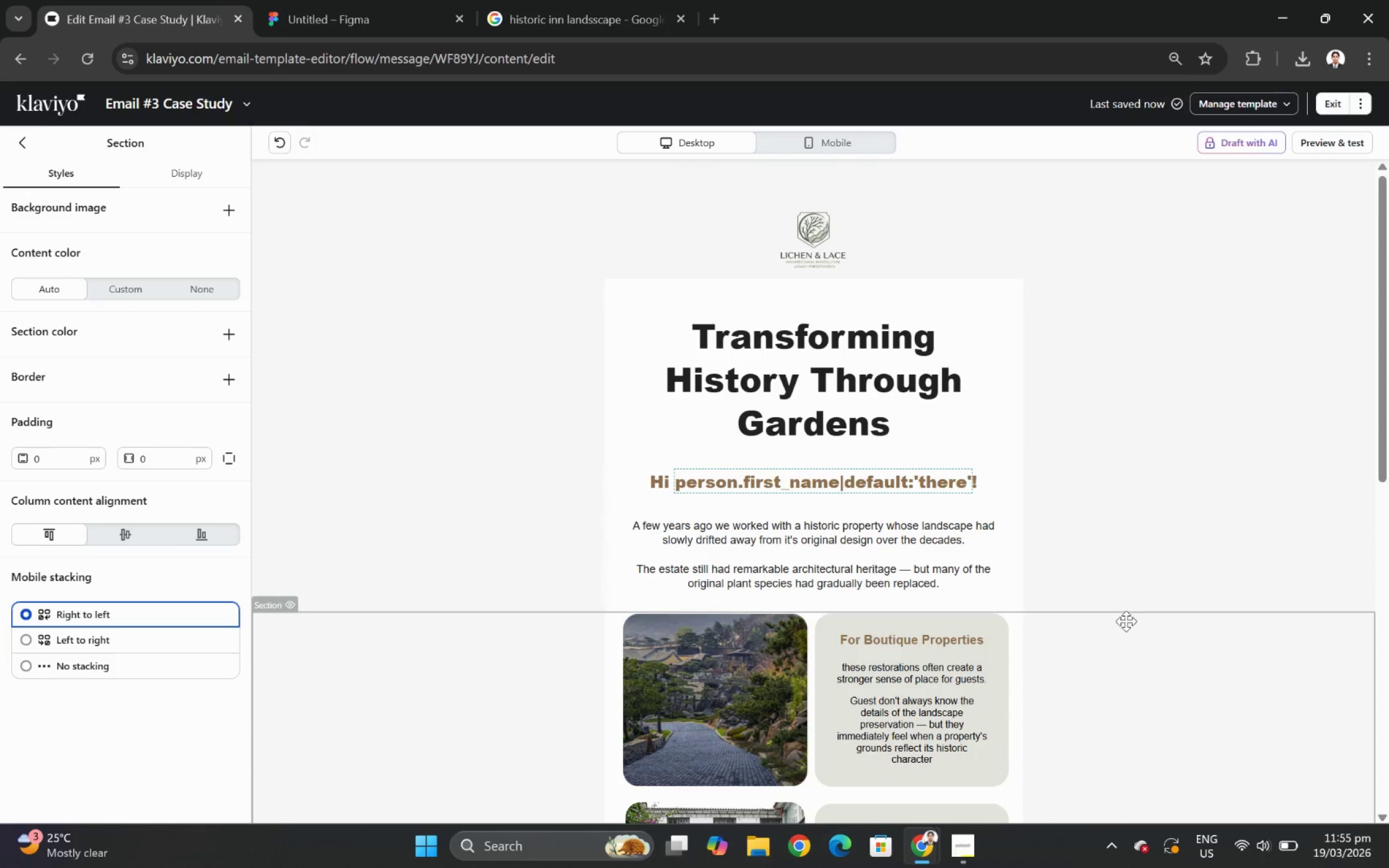 
scroll: coordinate [1201, 647], scroll_direction: down, amount: 2.0
 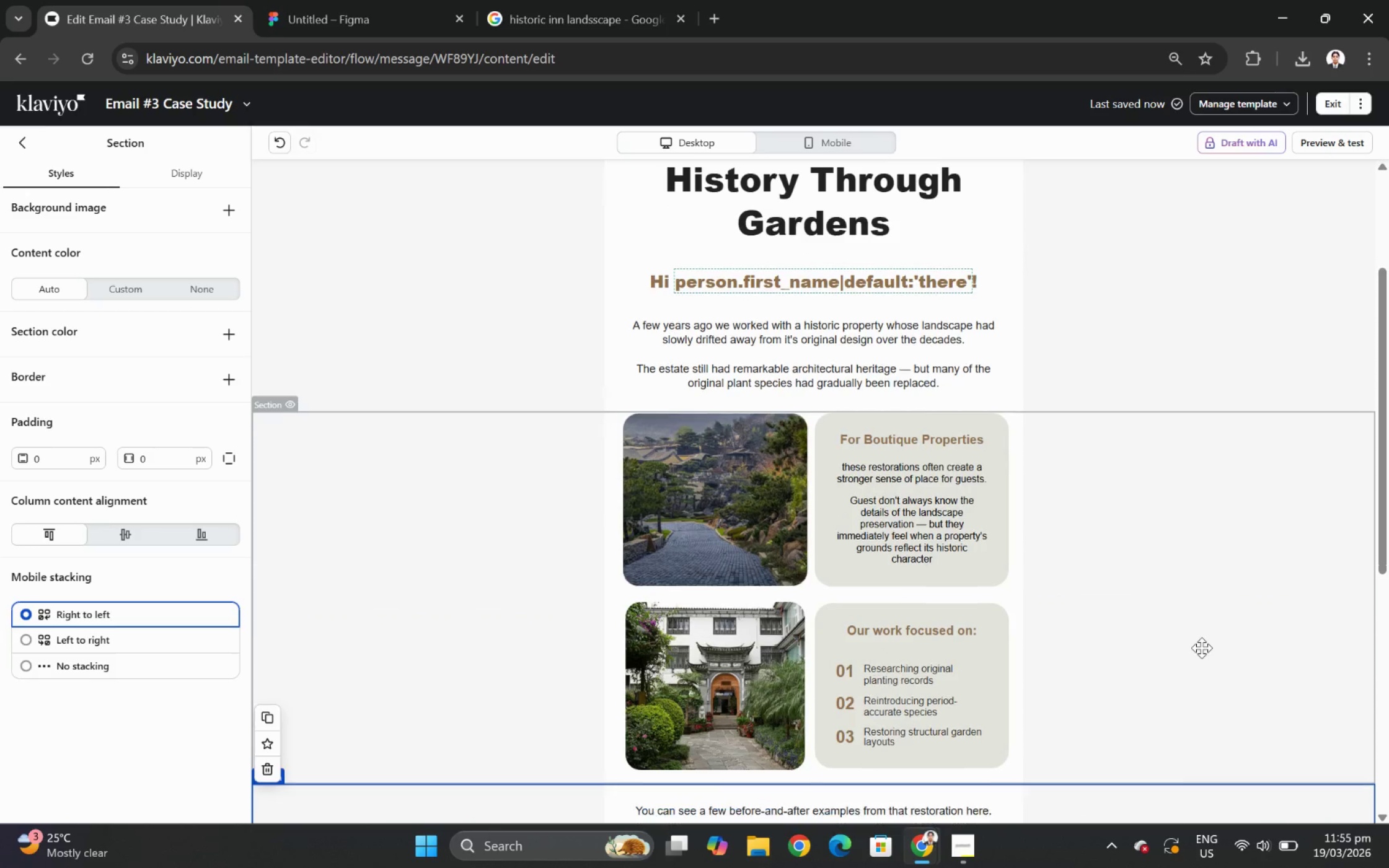 
scroll: coordinate [1199, 623], scroll_direction: none, amount: 0.0
 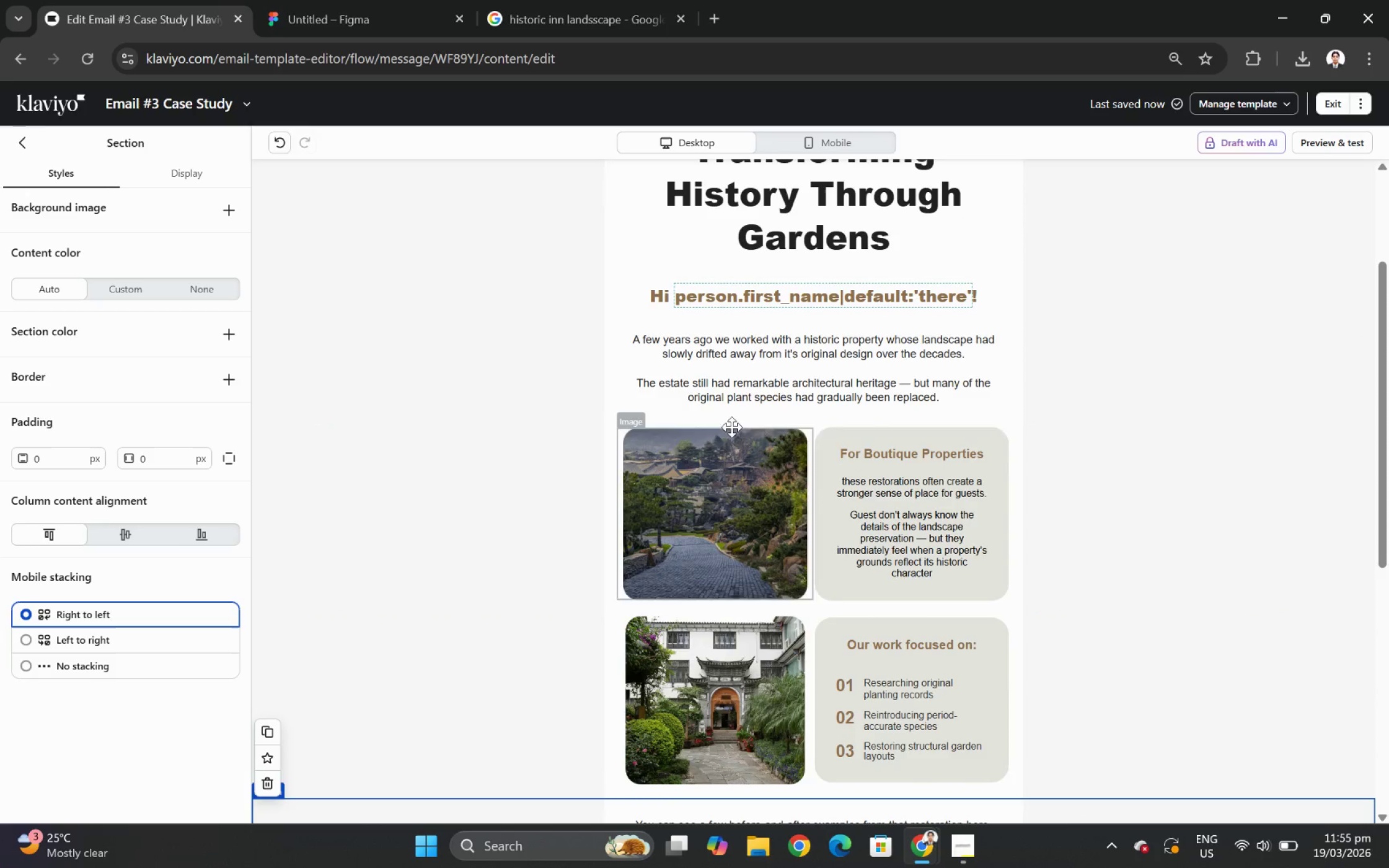 
left_click([734, 411])
 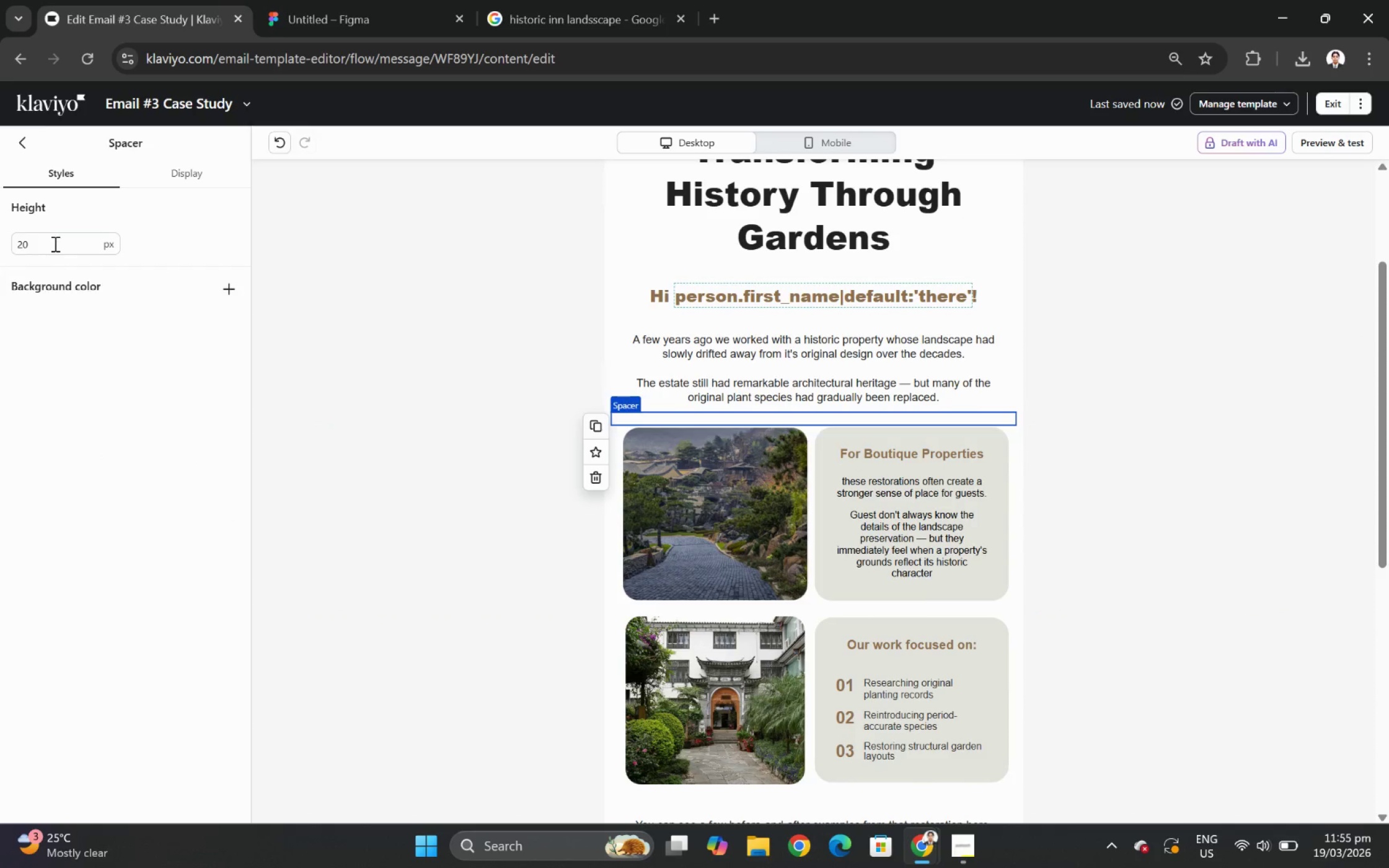 
double_click([56, 239])
 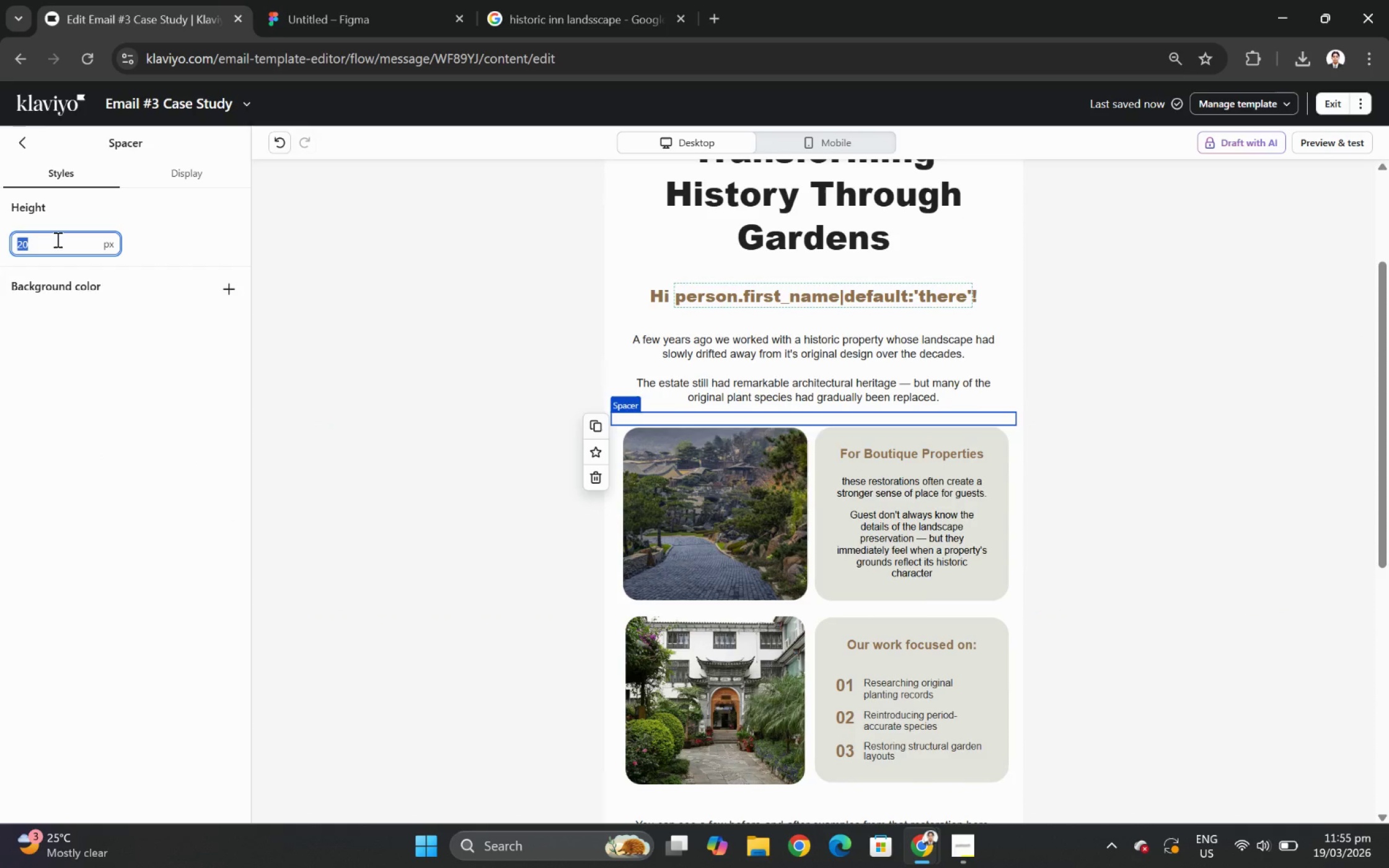 
key(Numpad3)
 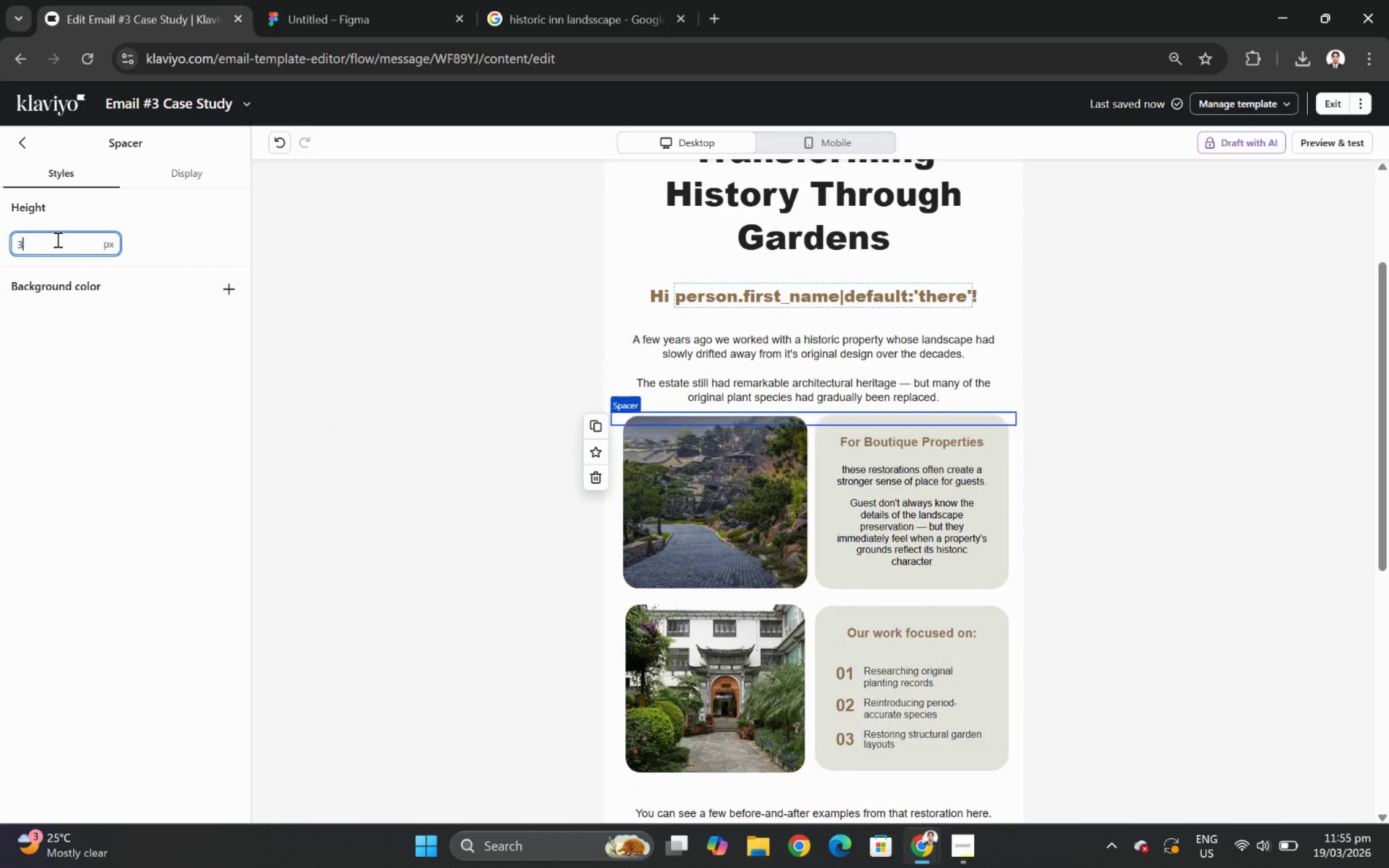 
key(Numpad0)
 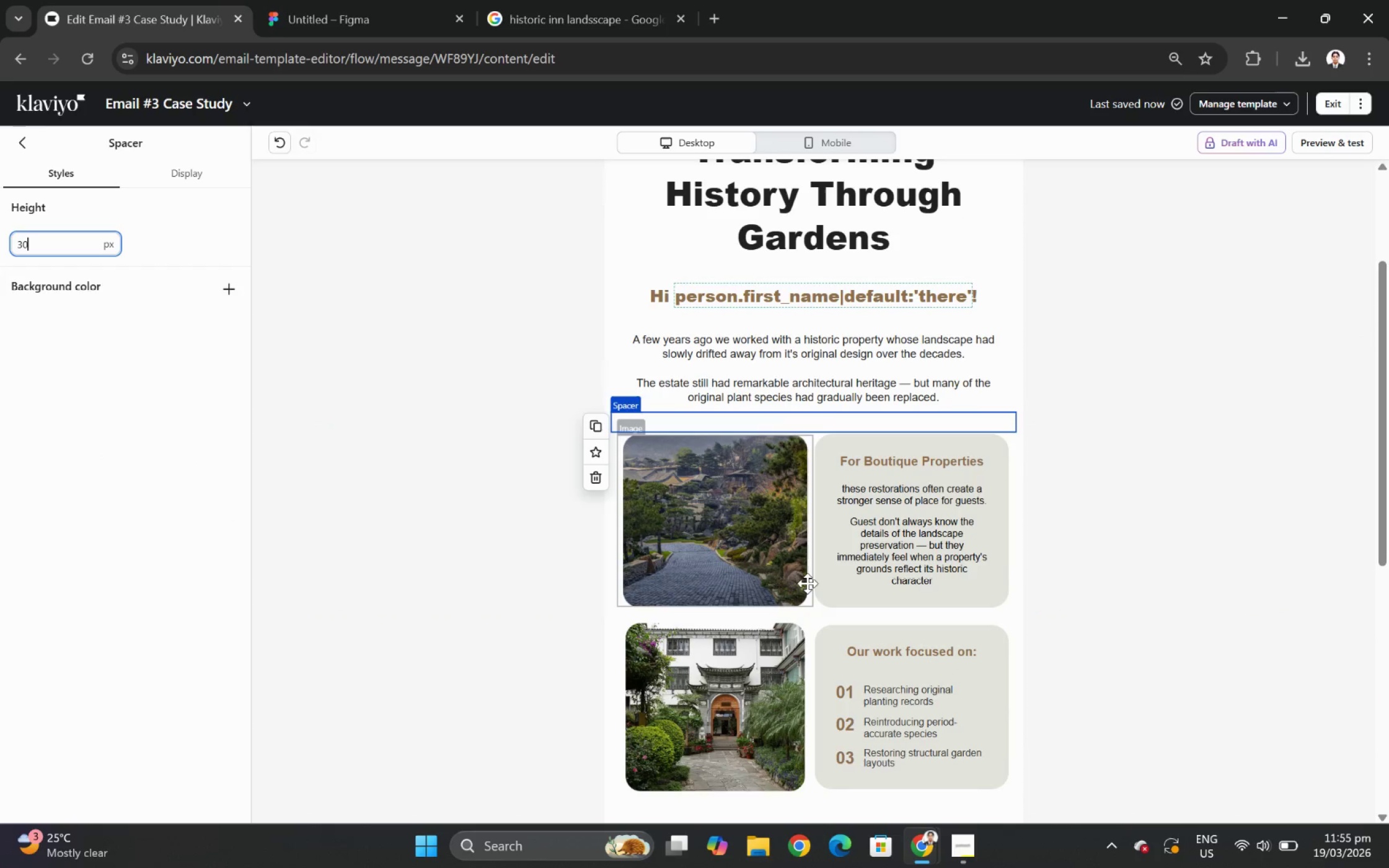 
left_click([1132, 640])
 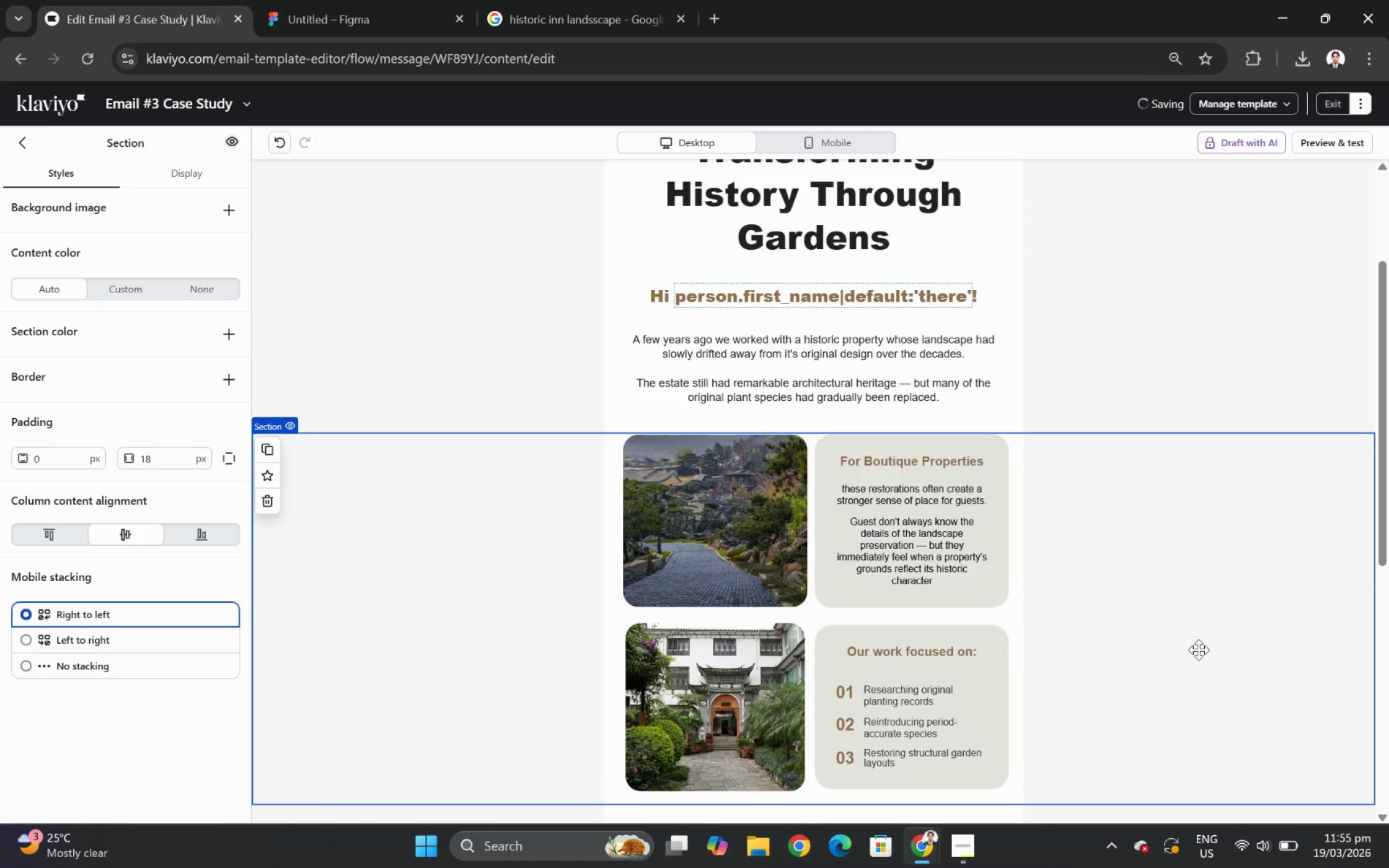 
left_click([1198, 658])
 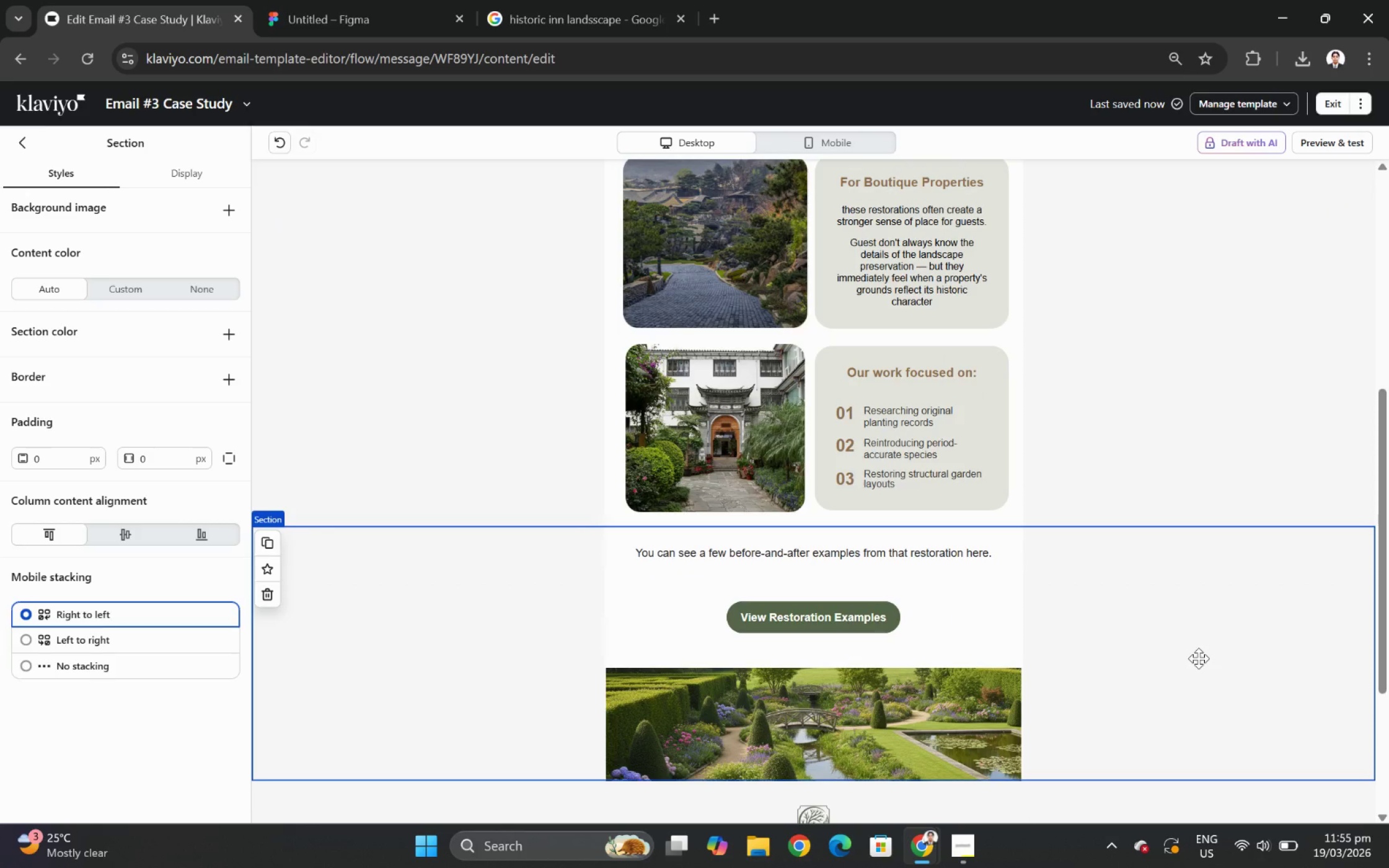 
scroll: coordinate [1198, 659], scroll_direction: down, amount: 3.0
 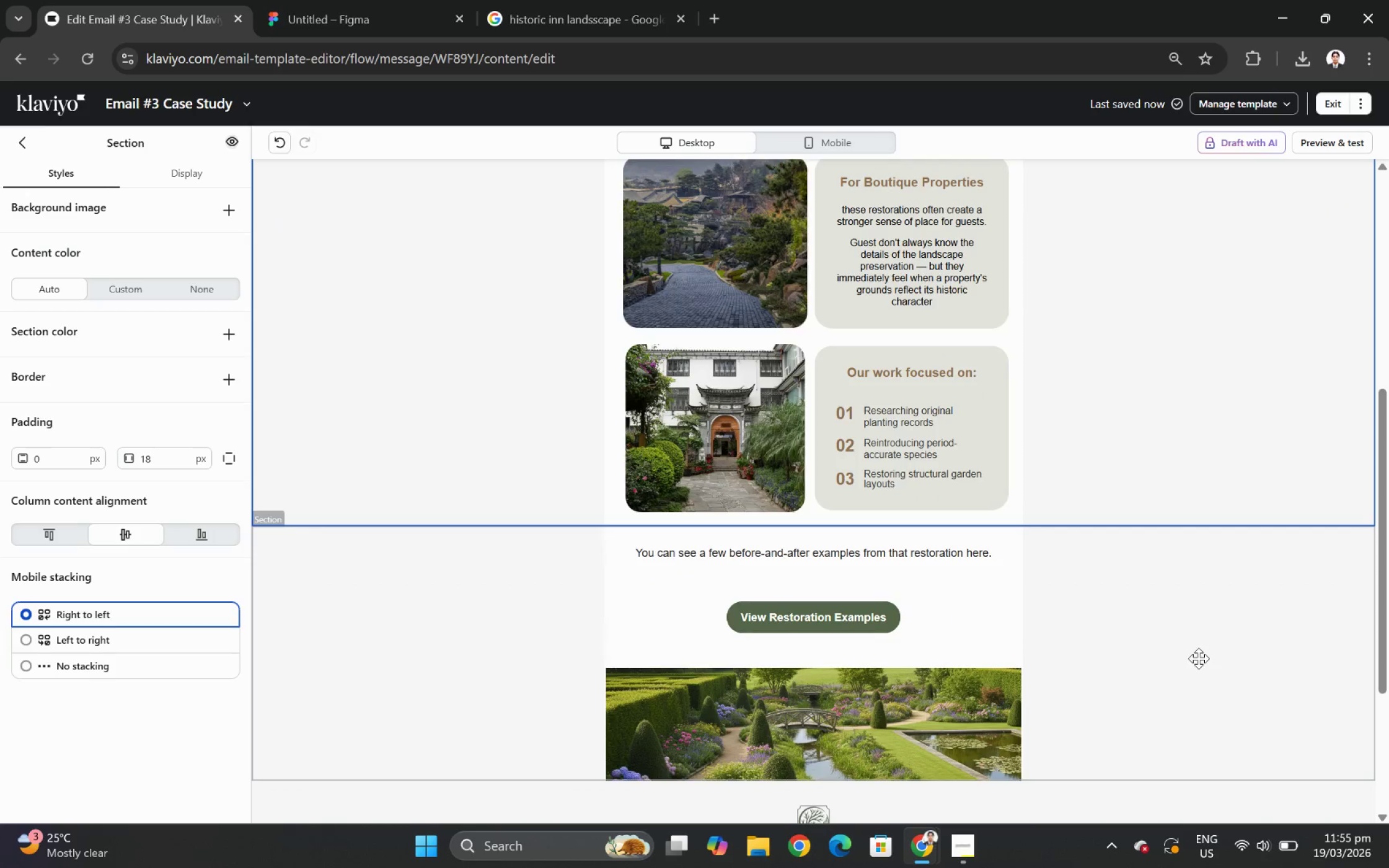 
scroll: coordinate [1198, 658], scroll_direction: up, amount: 3.0
 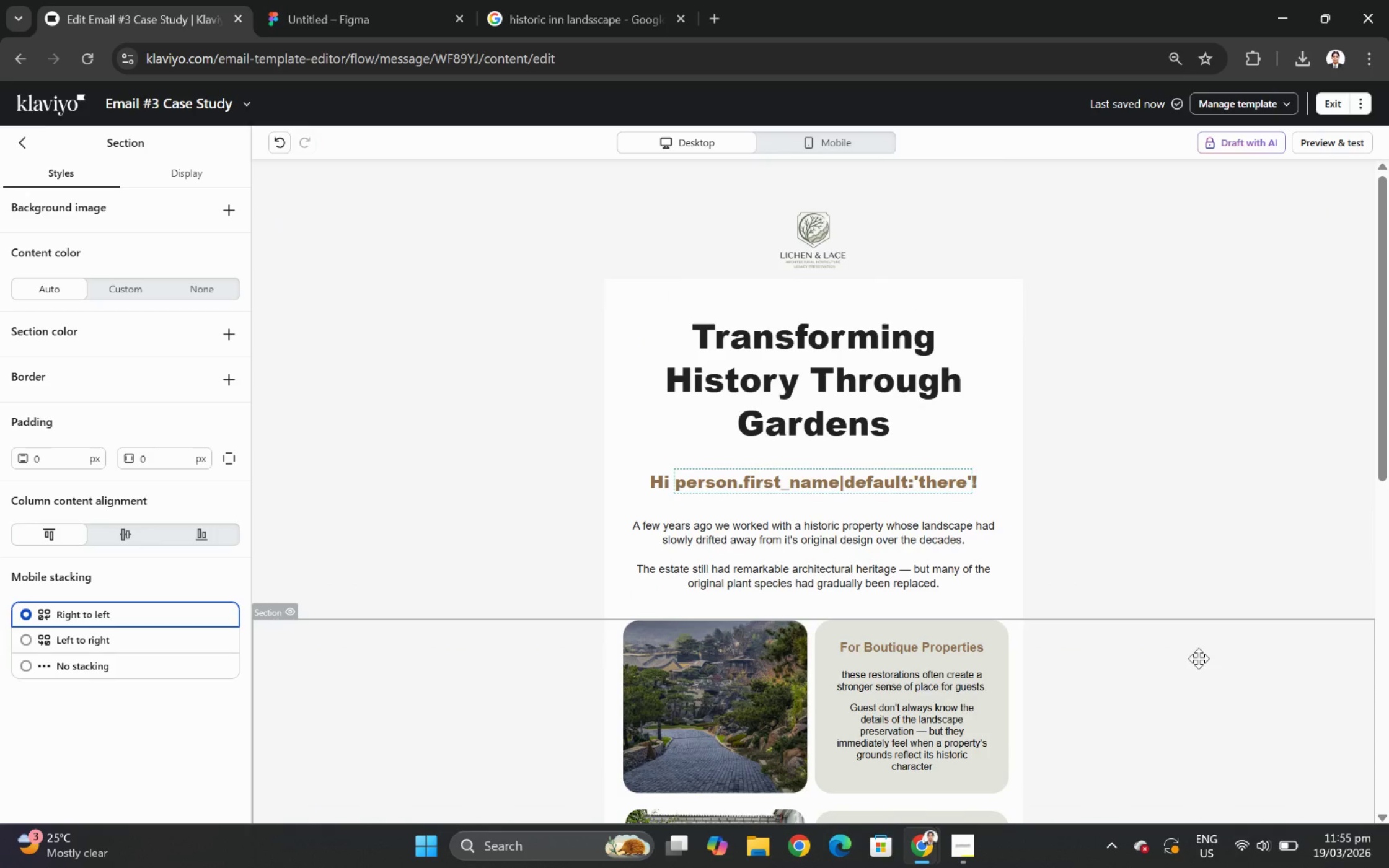 
scroll: coordinate [1198, 658], scroll_direction: down, amount: 4.0
 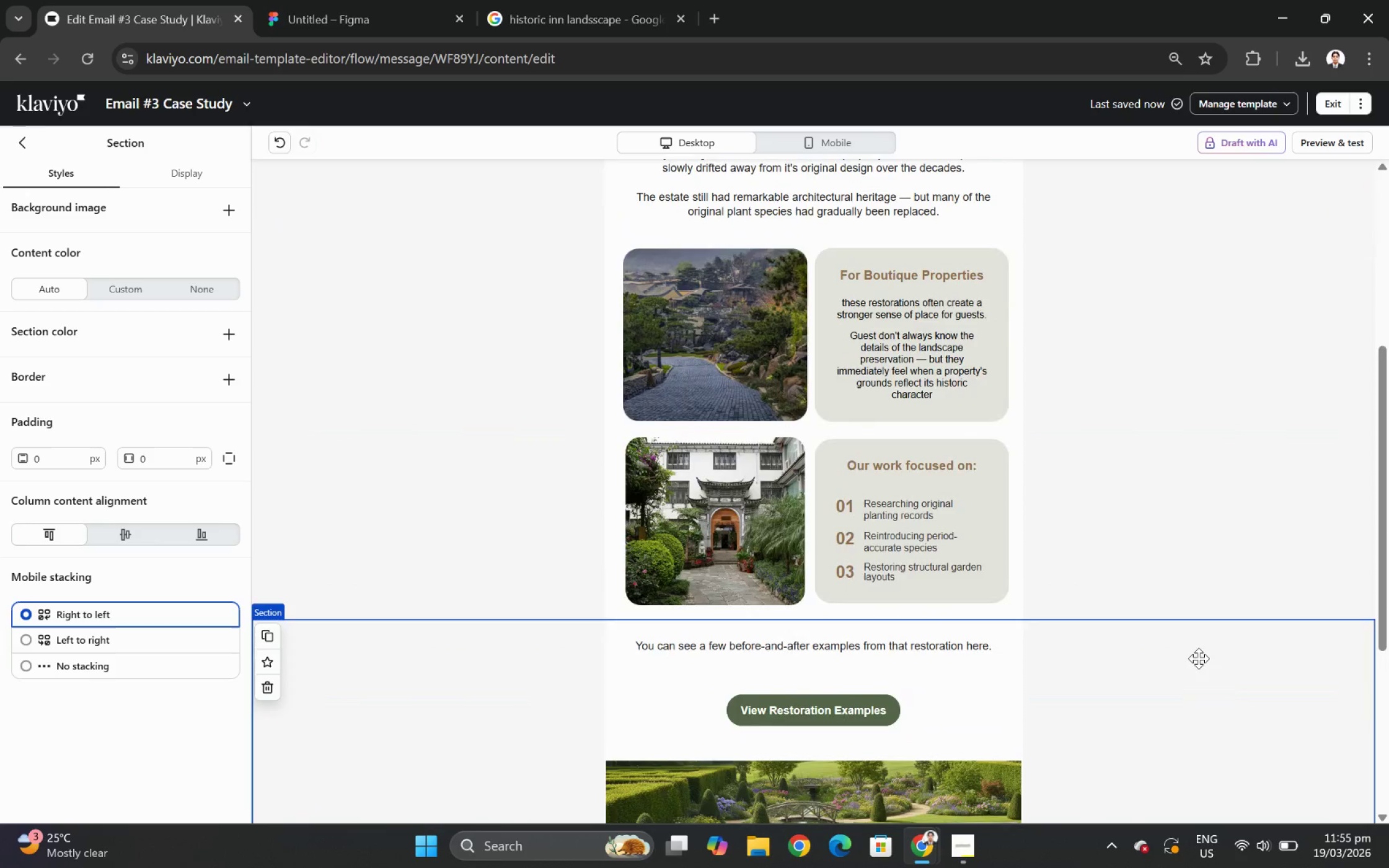 
scroll: coordinate [1198, 658], scroll_direction: up, amount: 4.0
 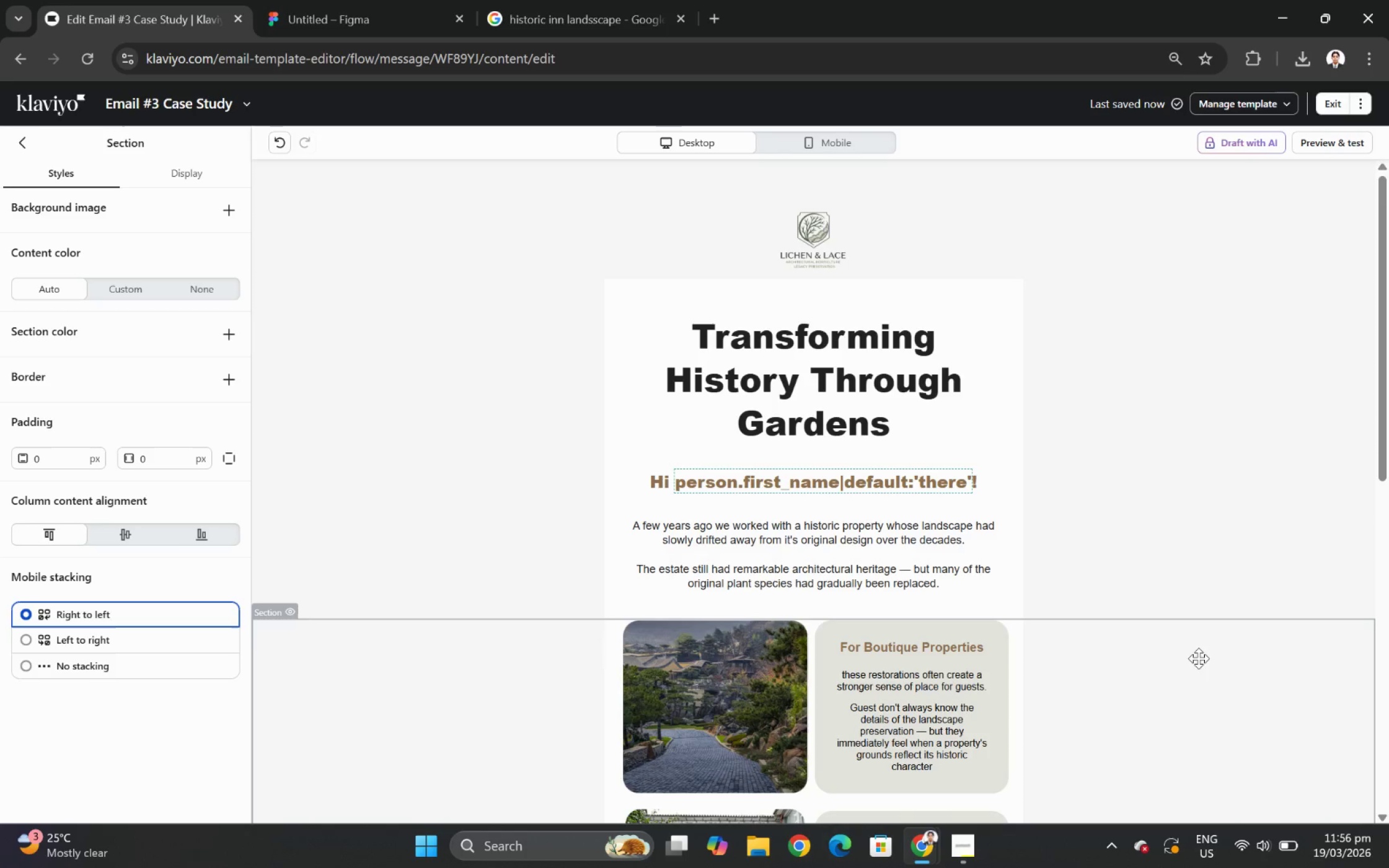 
wait(7.29)
 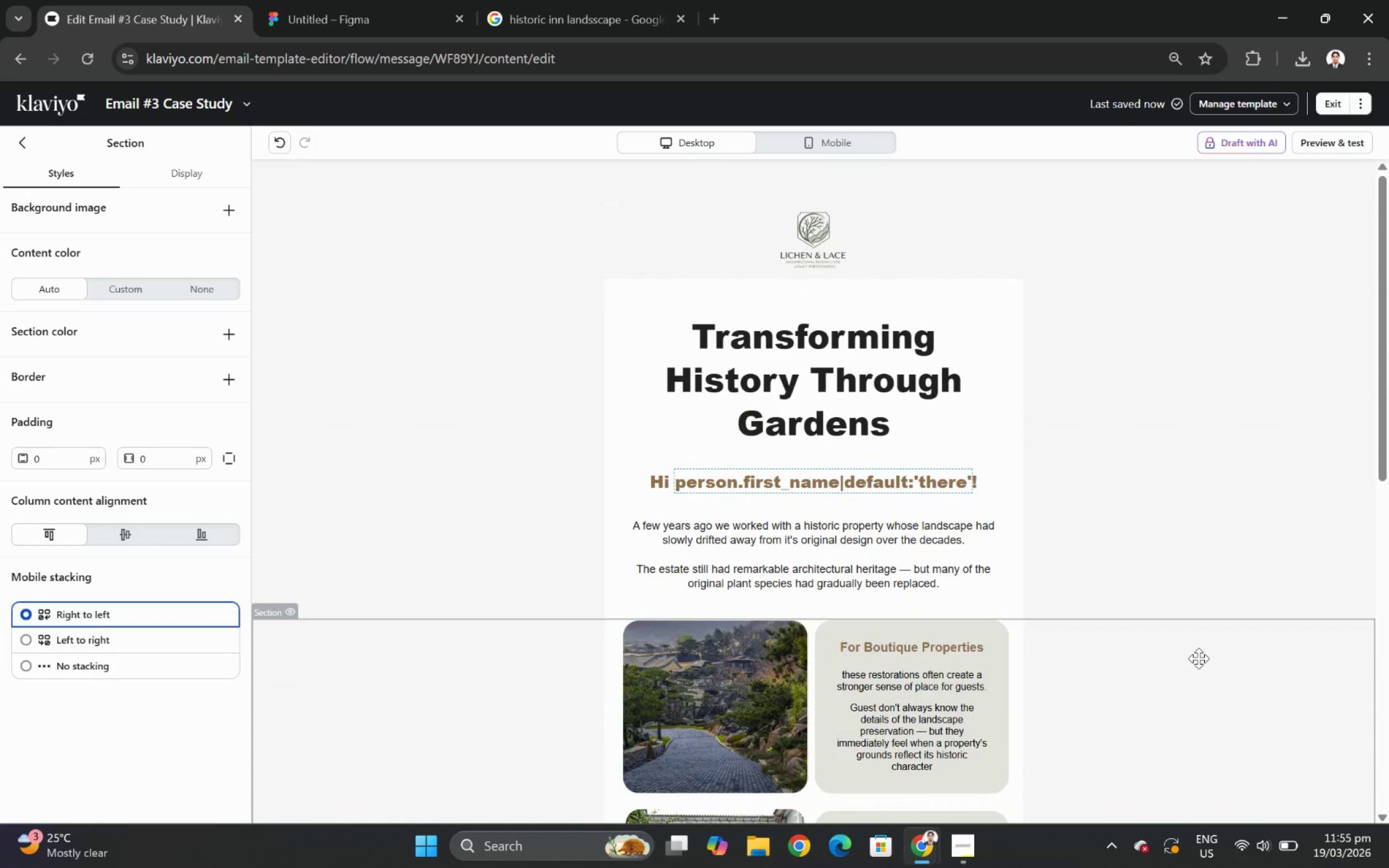 
scroll: coordinate [1214, 536], scroll_direction: down, amount: 5.0
 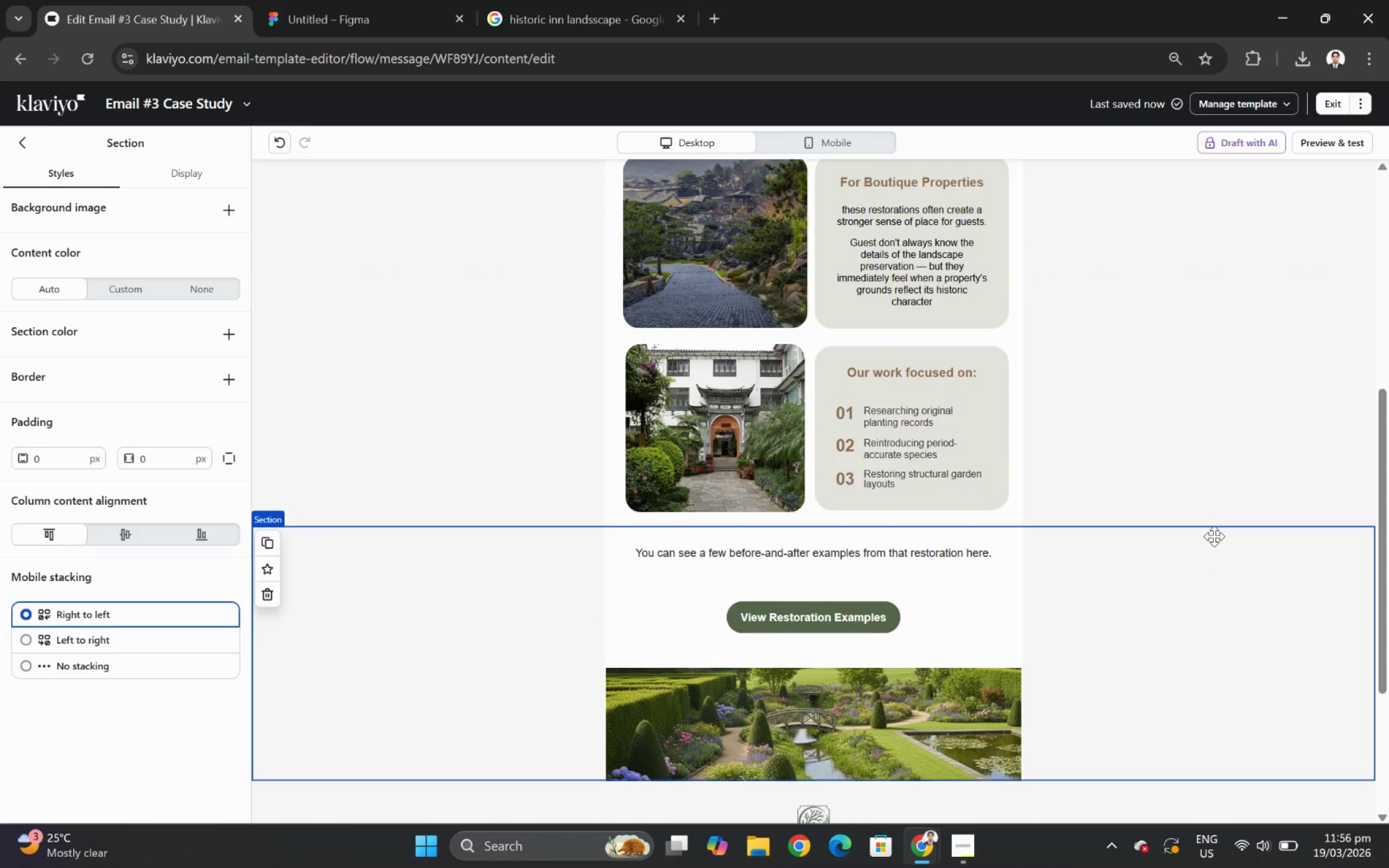 
scroll: coordinate [1348, 579], scroll_direction: up, amount: 6.0
 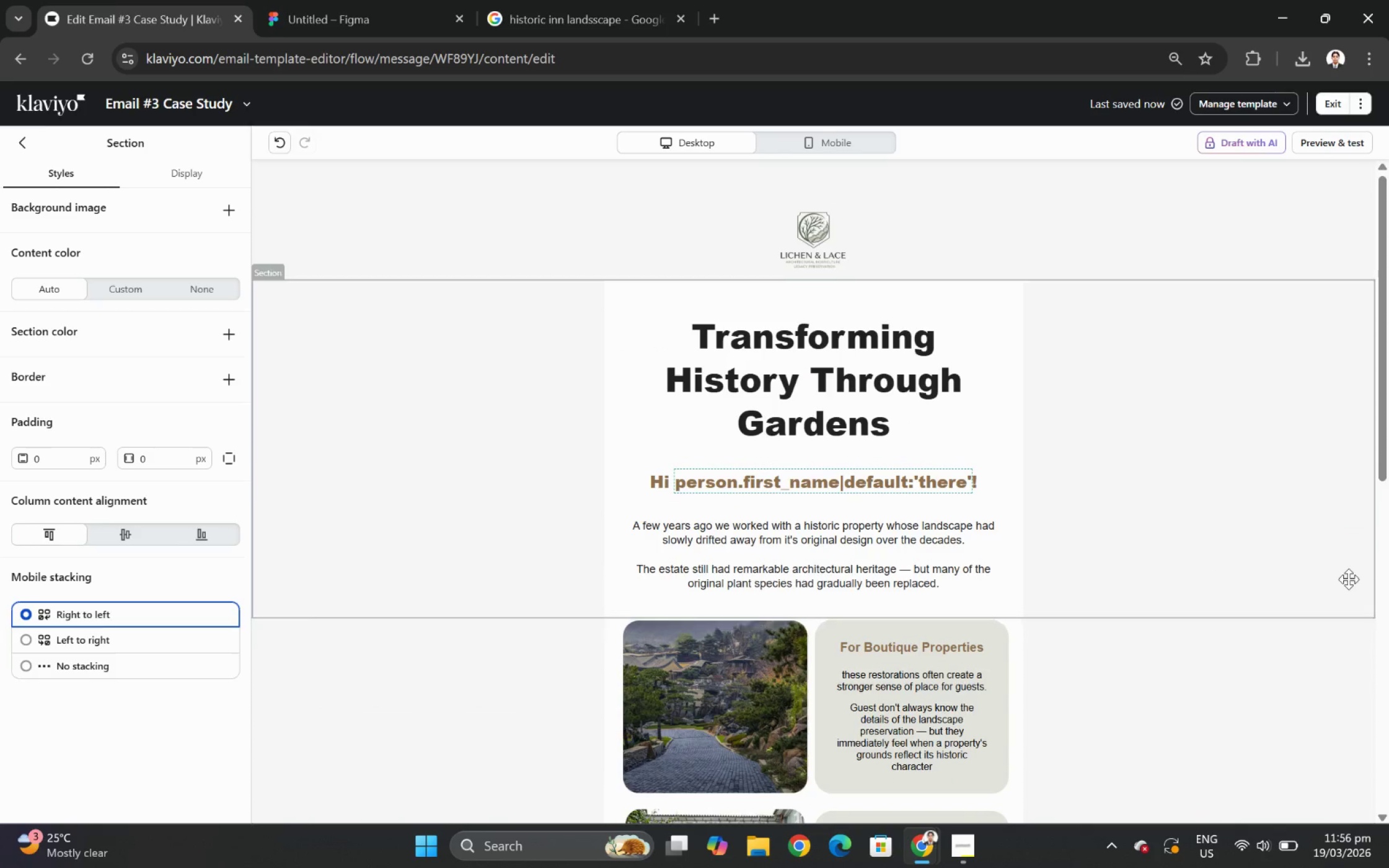 
scroll: coordinate [1348, 579], scroll_direction: down, amount: 4.0
 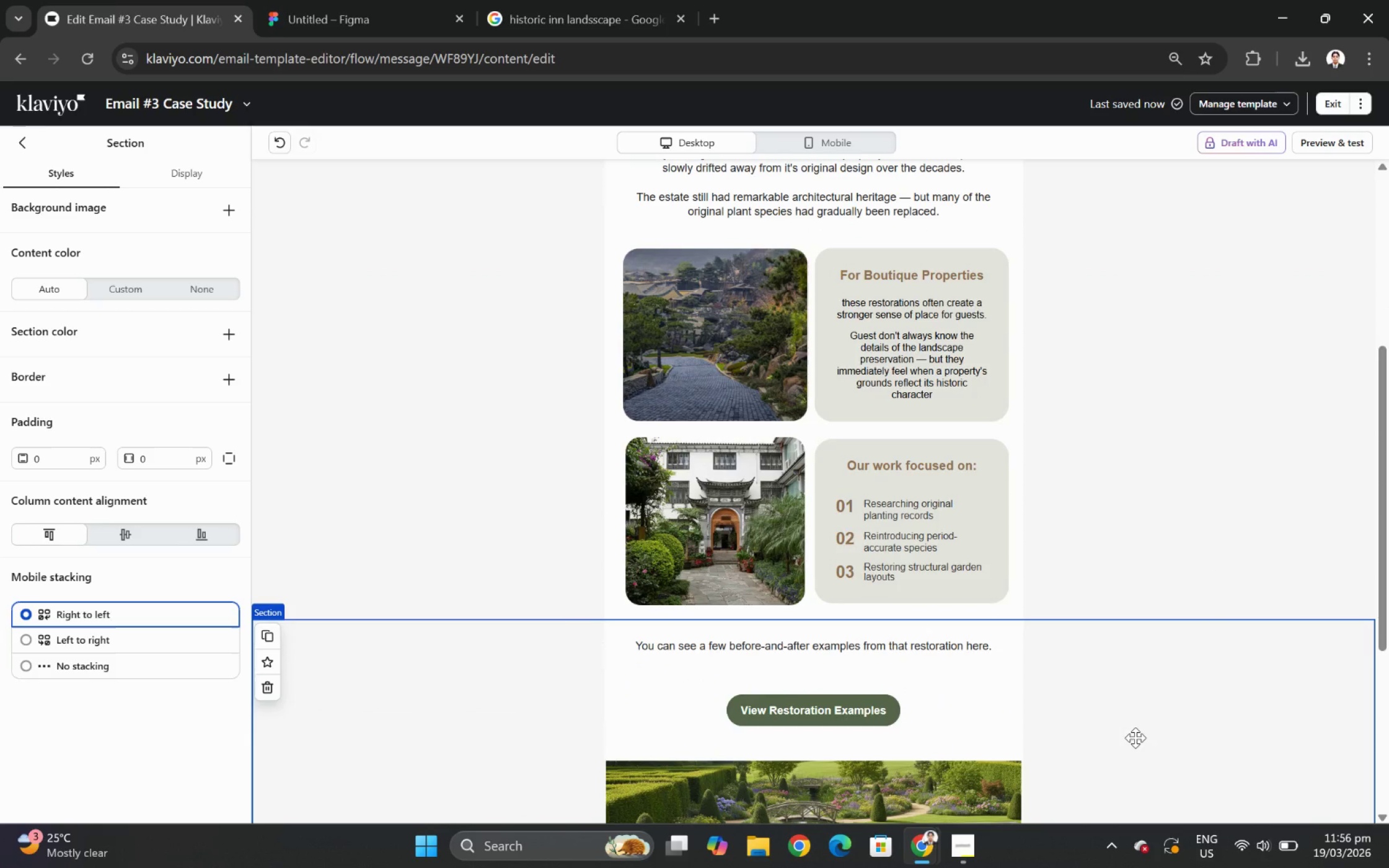 
left_click([1138, 731])
 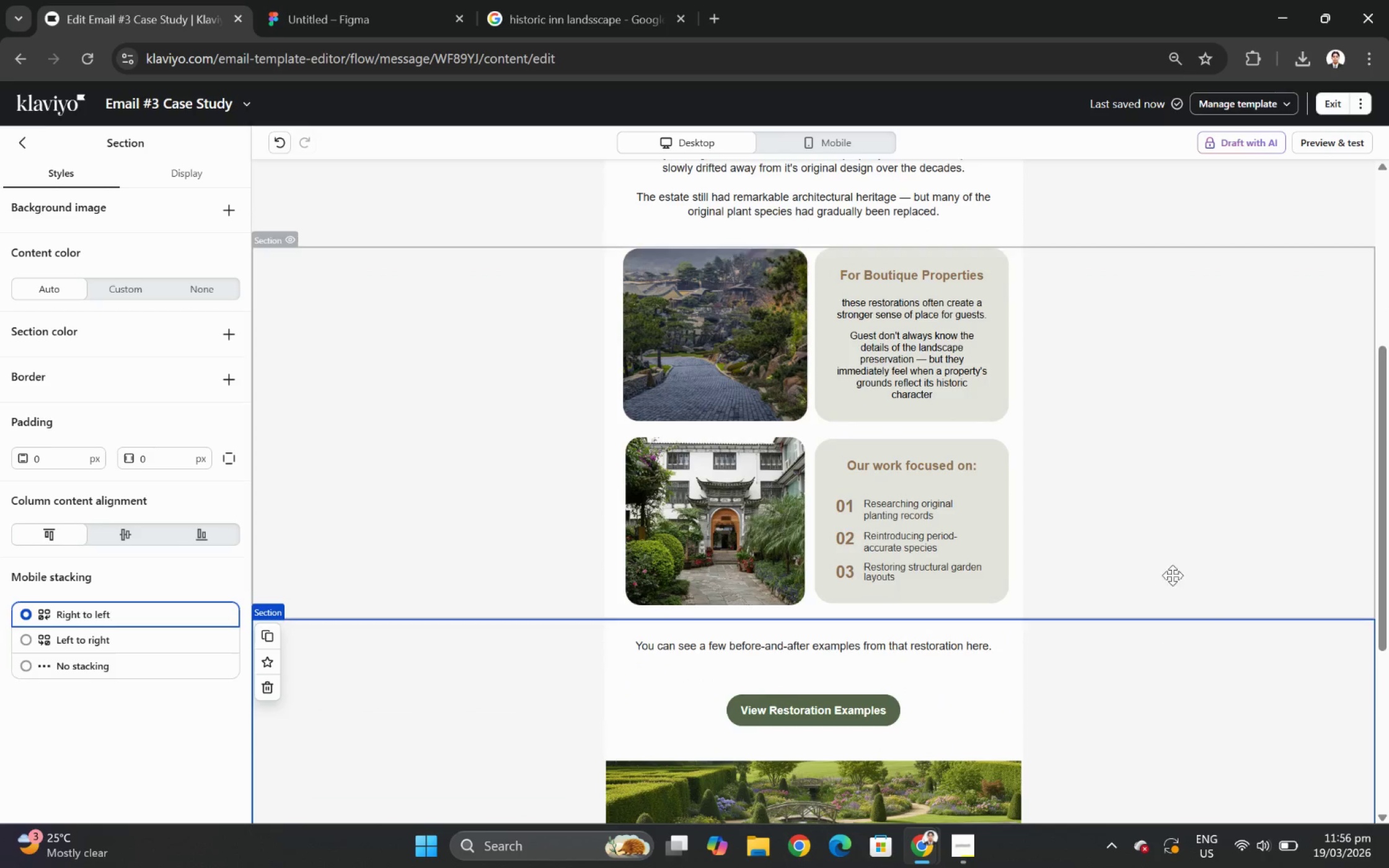 
scroll: coordinate [1172, 574], scroll_direction: up, amount: 5.0
 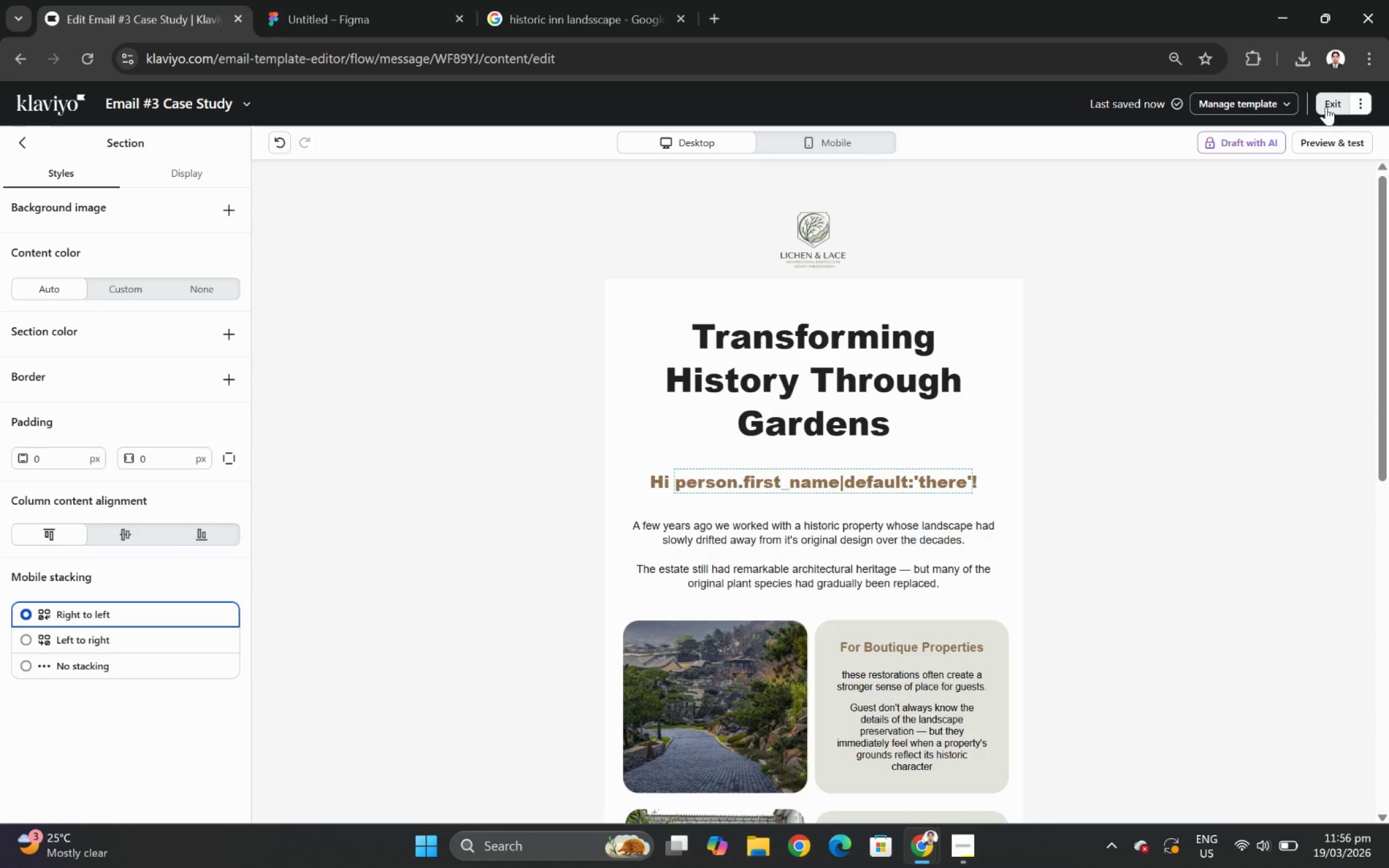 
left_click([755, 460])
 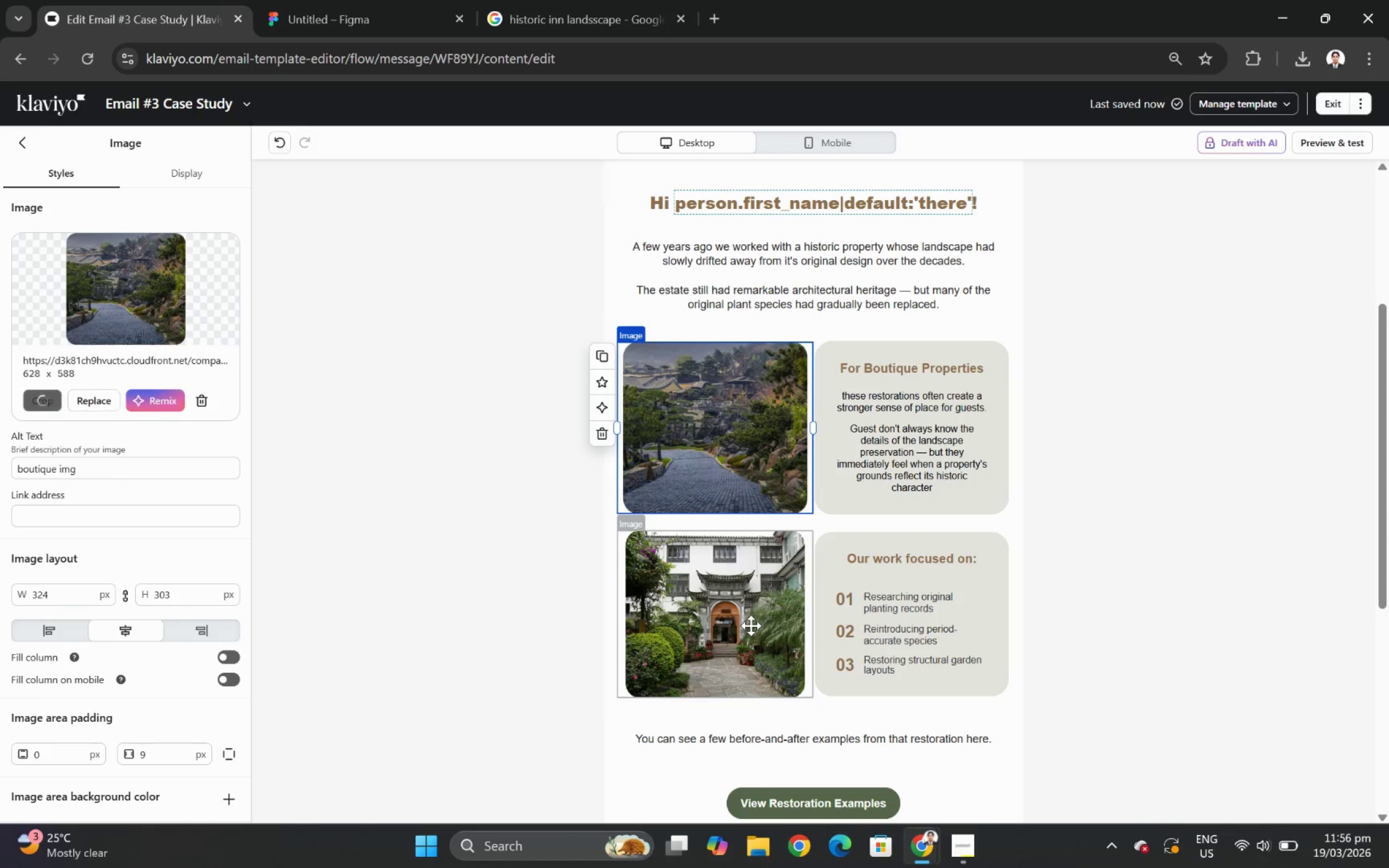 
scroll: coordinate [999, 625], scroll_direction: down, amount: 3.0
 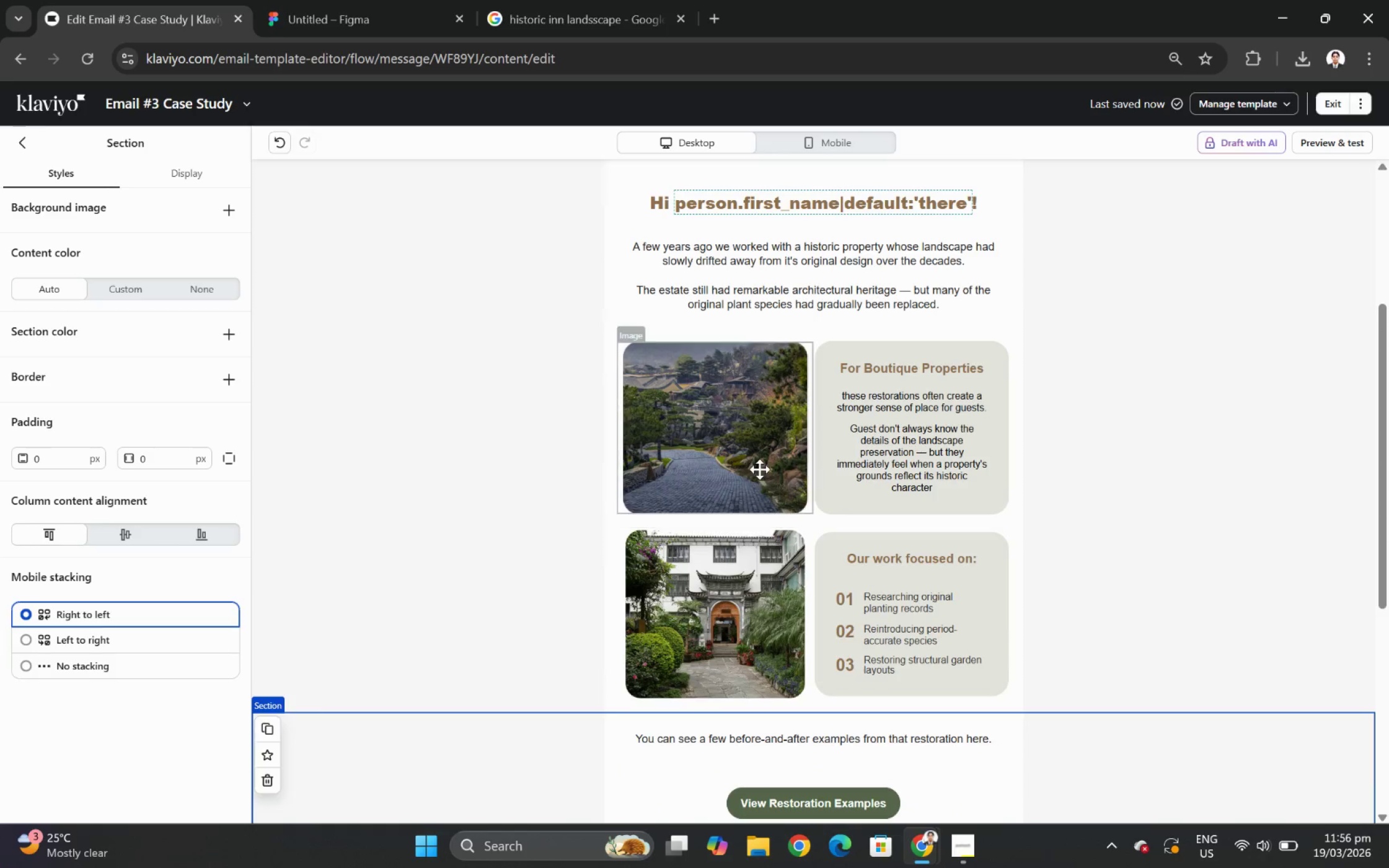 
left_click([751, 625])
 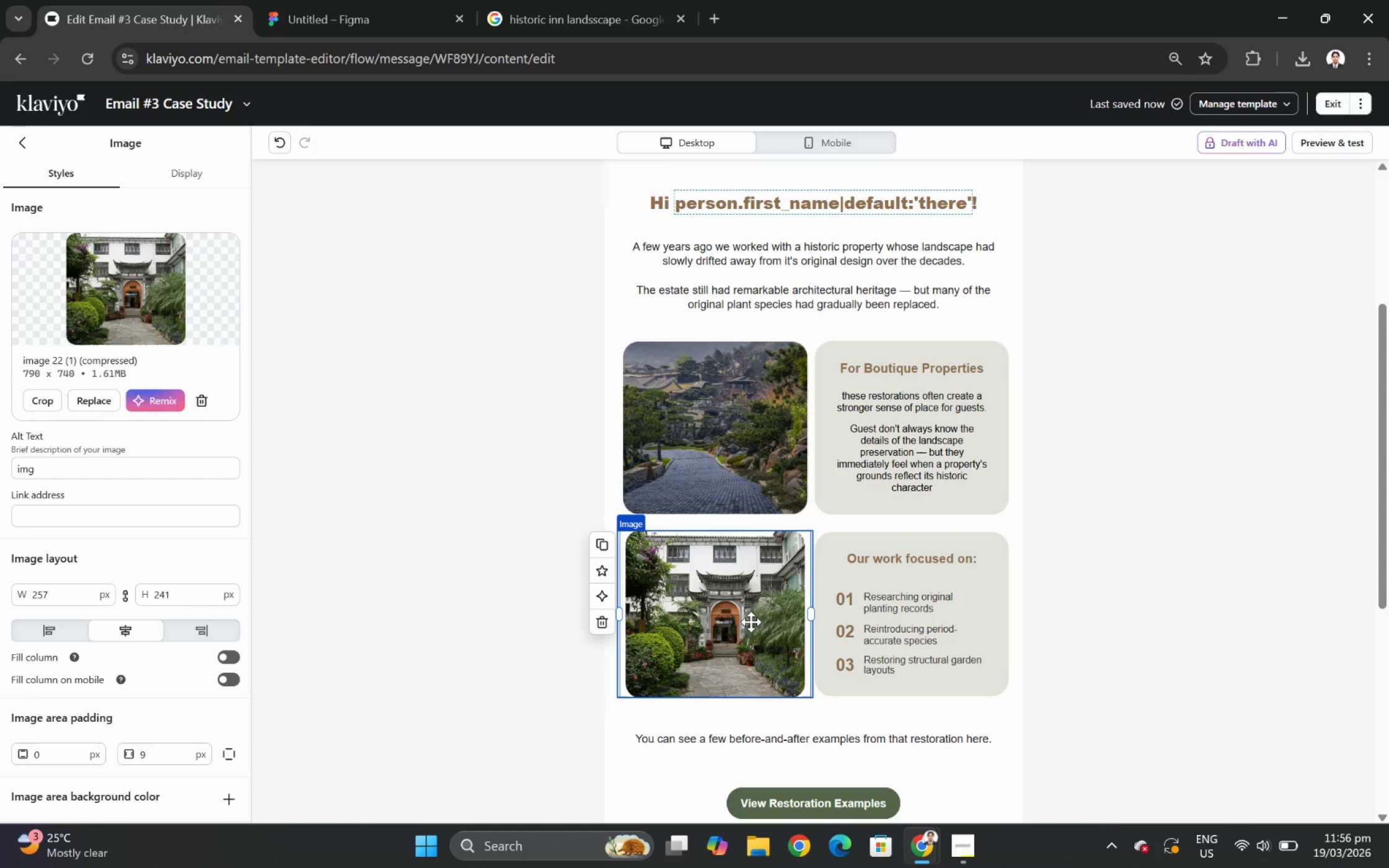 
left_click([741, 522])
 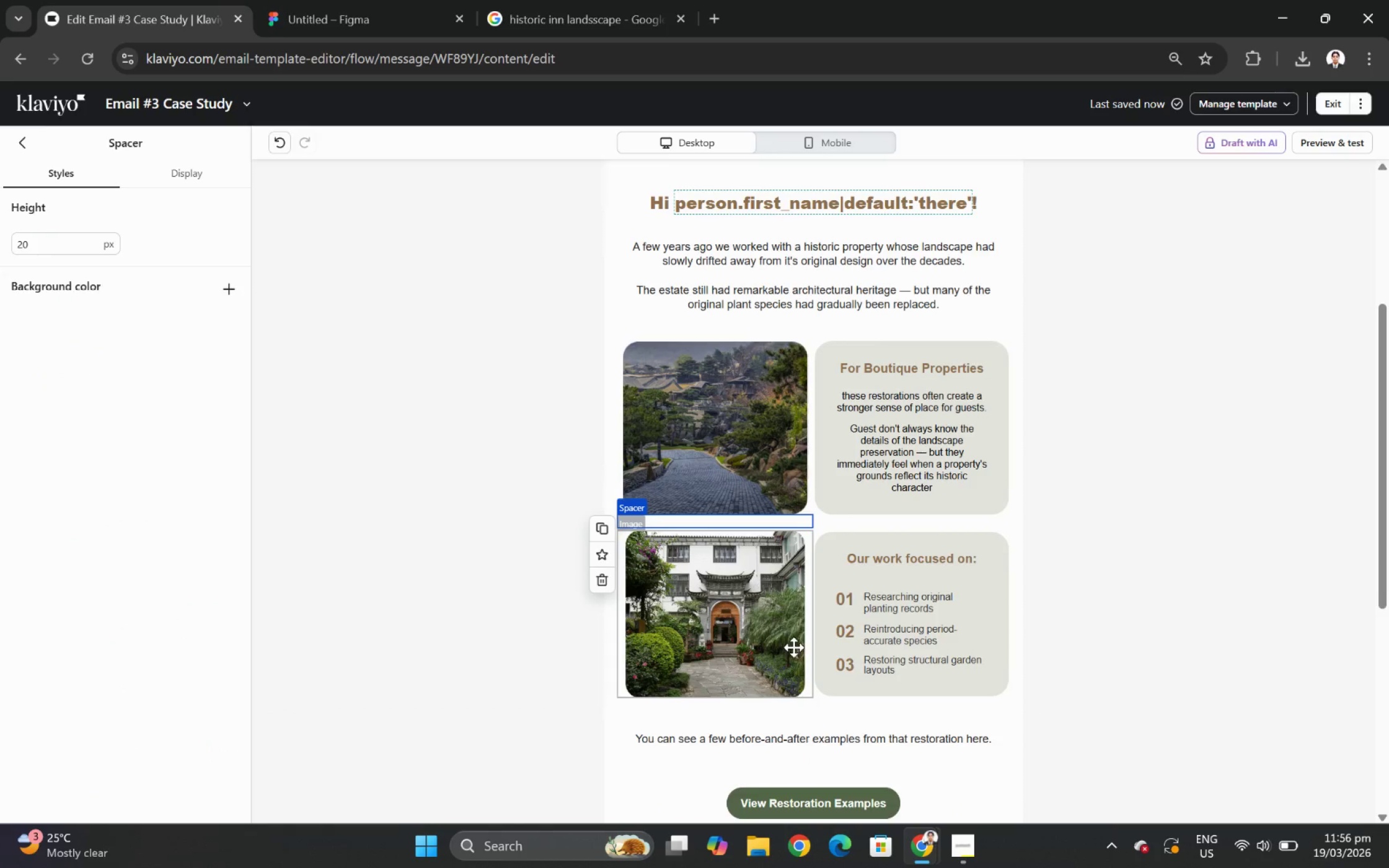 
scroll: coordinate [899, 672], scroll_direction: down, amount: 4.0
 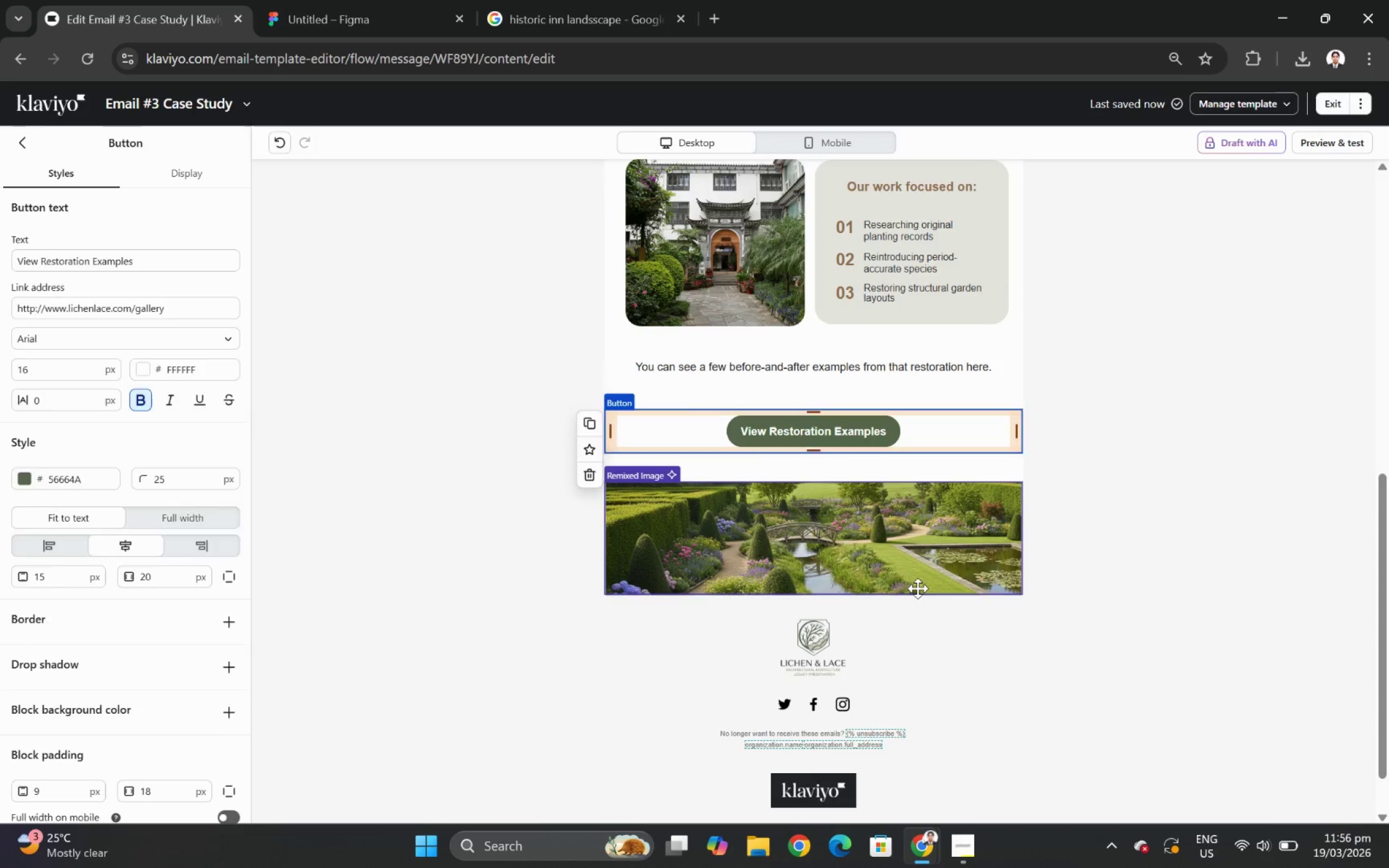 
scroll: coordinate [1005, 556], scroll_direction: up, amount: 4.0
 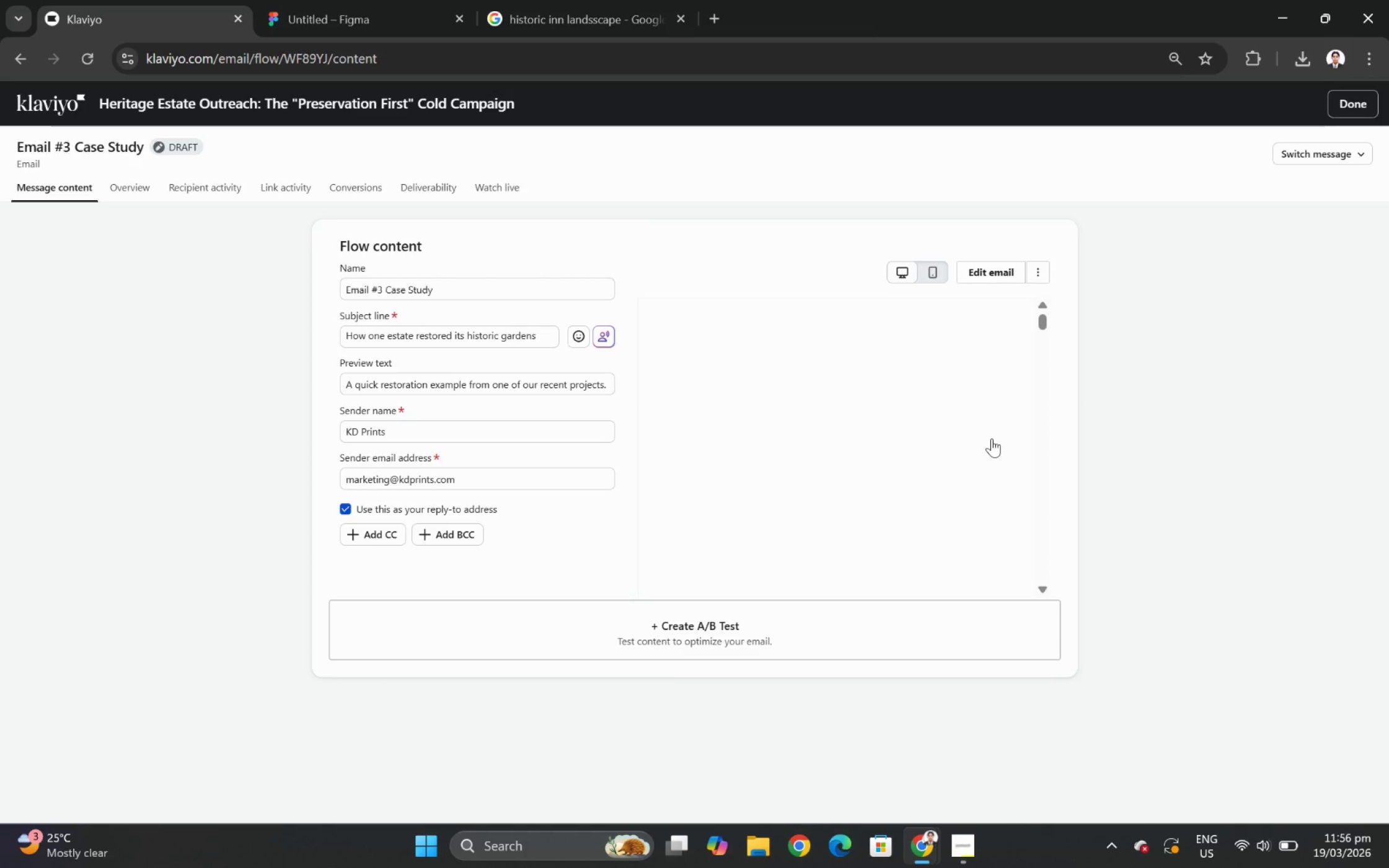 
scroll: coordinate [1020, 414], scroll_direction: down, amount: 2.0
 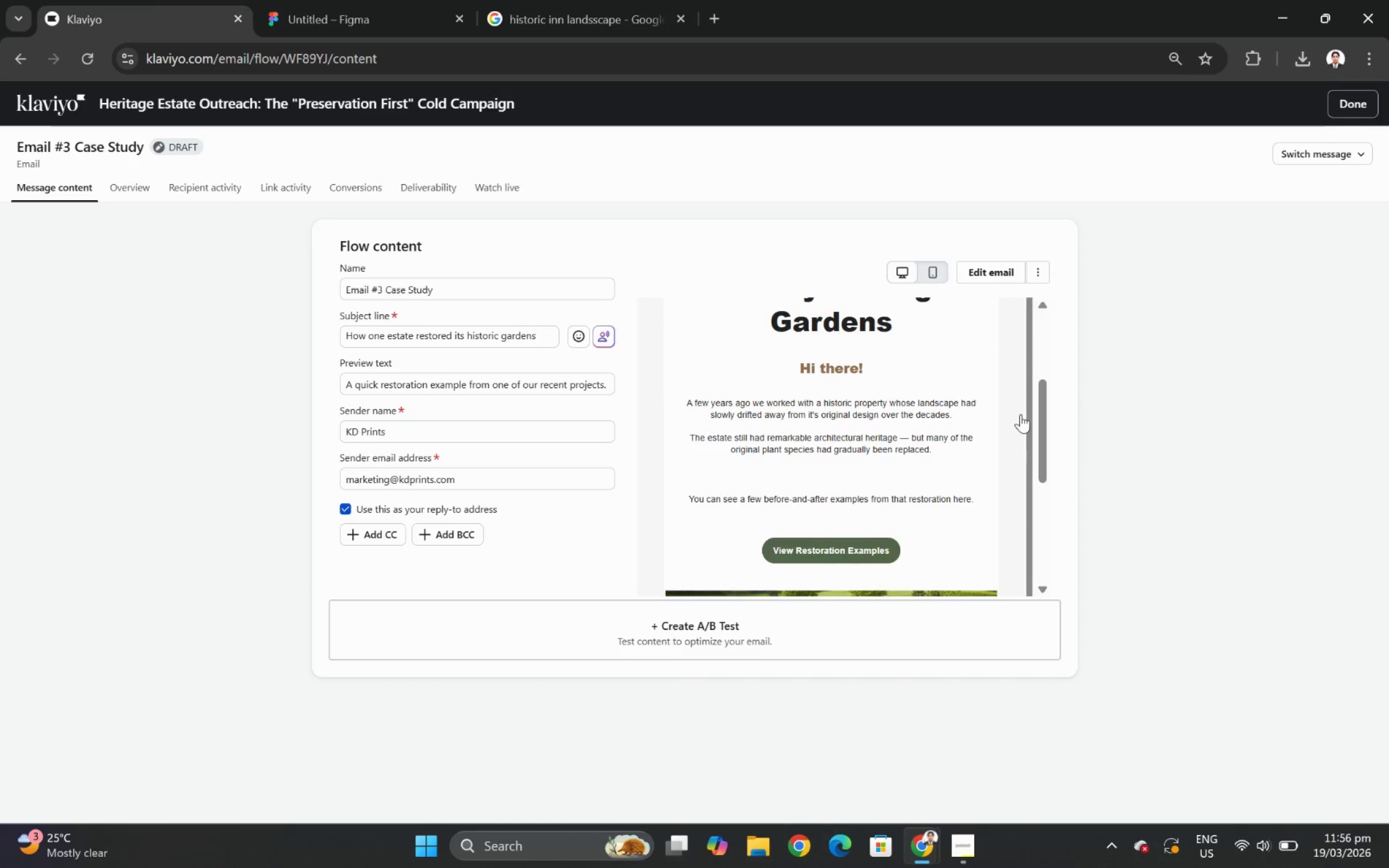 
scroll: coordinate [1020, 414], scroll_direction: up, amount: 1.0
 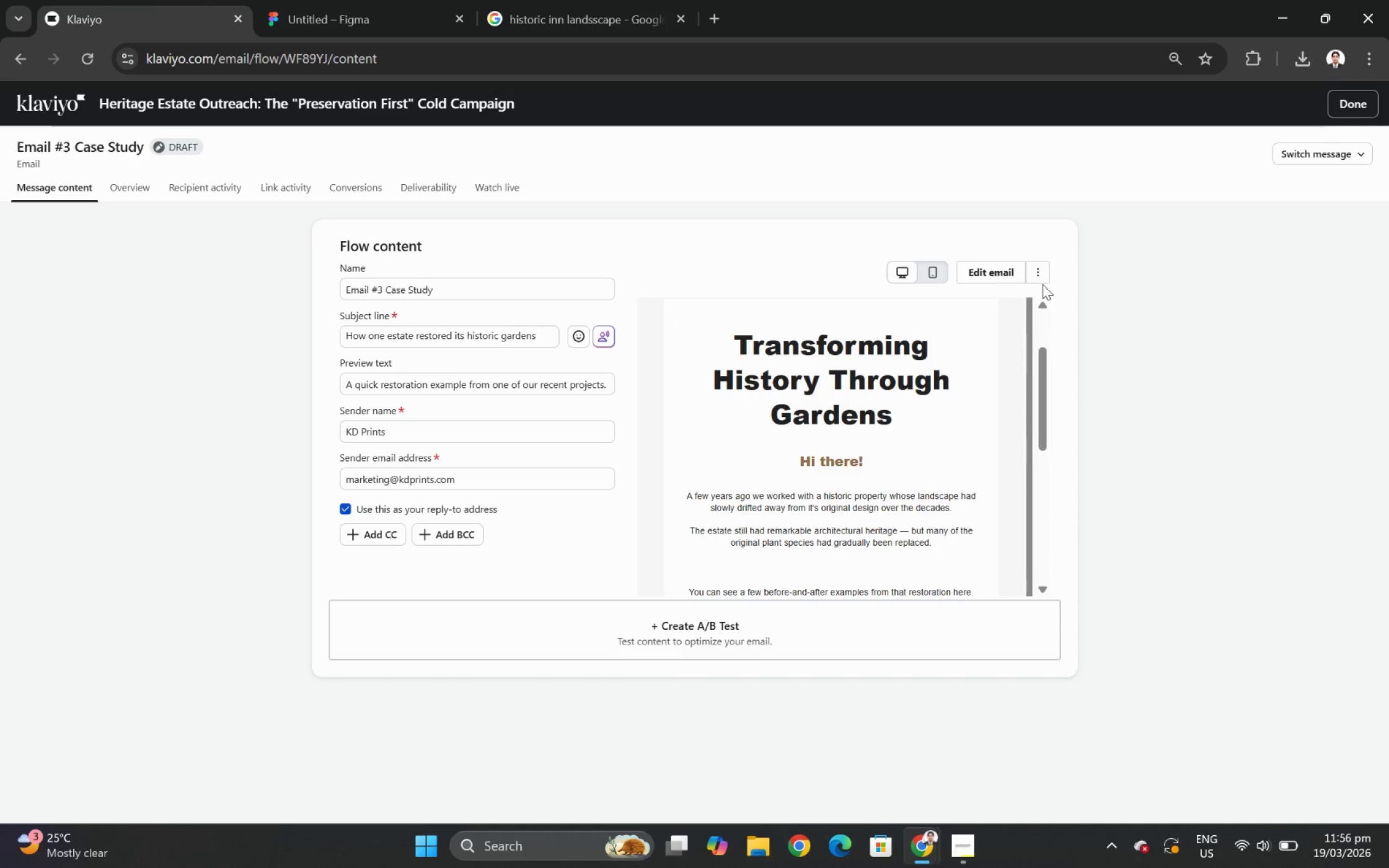 
left_click([927, 275])
 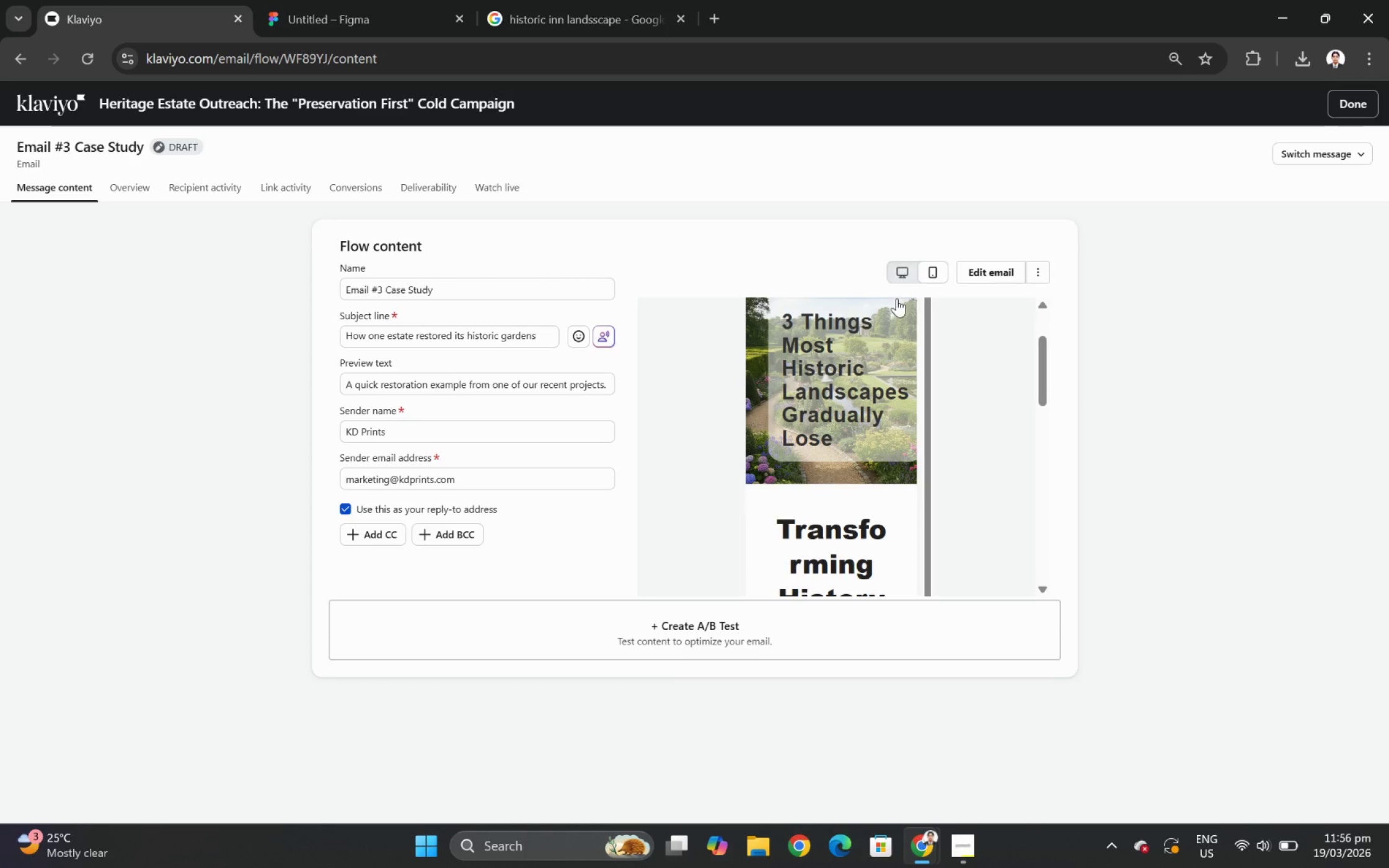 
left_click([895, 273])
 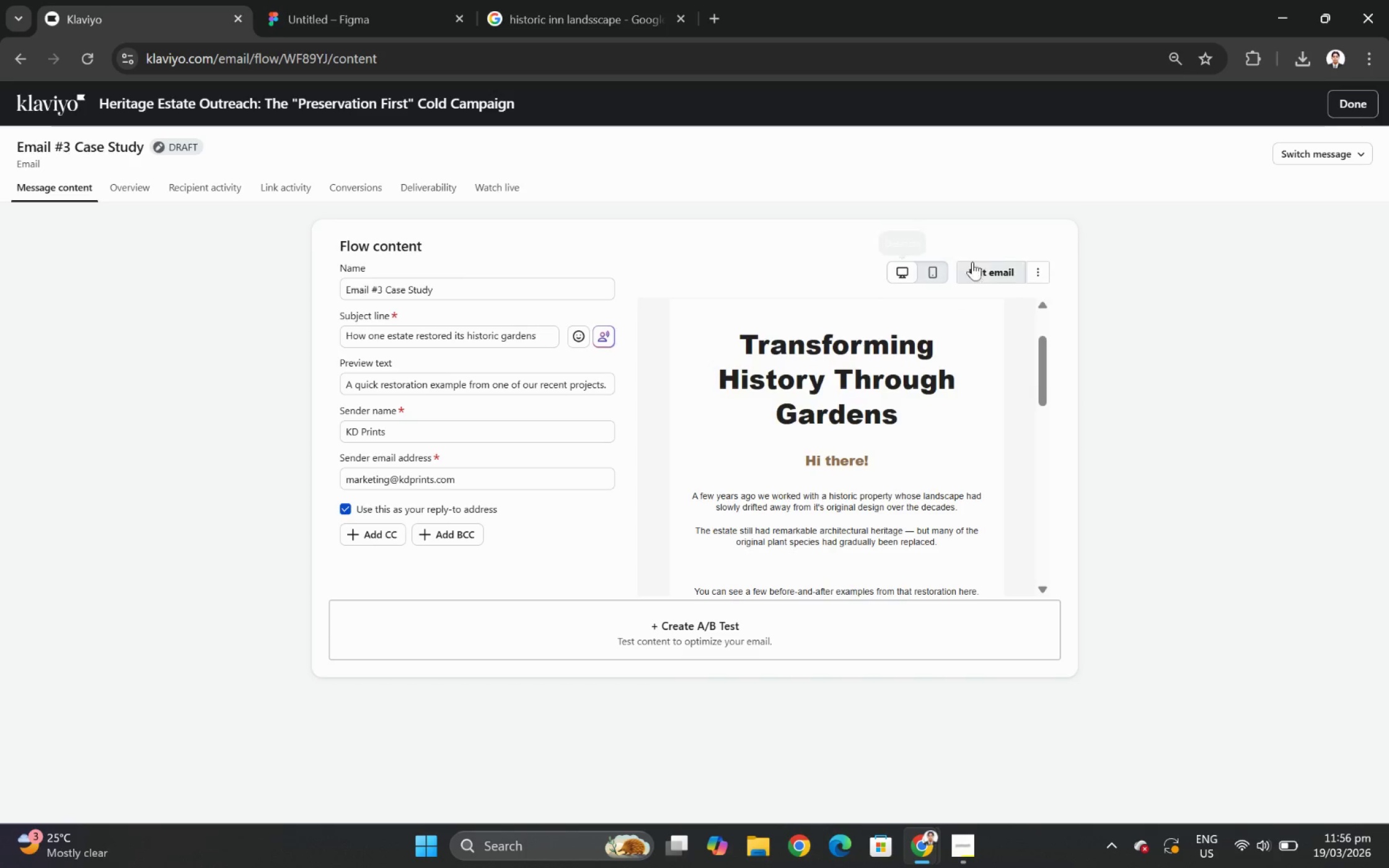 
left_click([994, 274])
 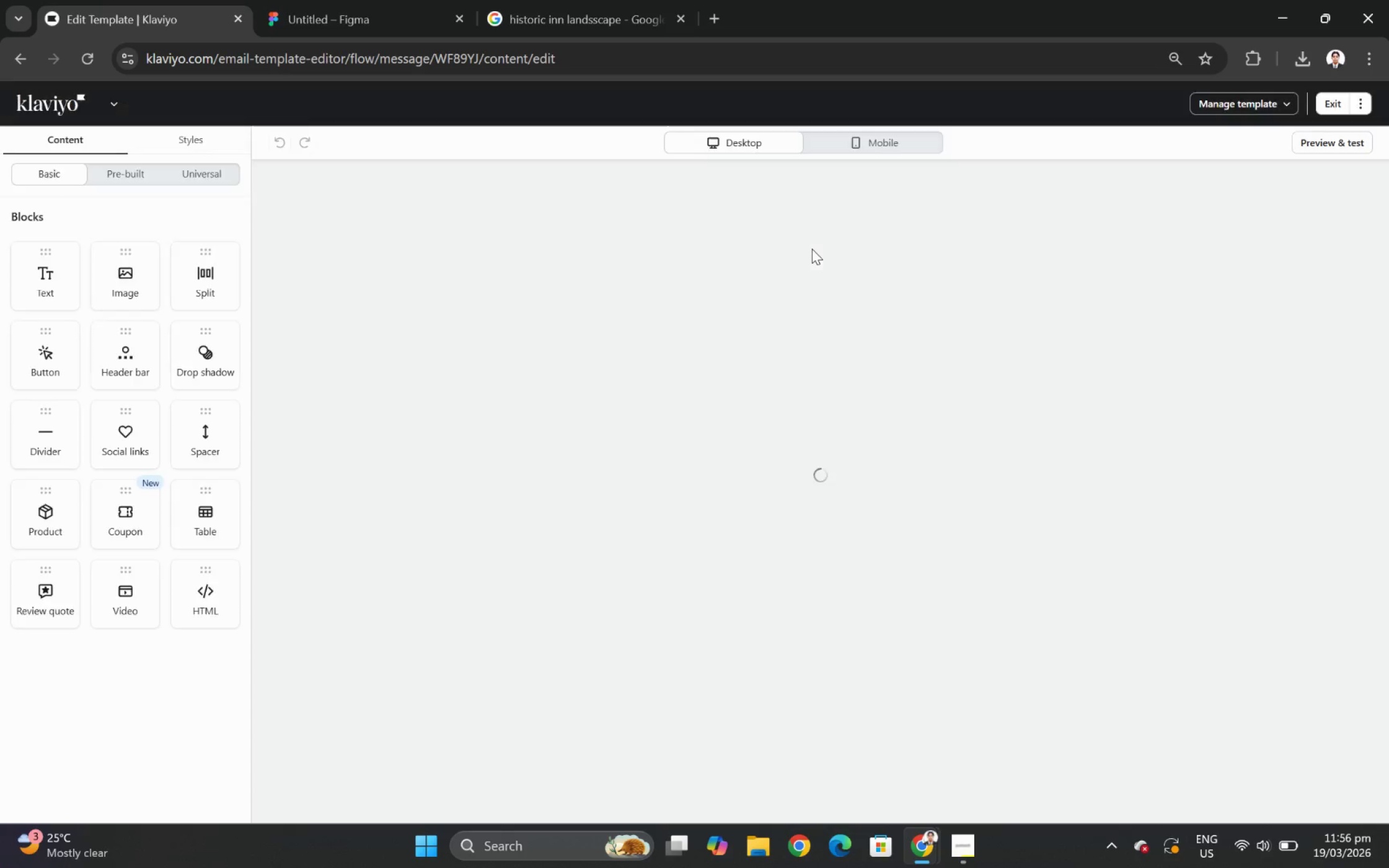 
left_click([851, 151])
 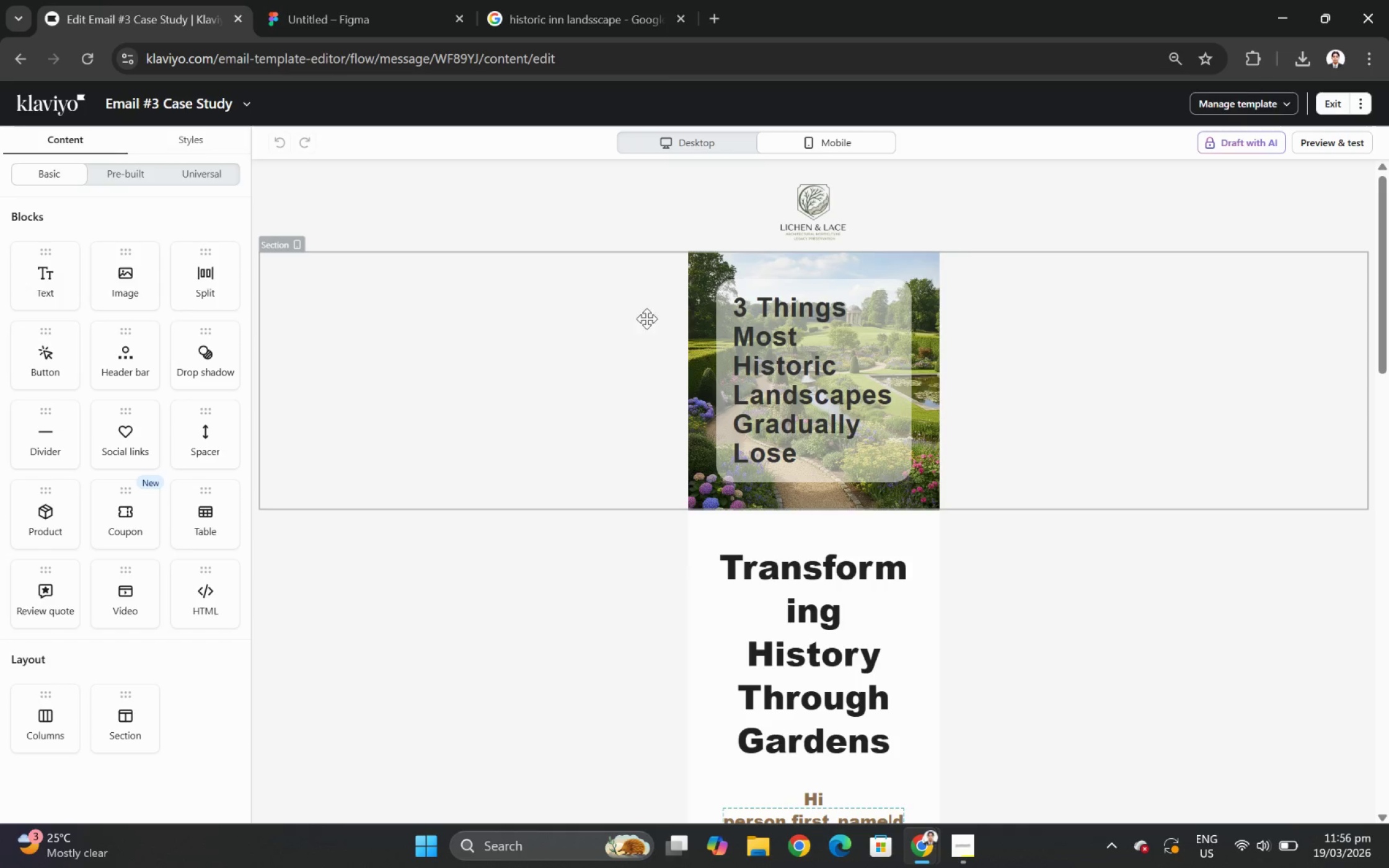 
left_click([646, 338])
 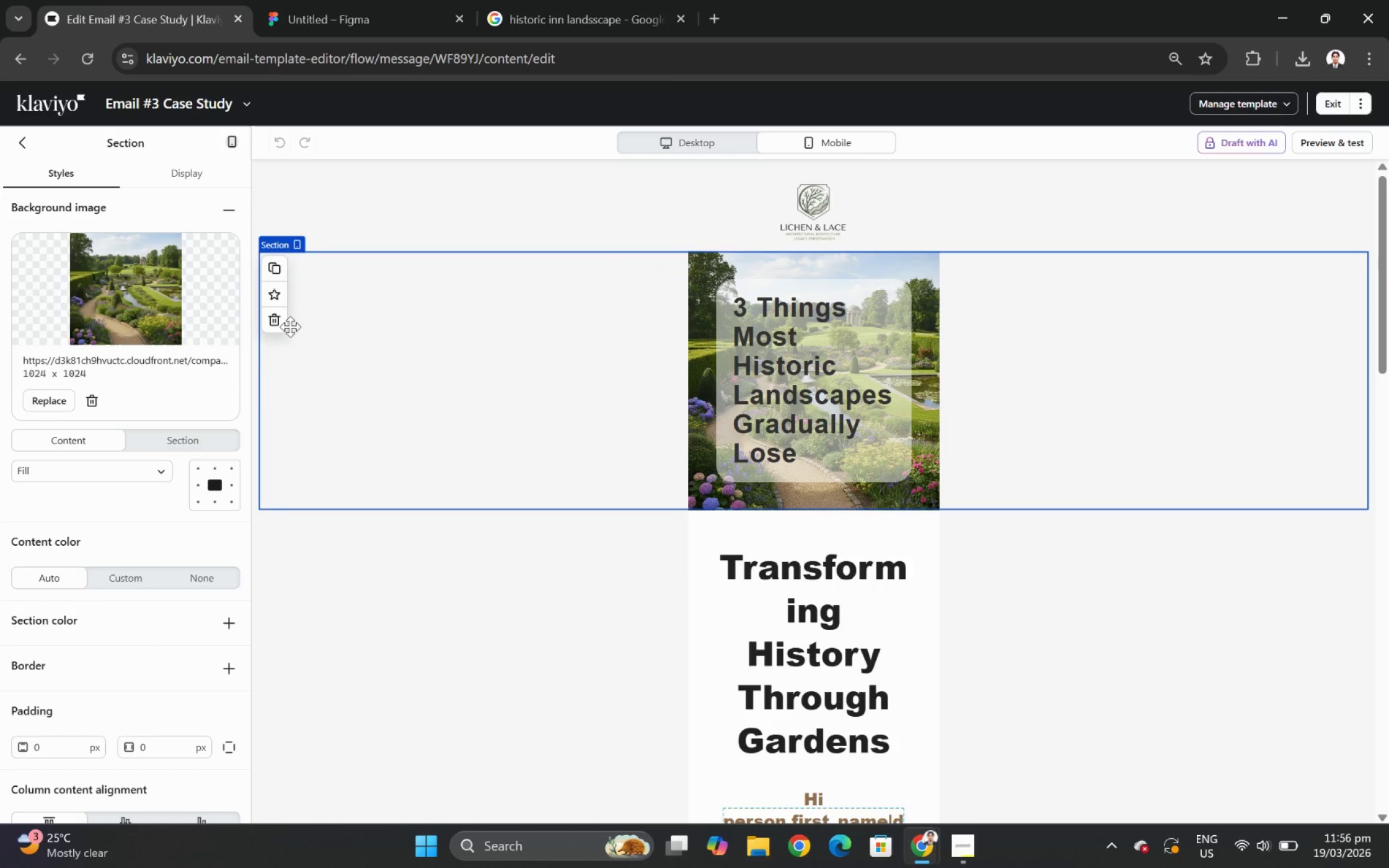 
left_click([280, 320])
 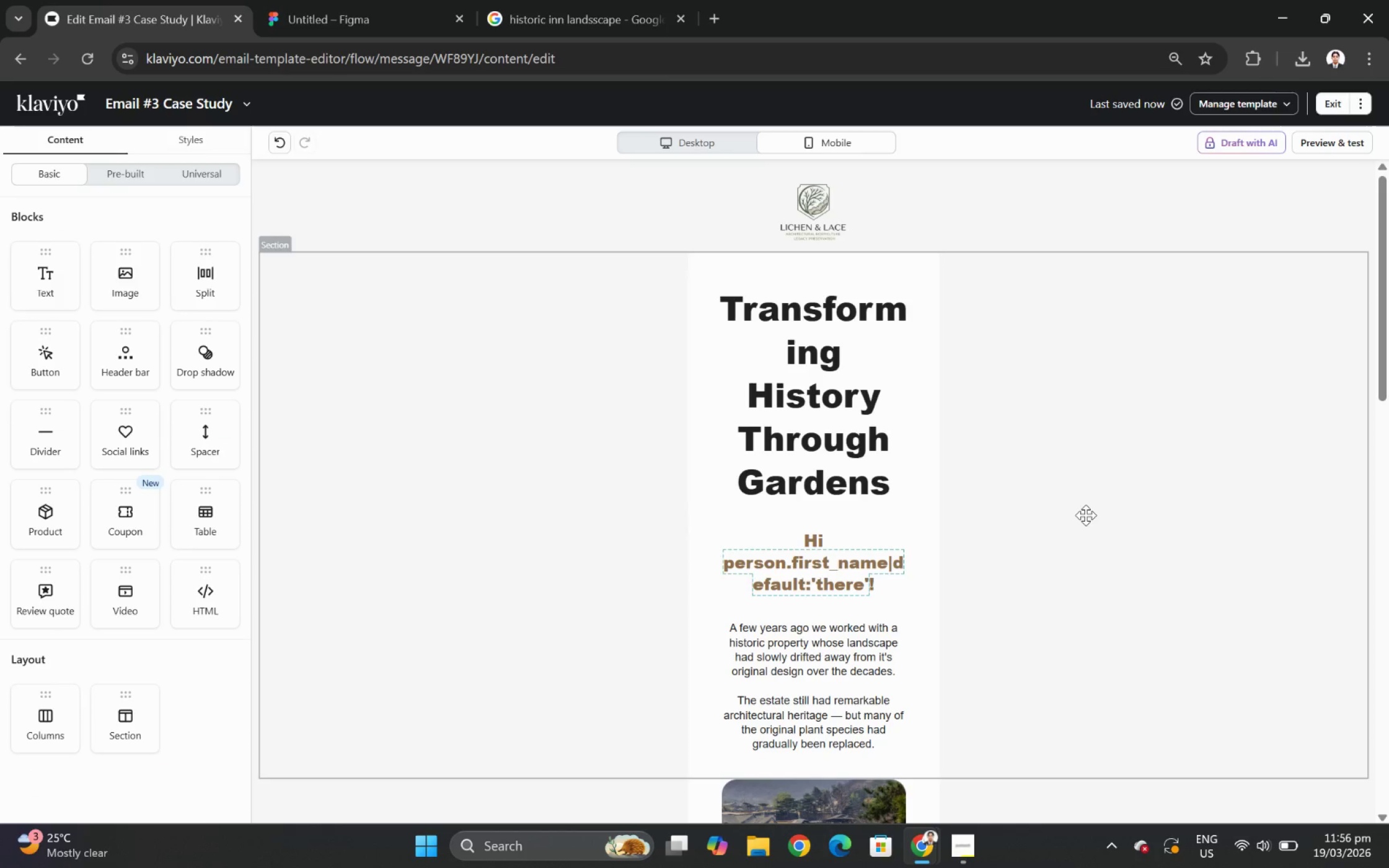 
scroll: coordinate [1085, 515], scroll_direction: down, amount: 1.0
 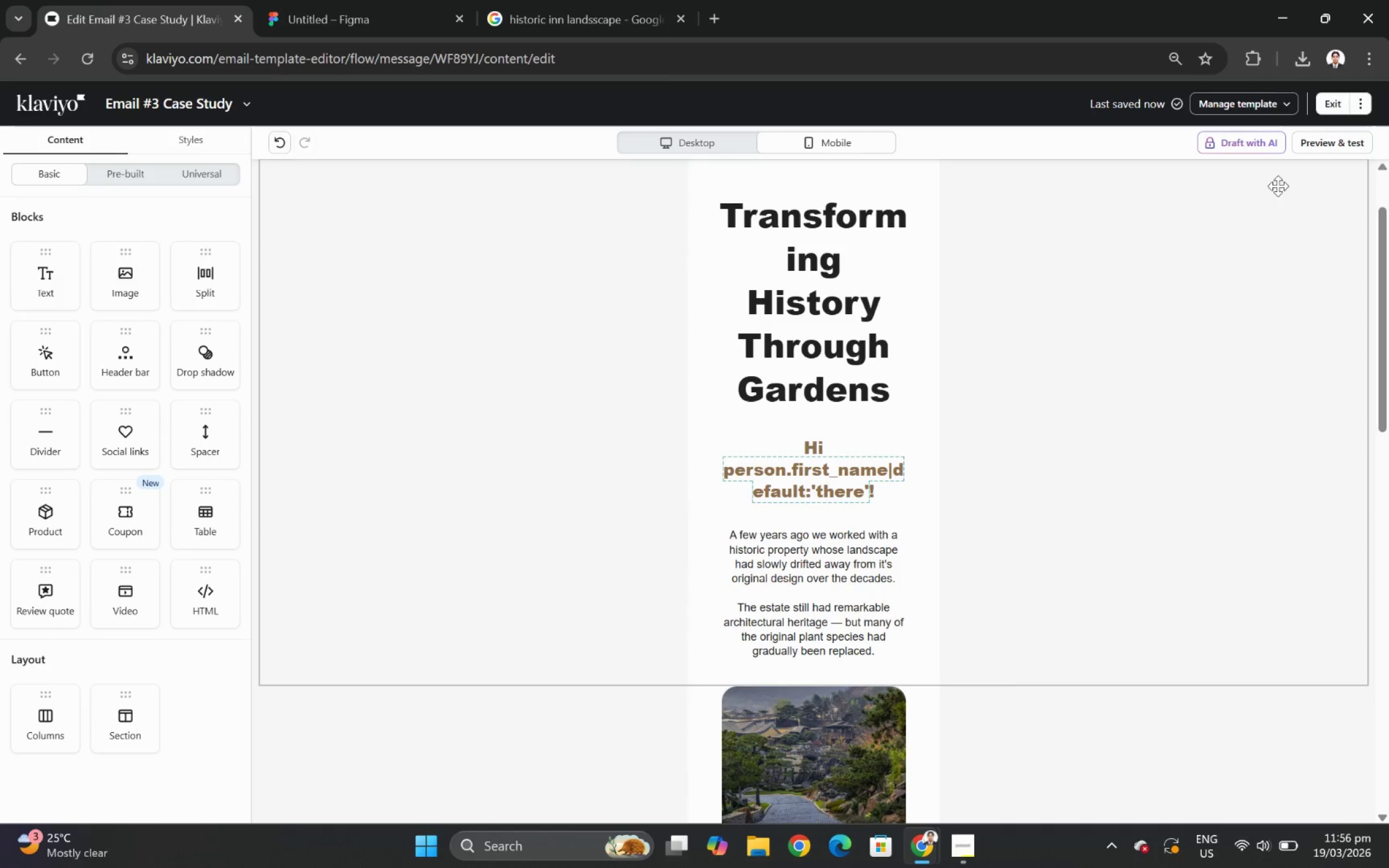 
left_click([1313, 147])
 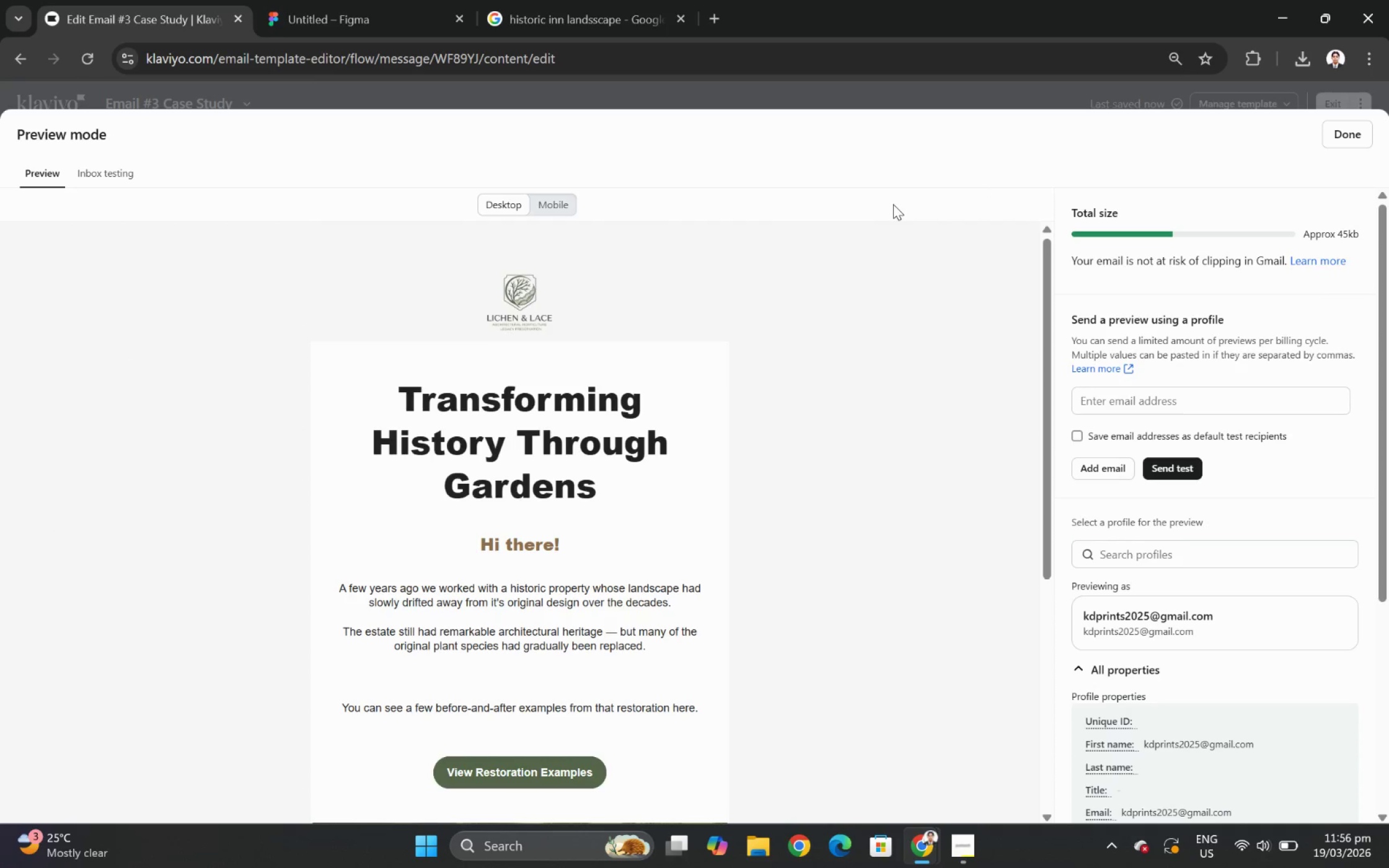 
scroll: coordinate [604, 441], scroll_direction: down, amount: 3.0
 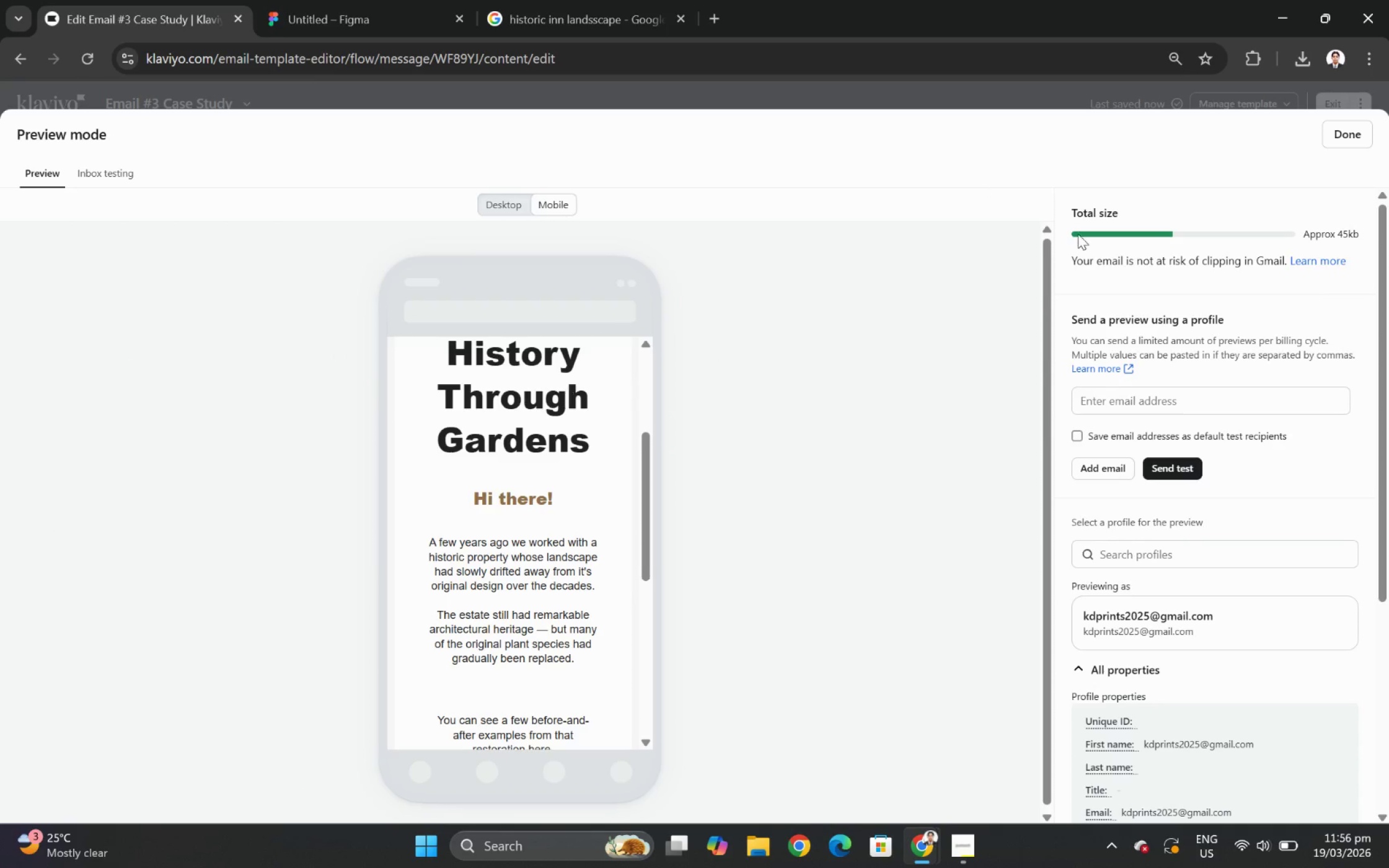 
left_click([1357, 141])
 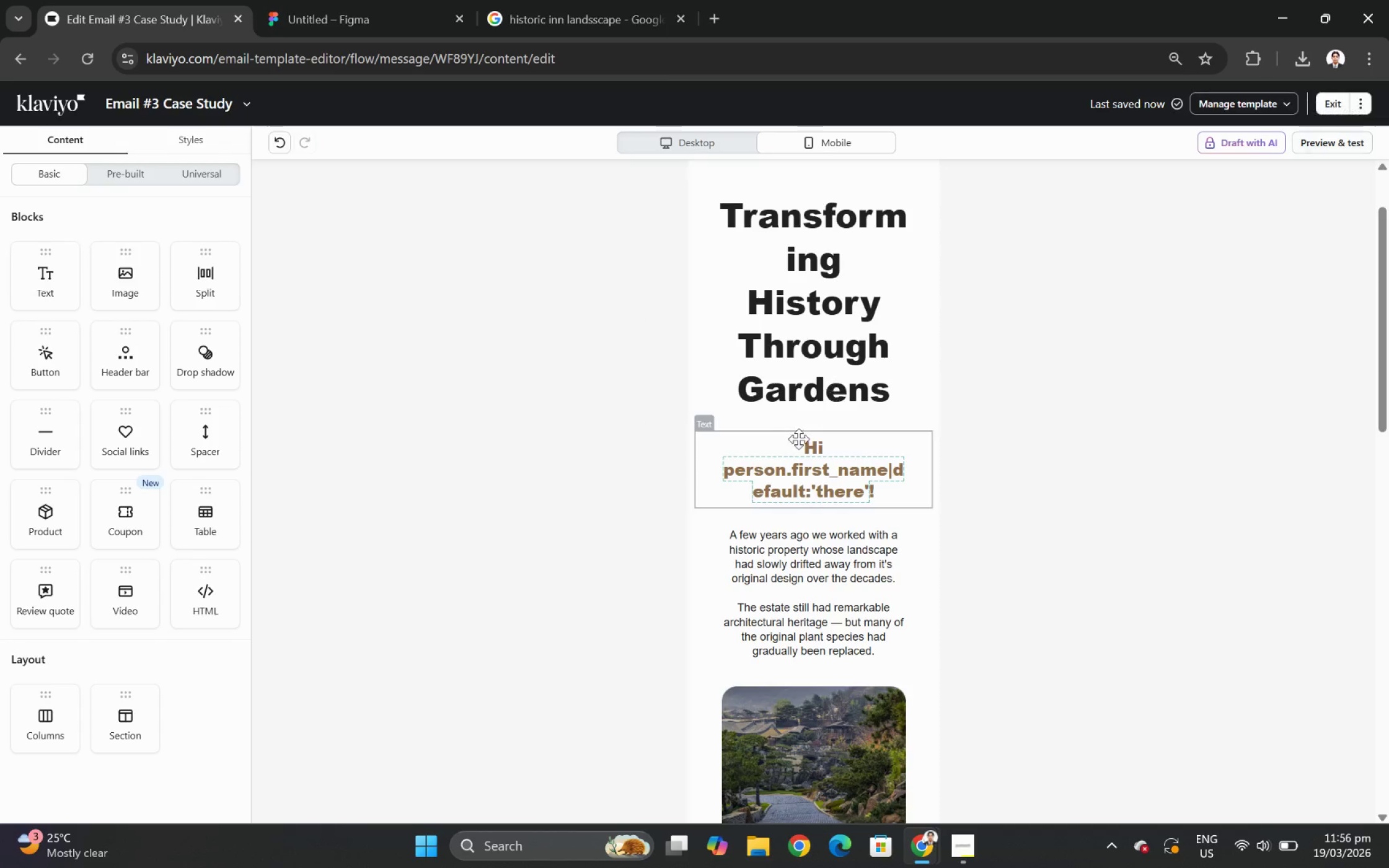 
left_click([820, 255])
 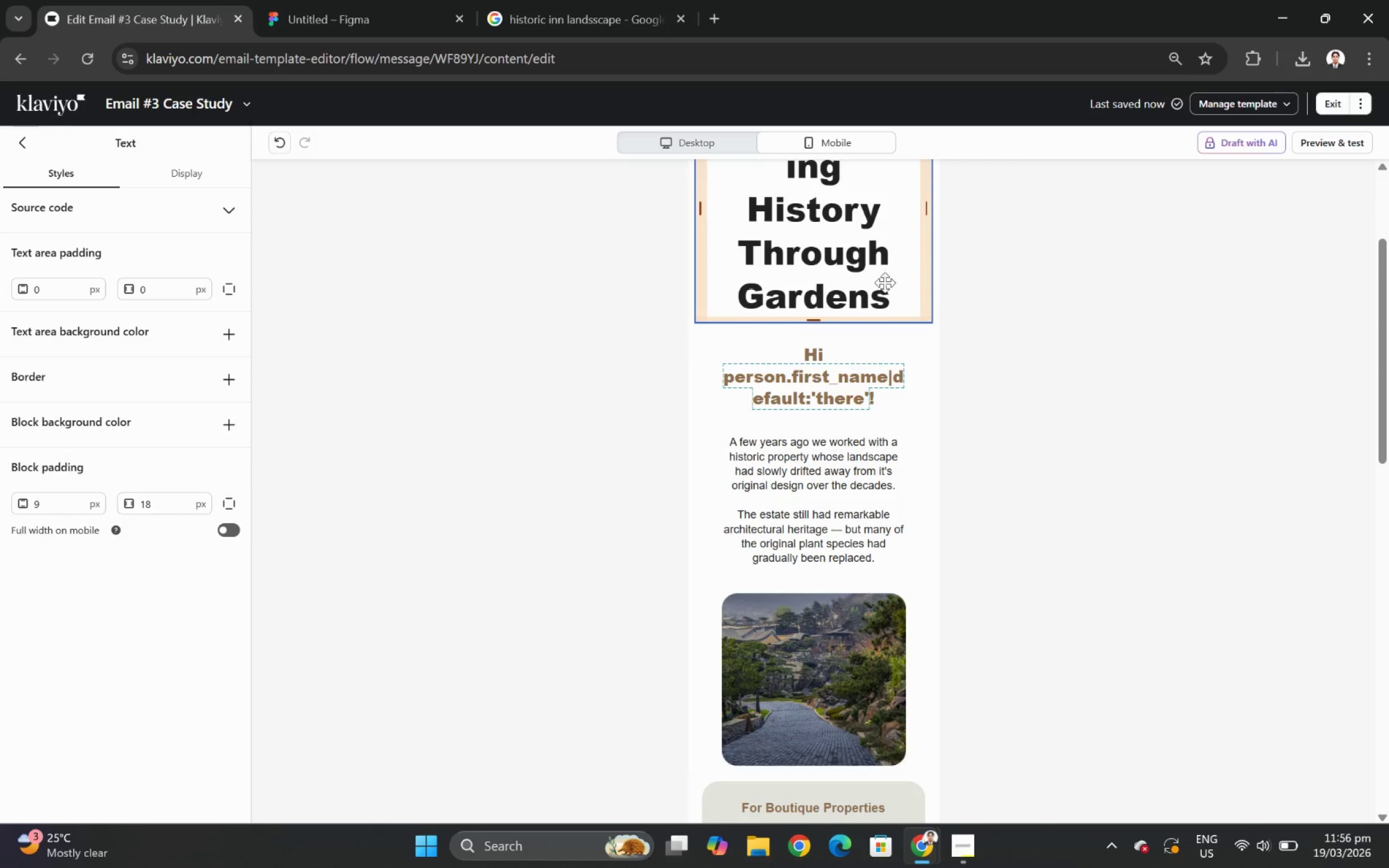 
scroll: coordinate [839, 299], scroll_direction: down, amount: 1.0
 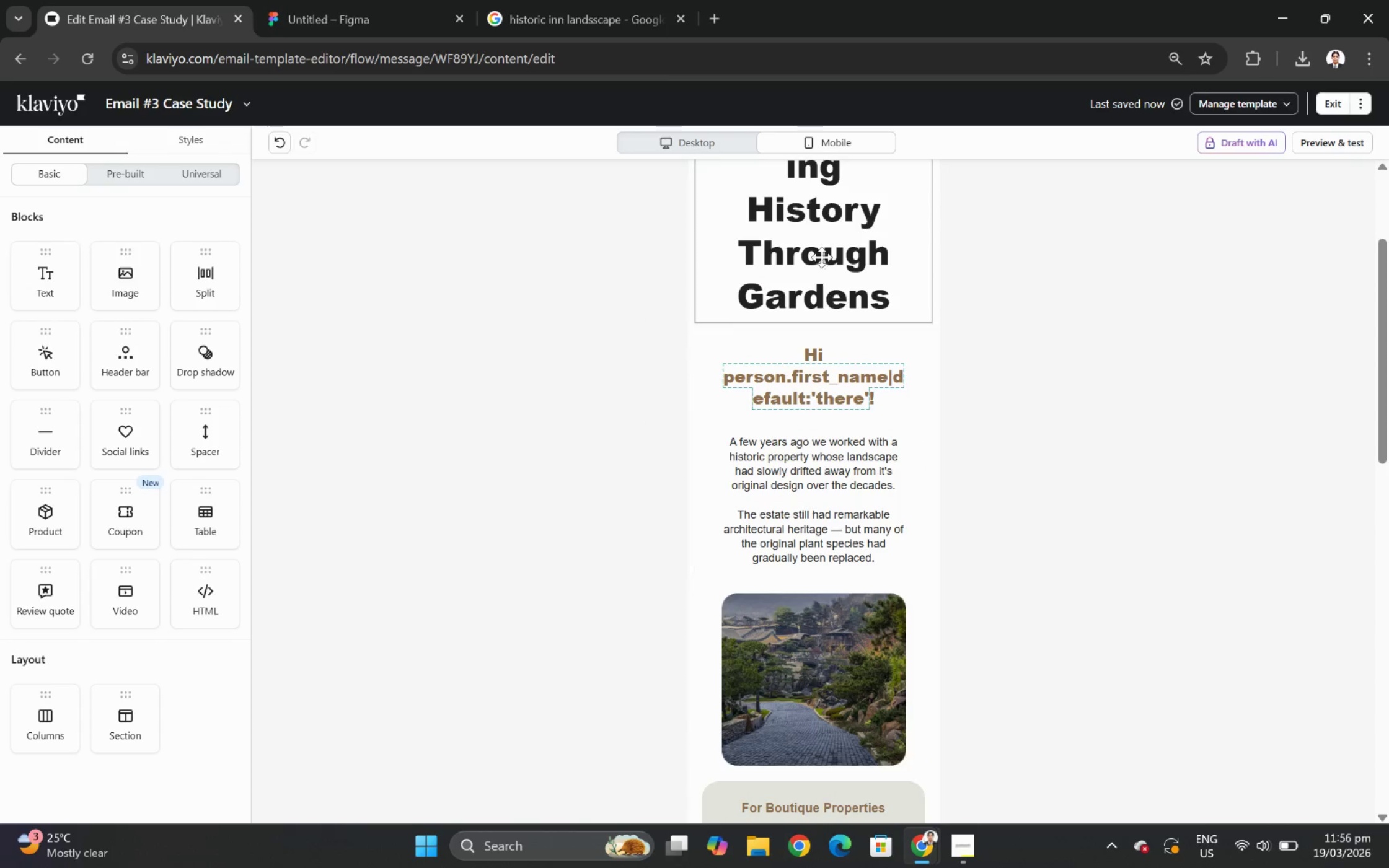 
scroll: coordinate [850, 300], scroll_direction: up, amount: 3.0
 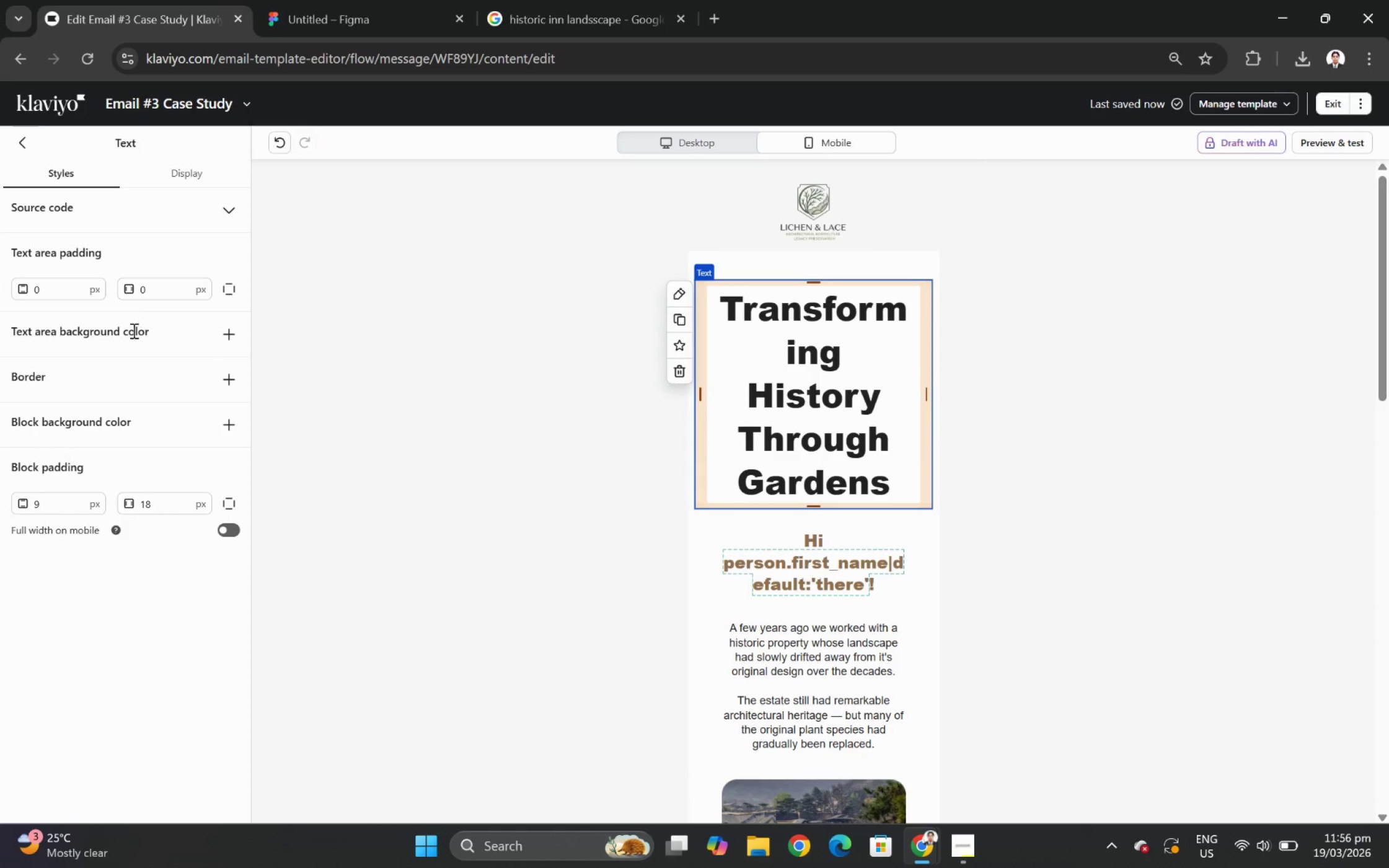 
left_click([172, 178])
 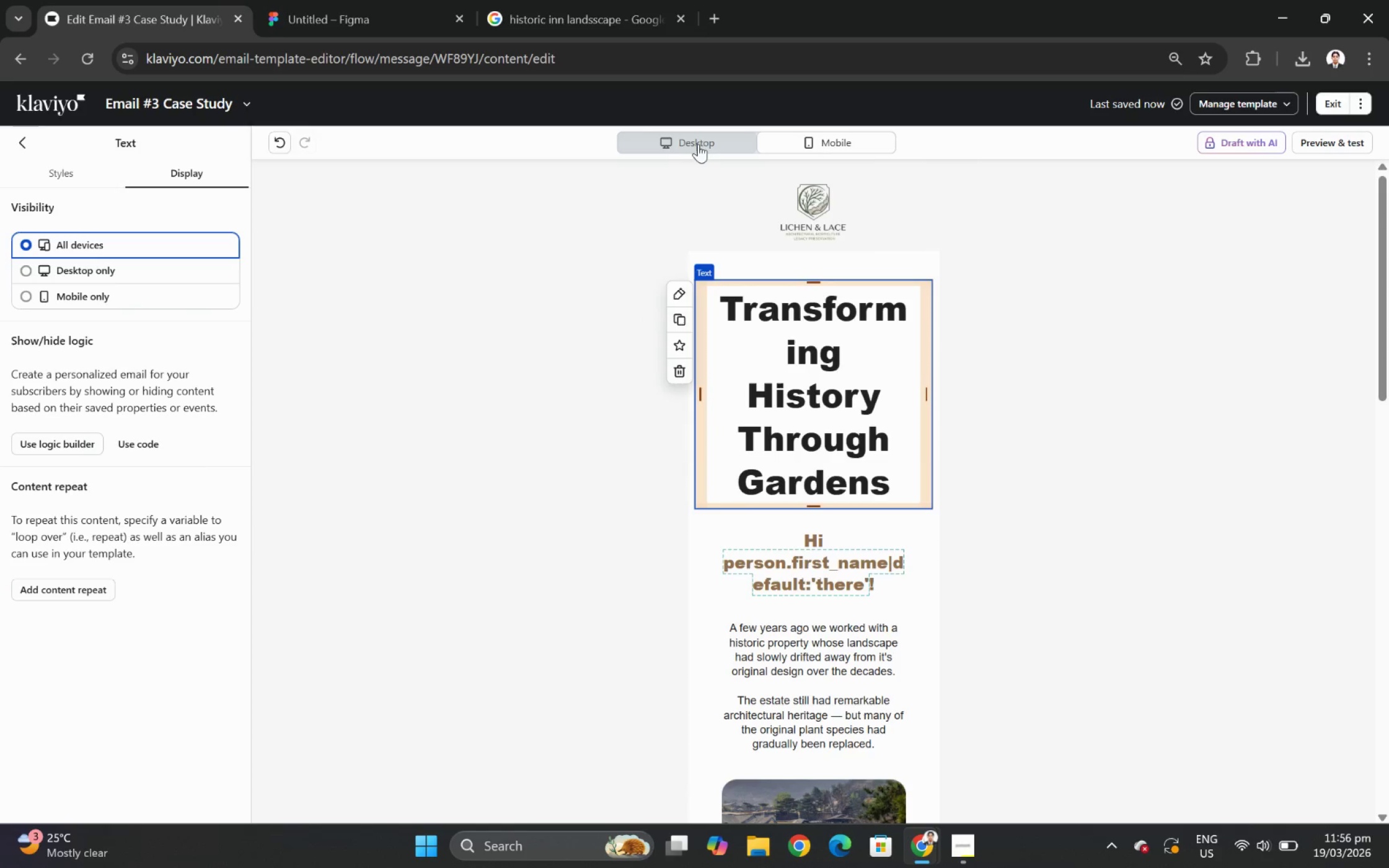 
left_click([678, 133])
 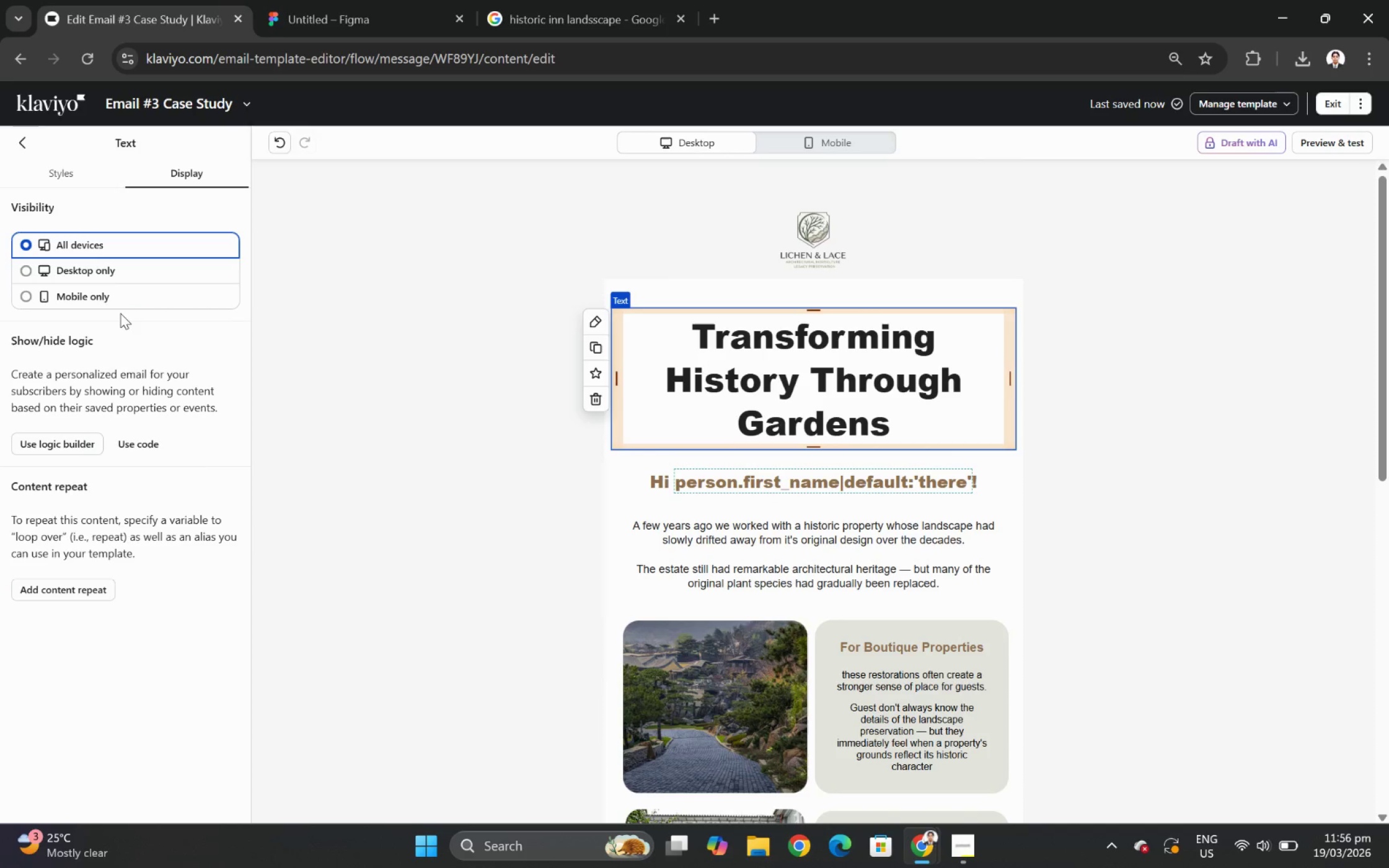 
left_click([109, 264])
 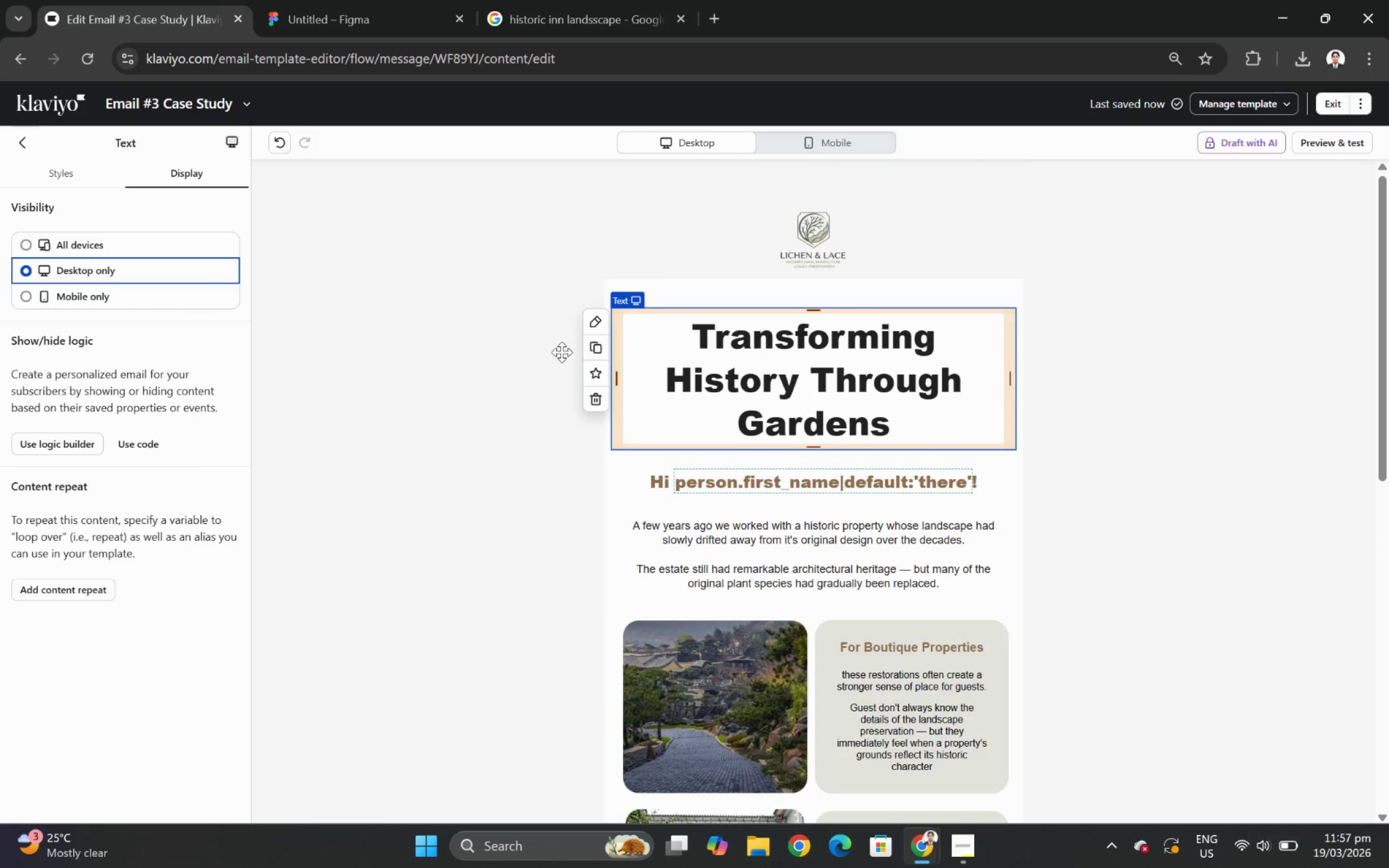 
left_click([600, 353])
 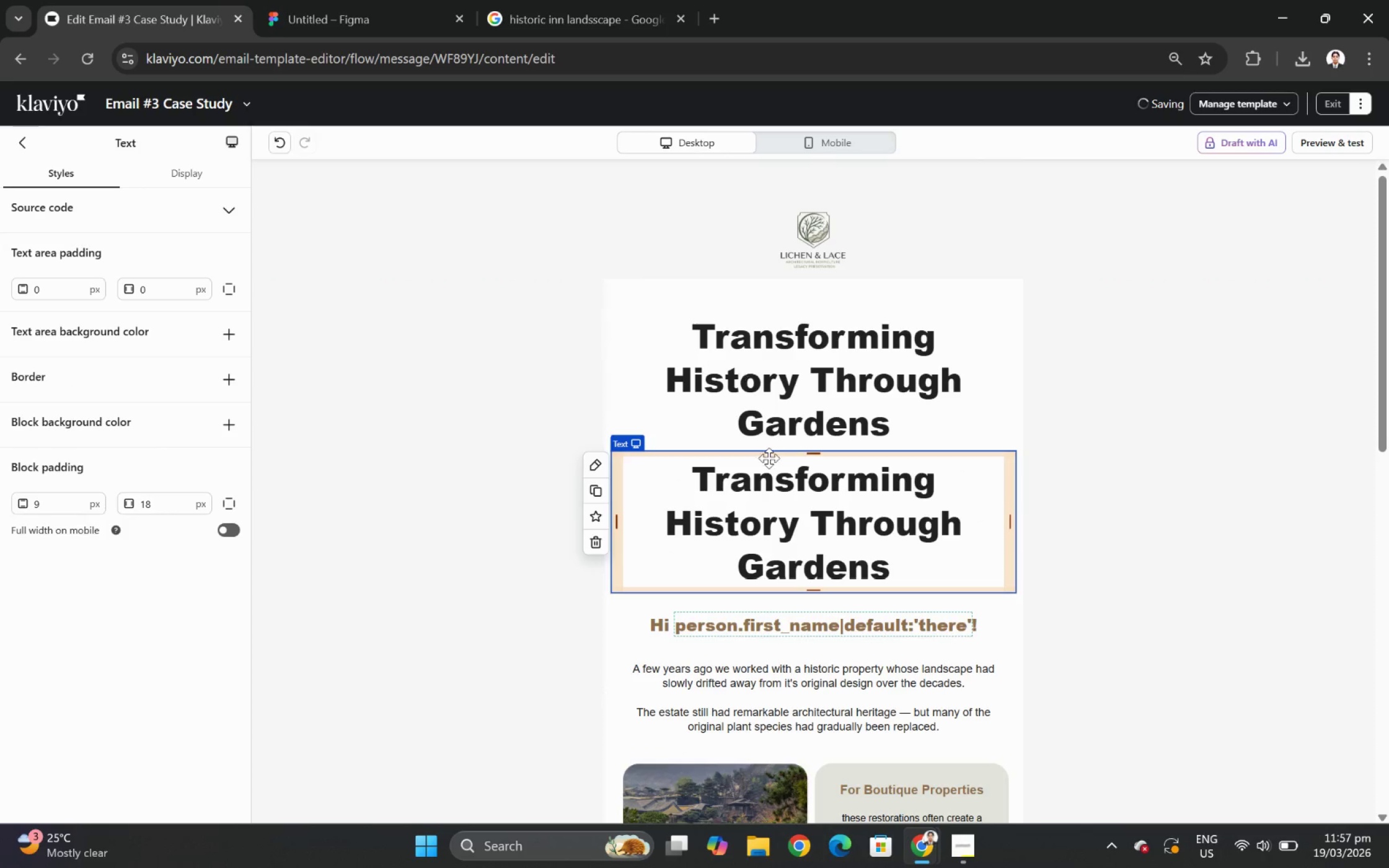 
left_click([769, 501])
 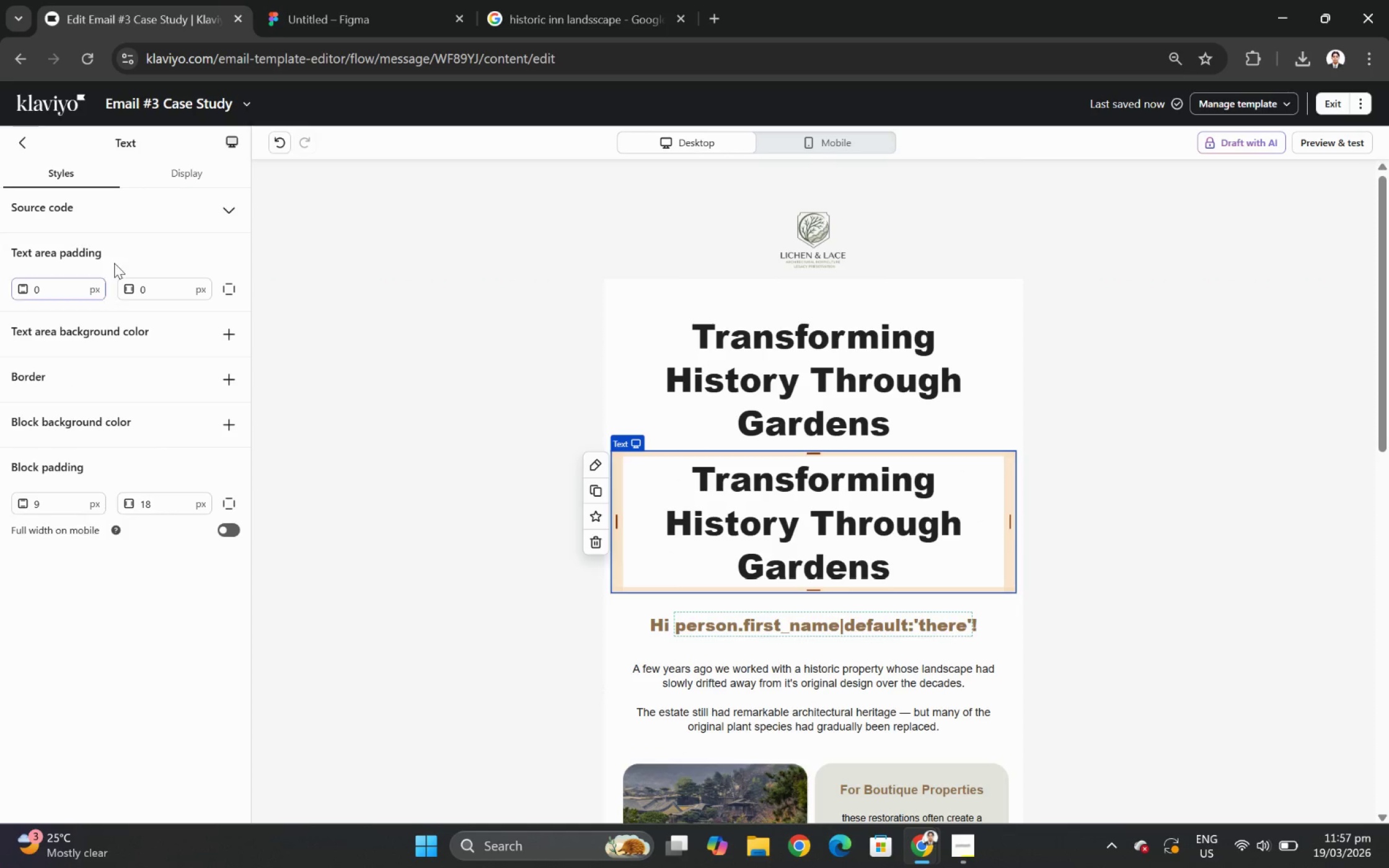 
left_click([177, 169])
 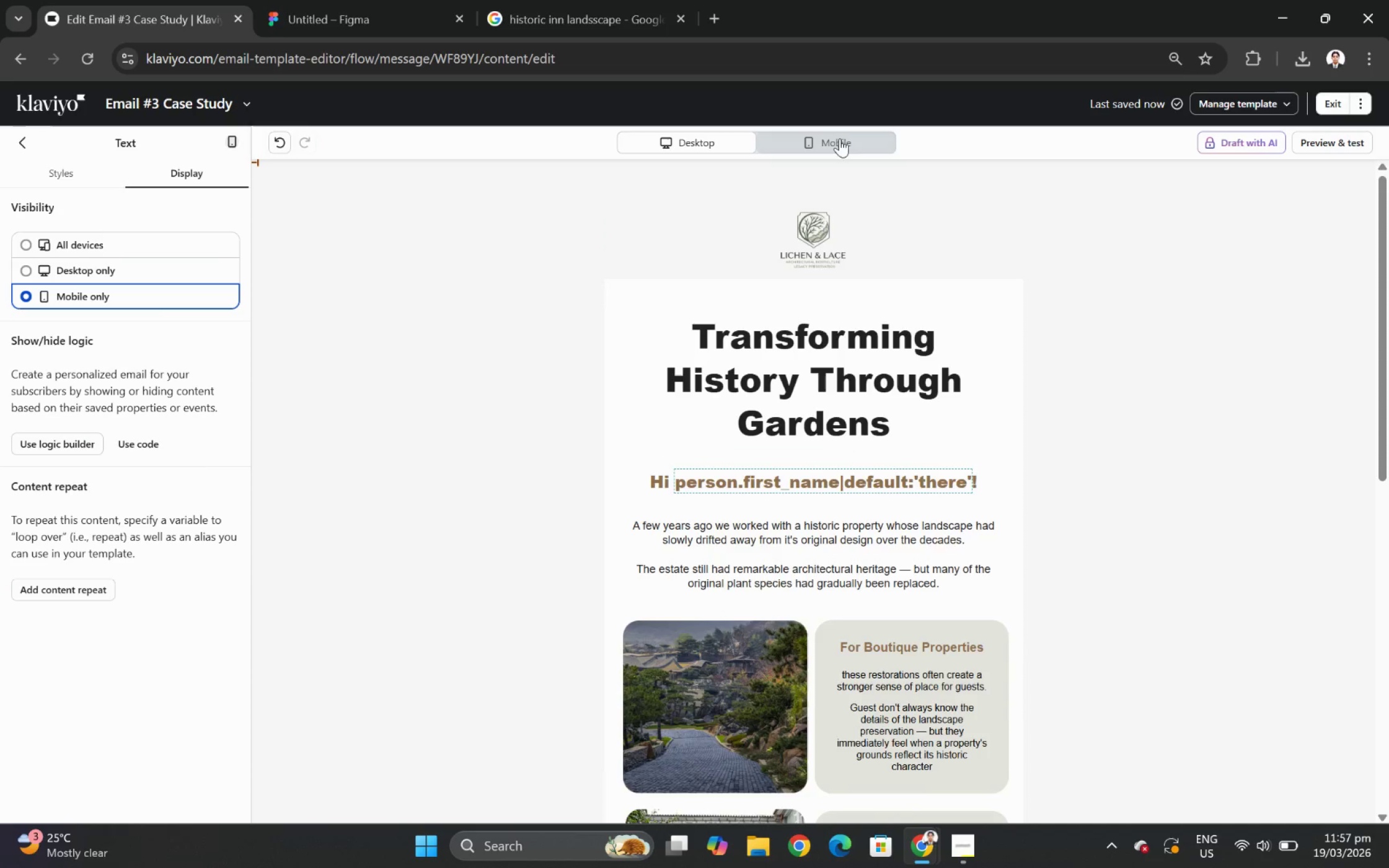 
double_click([860, 329])
 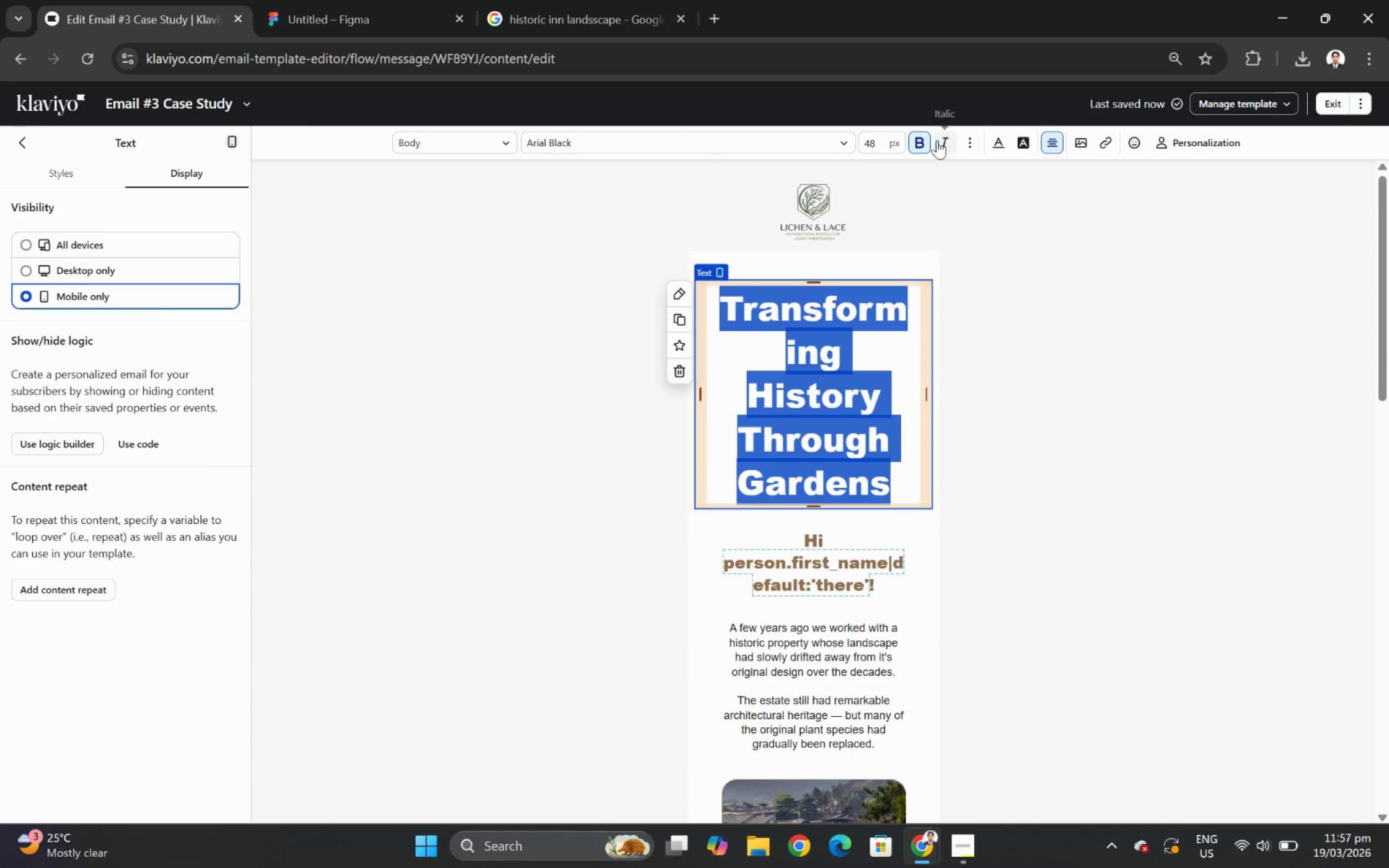 
double_click([875, 147])
 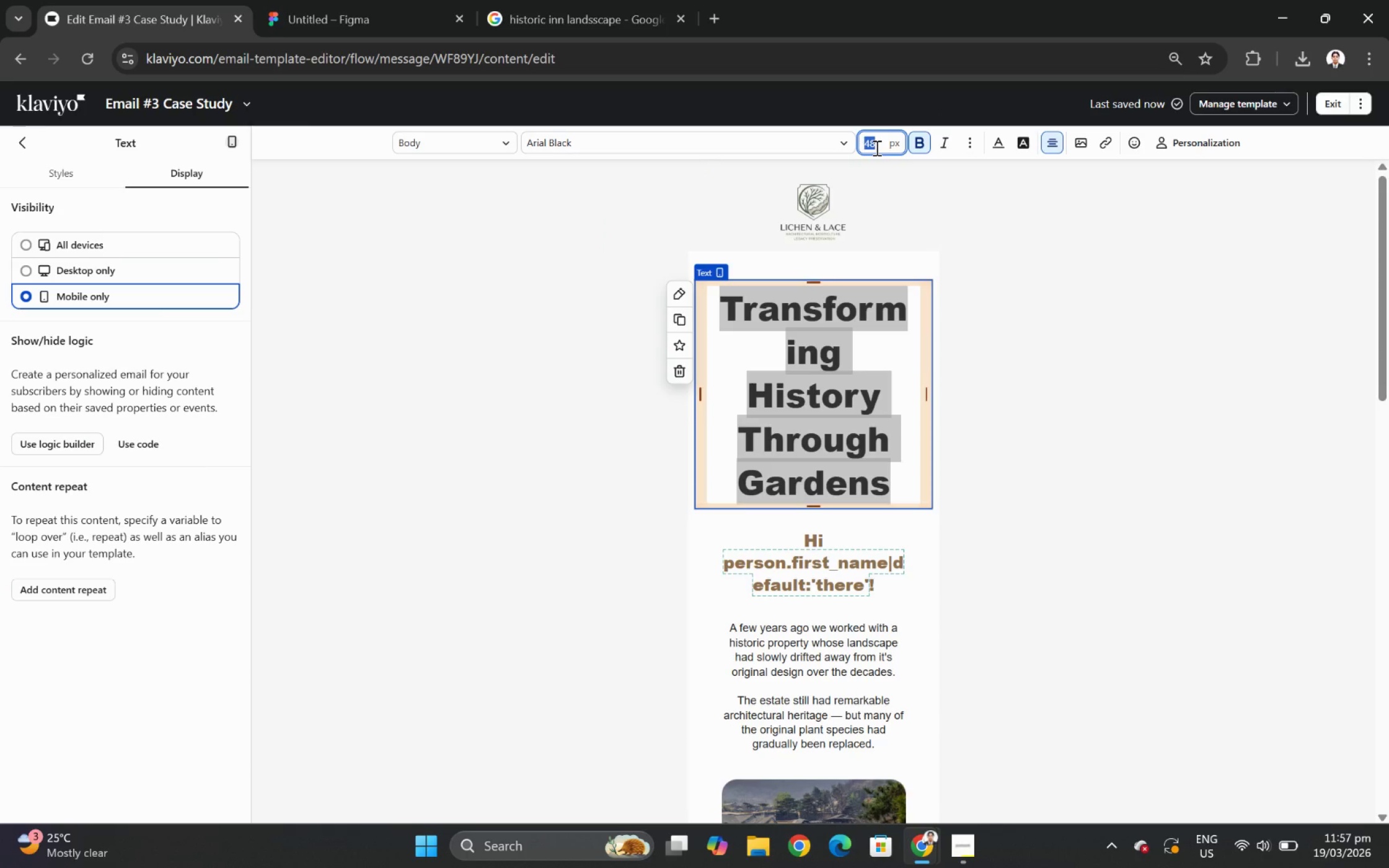 
key(Numpad2)
 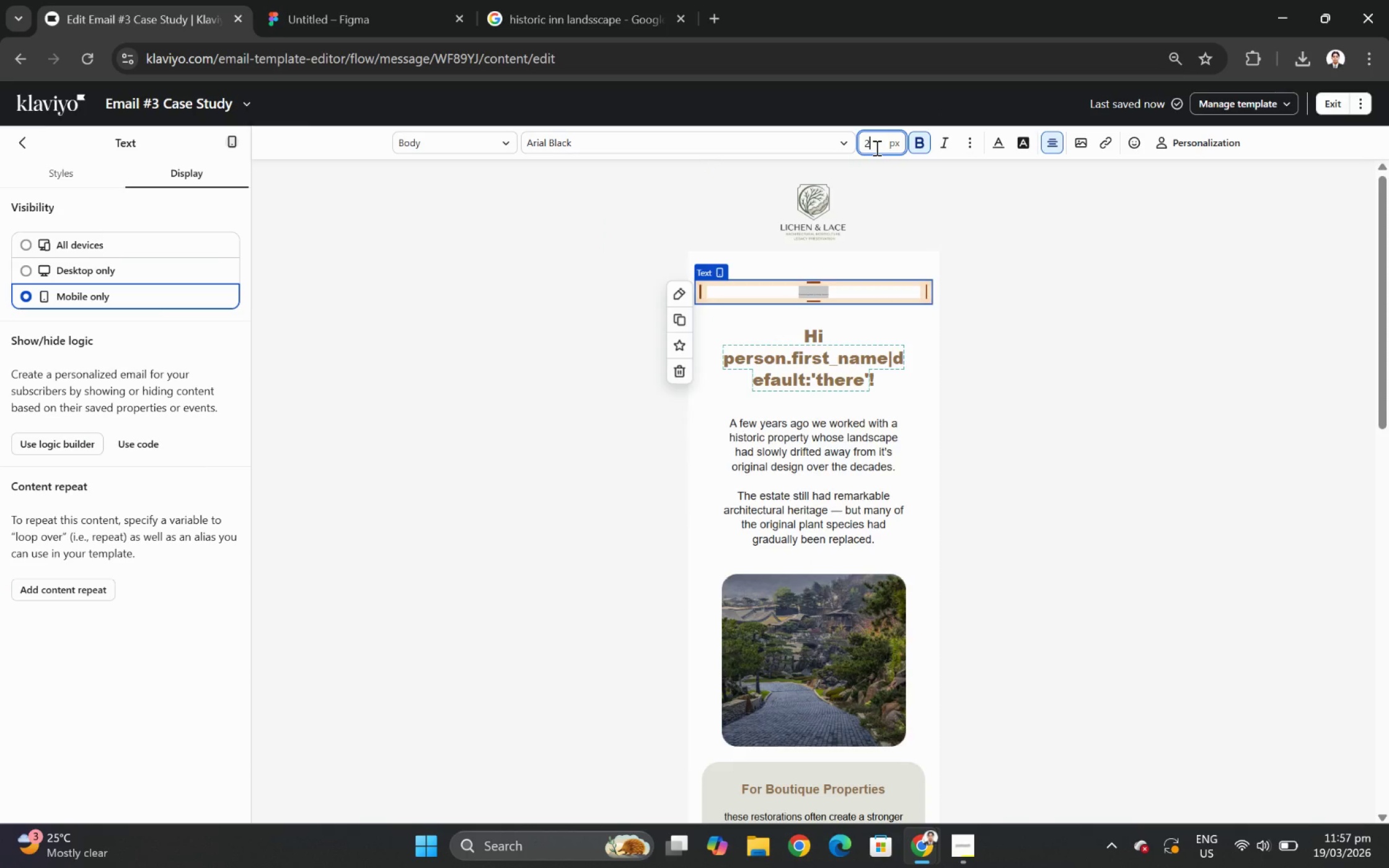 
key(Numpad8)
 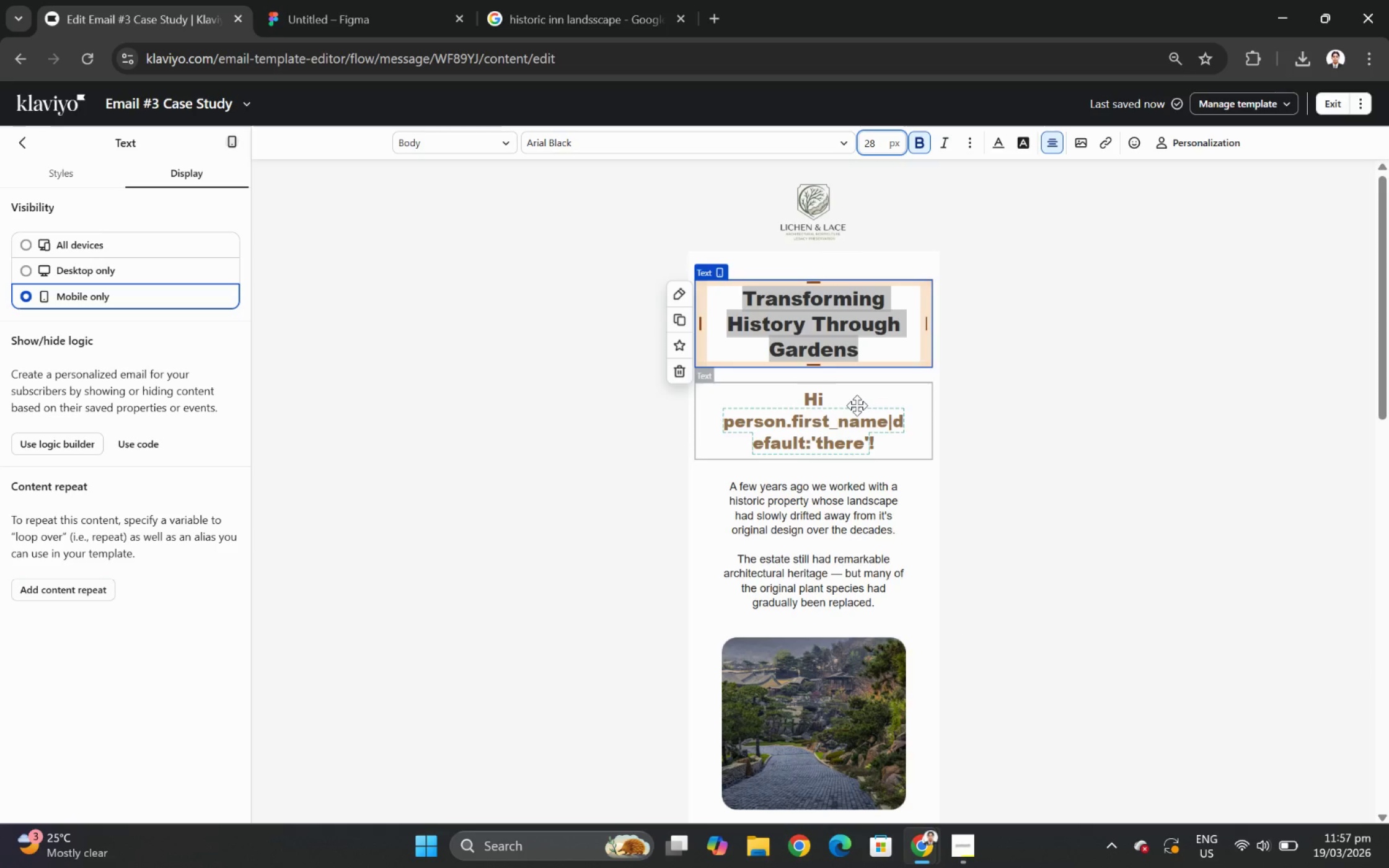 
key(Backspace)
 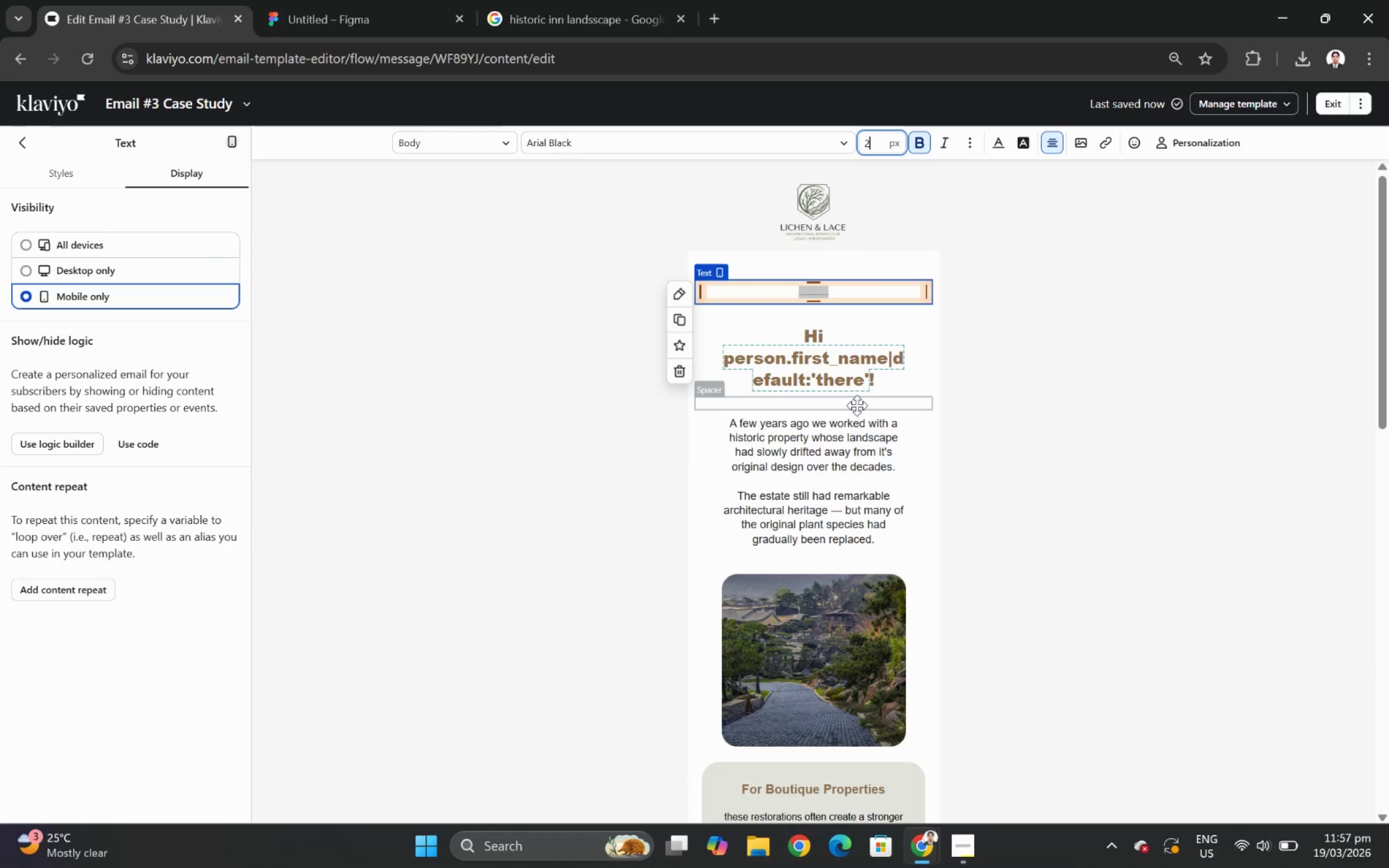 
key(Backspace)
 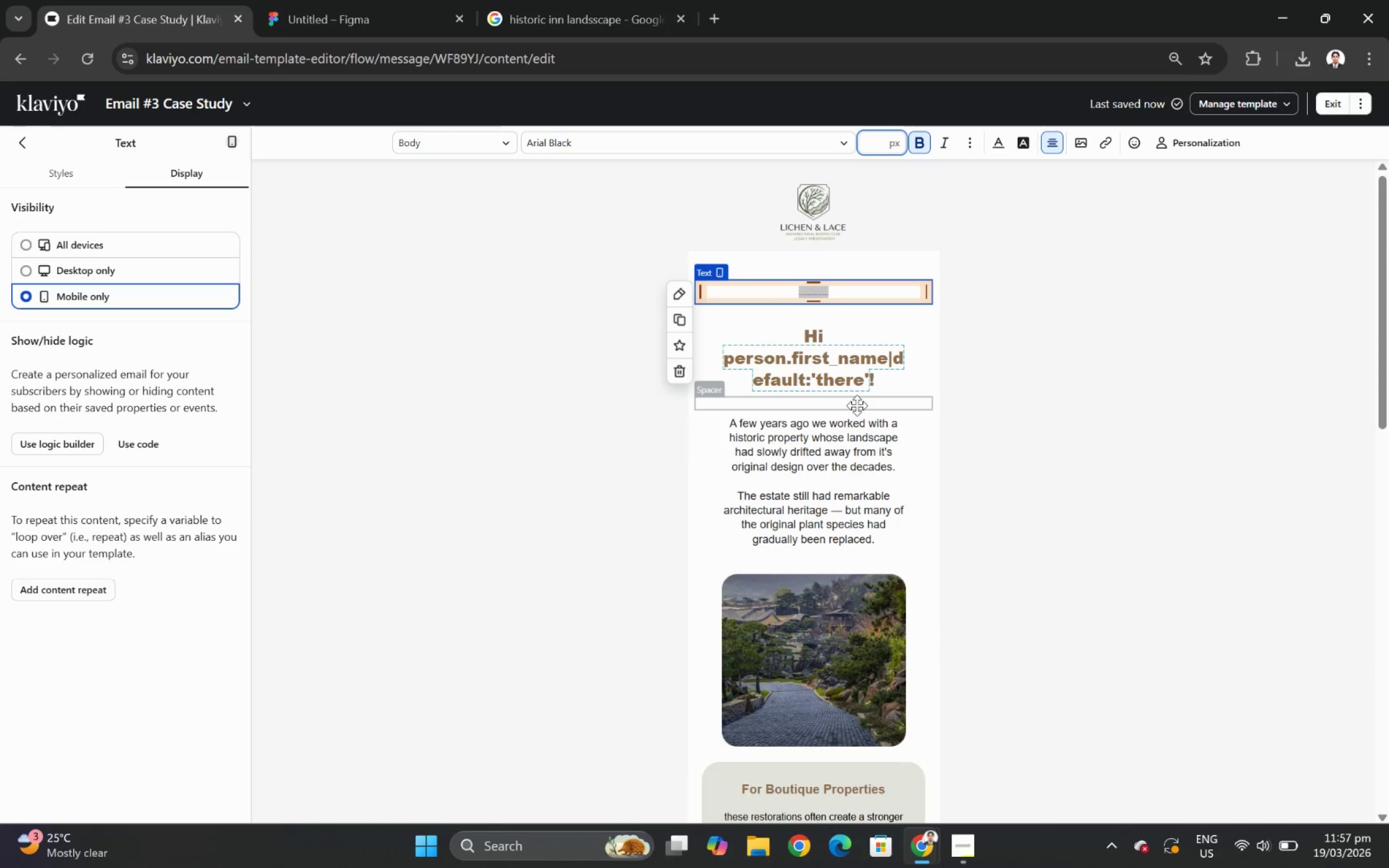 
key(Numpad3)
 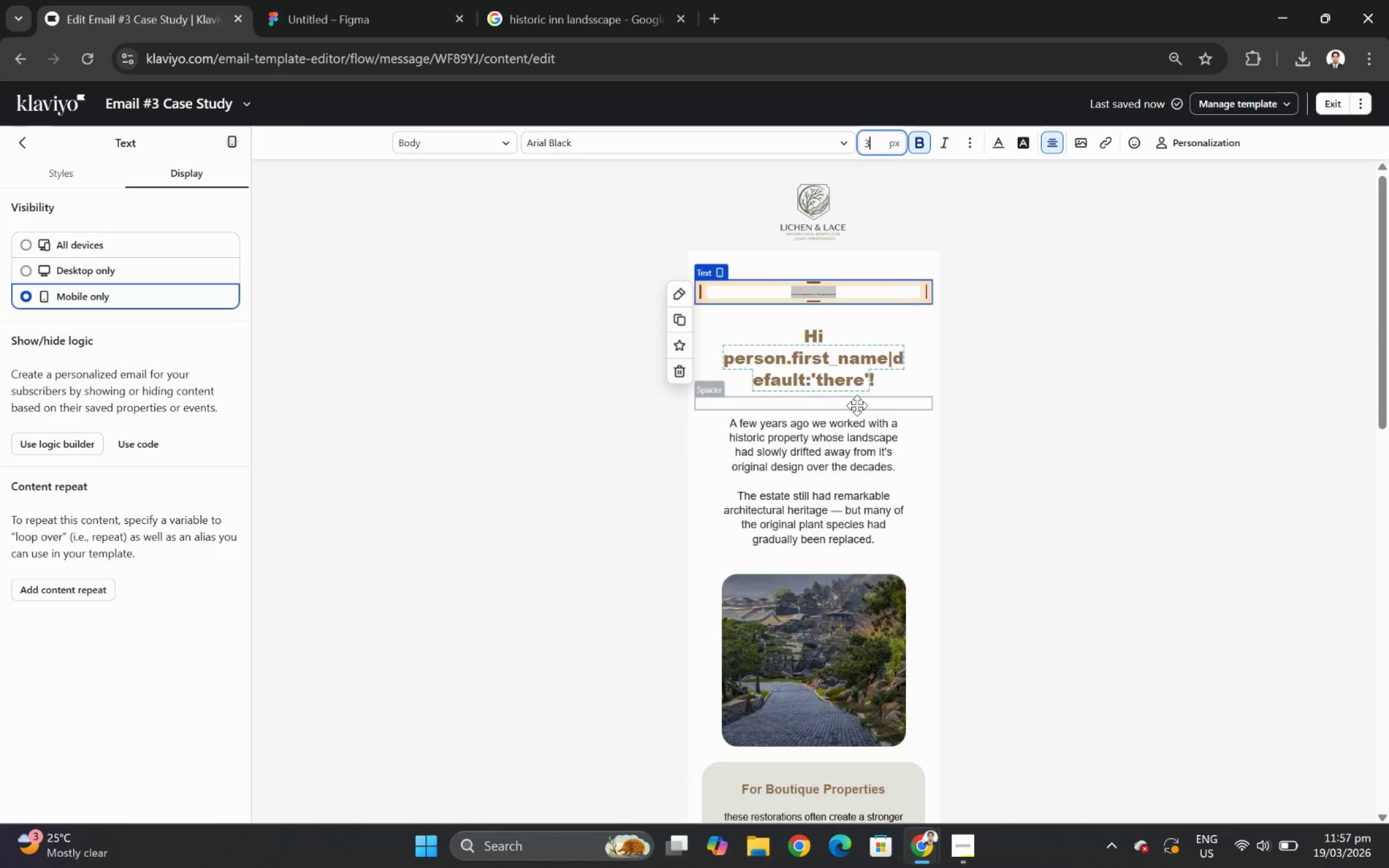 
key(Numpad2)
 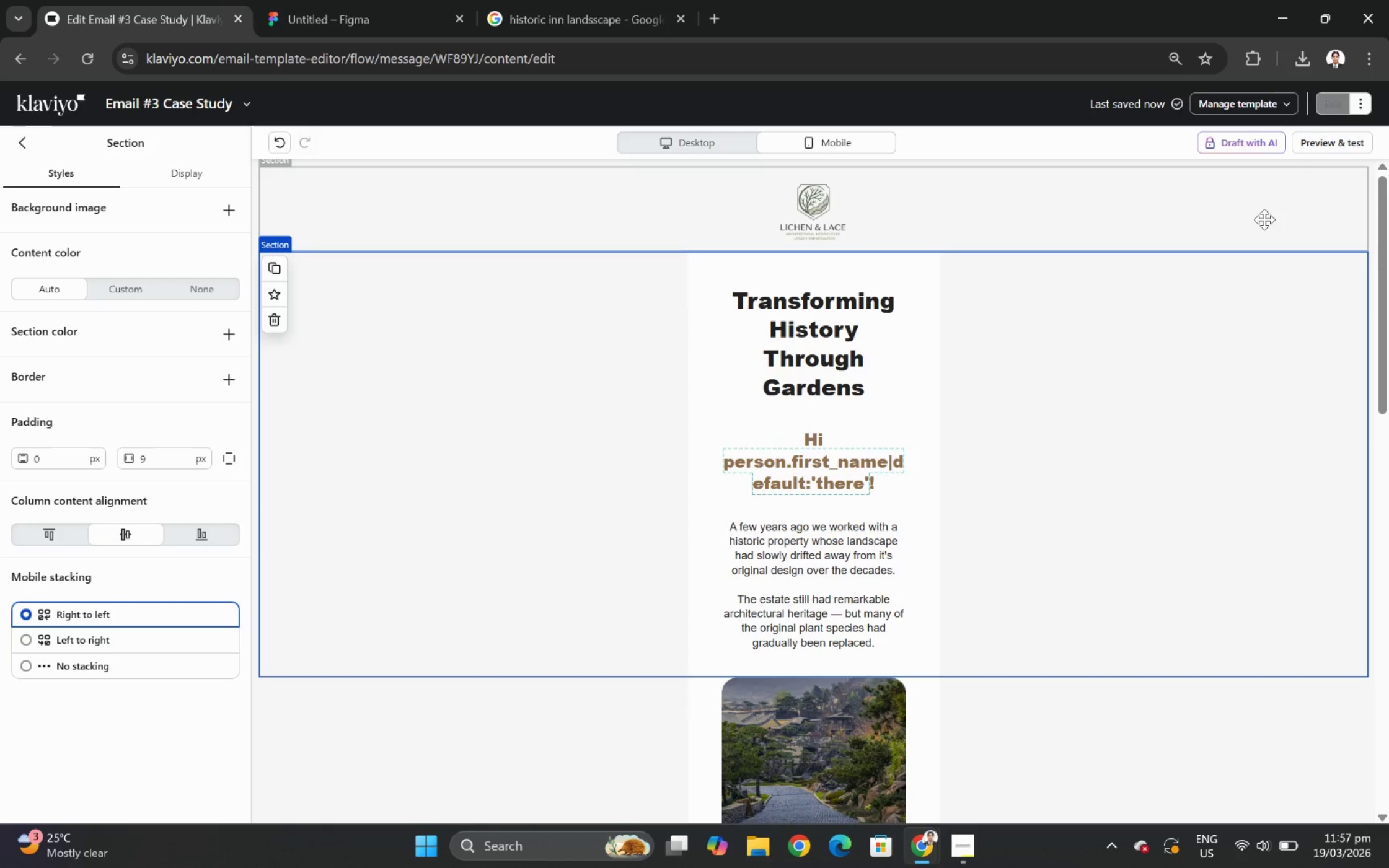 
left_click([1323, 142])
 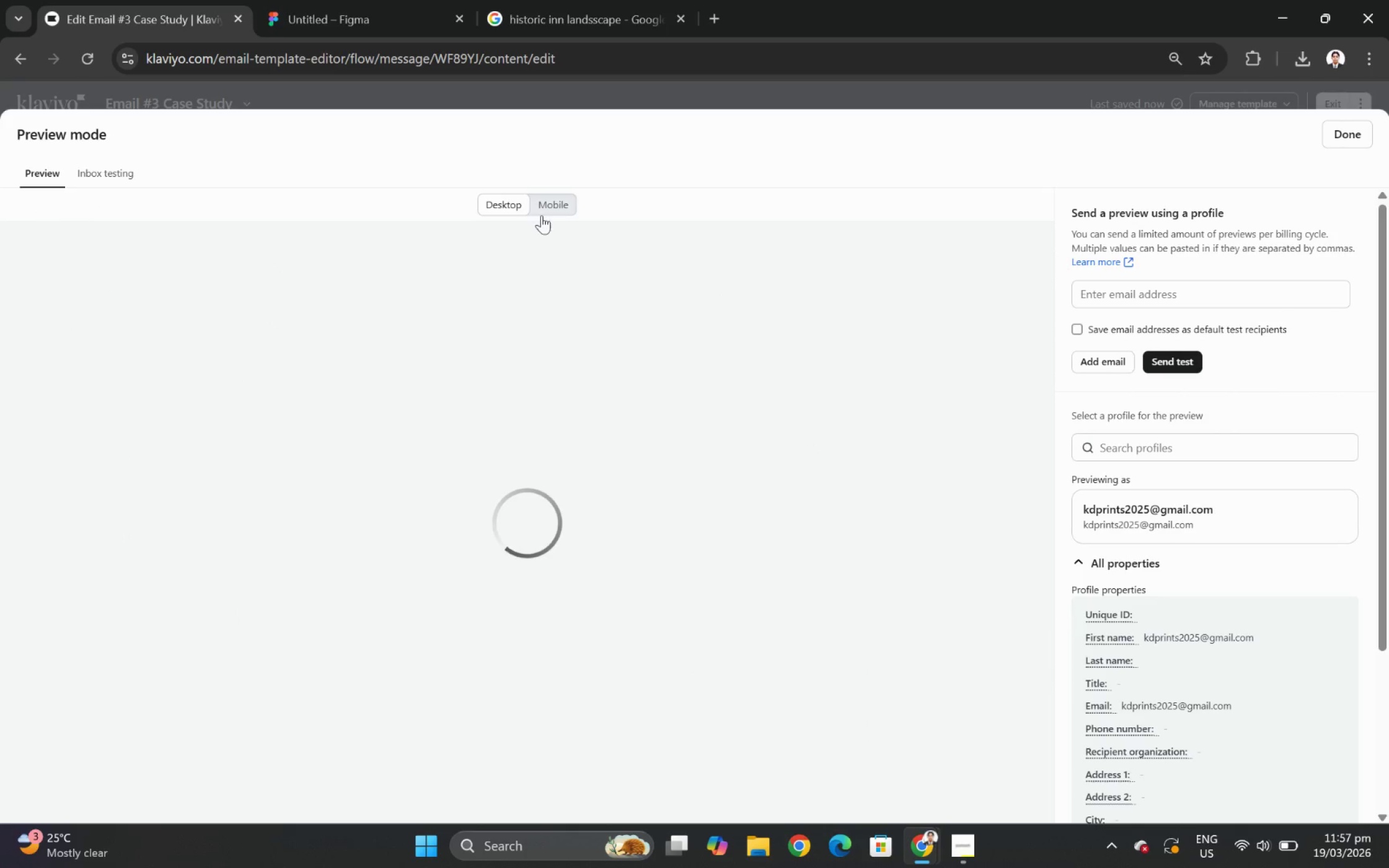 
left_click([545, 212])
 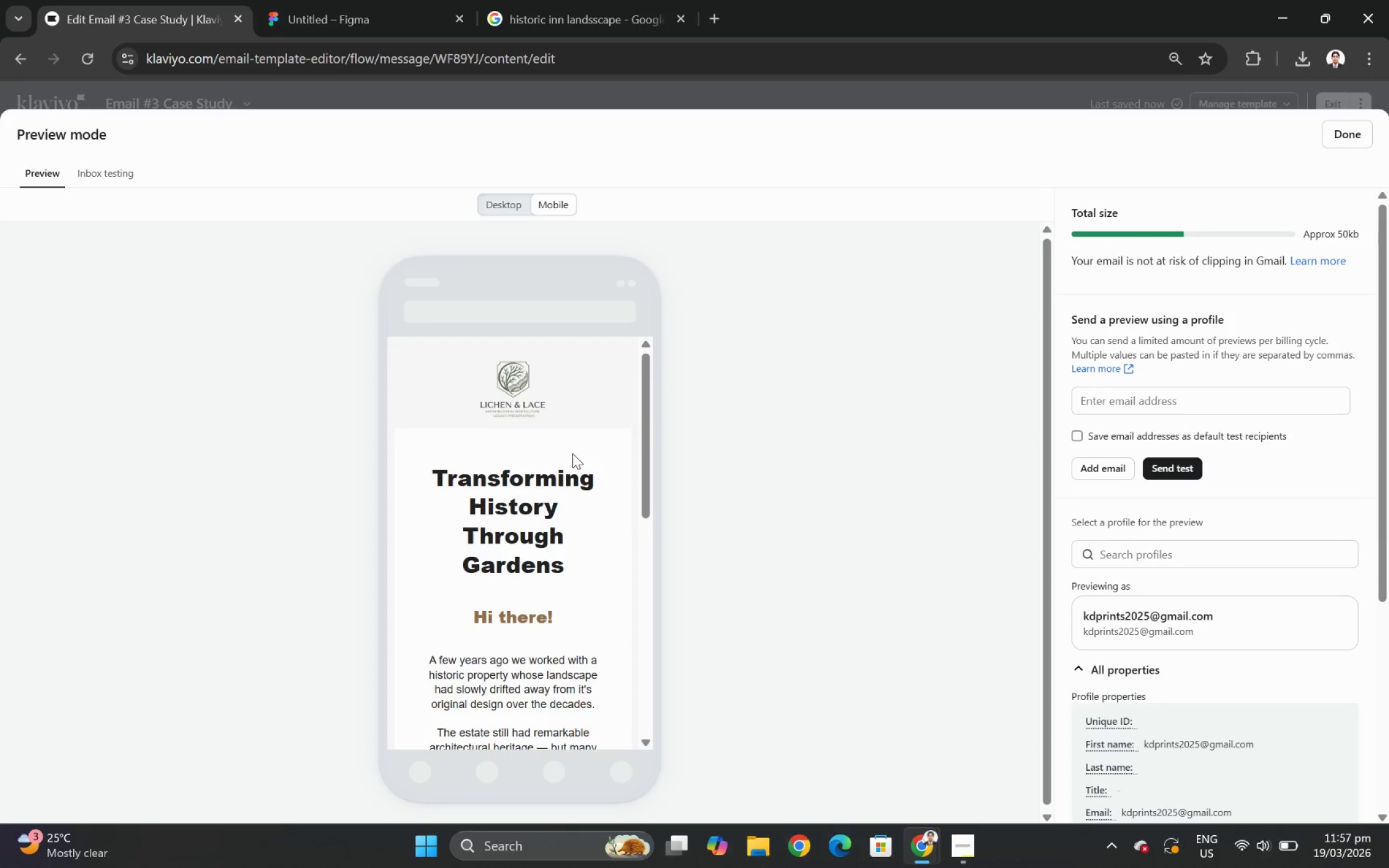 
scroll: coordinate [573, 453], scroll_direction: down, amount: 1.0
 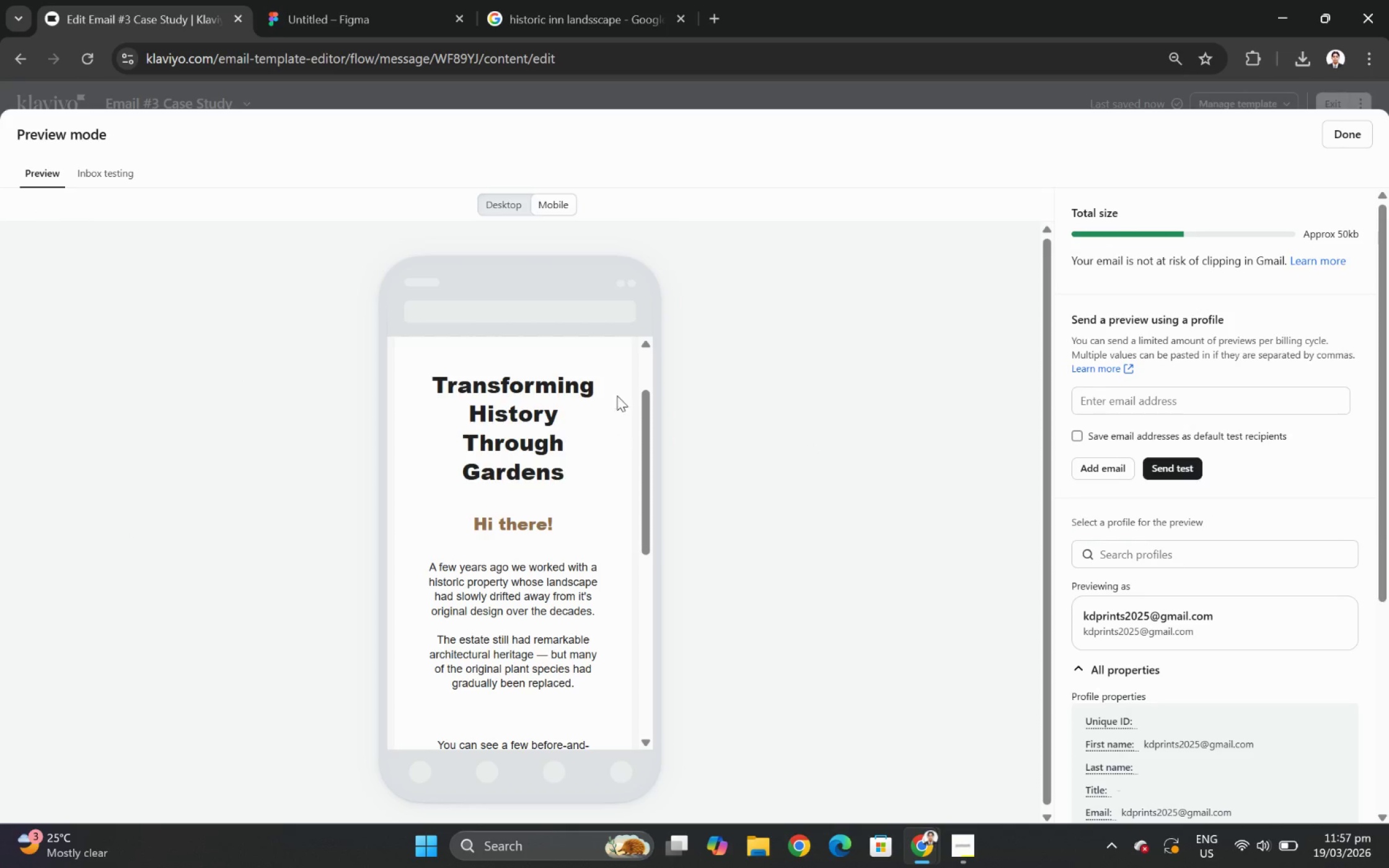 
scroll: coordinate [638, 409], scroll_direction: up, amount: 3.0
 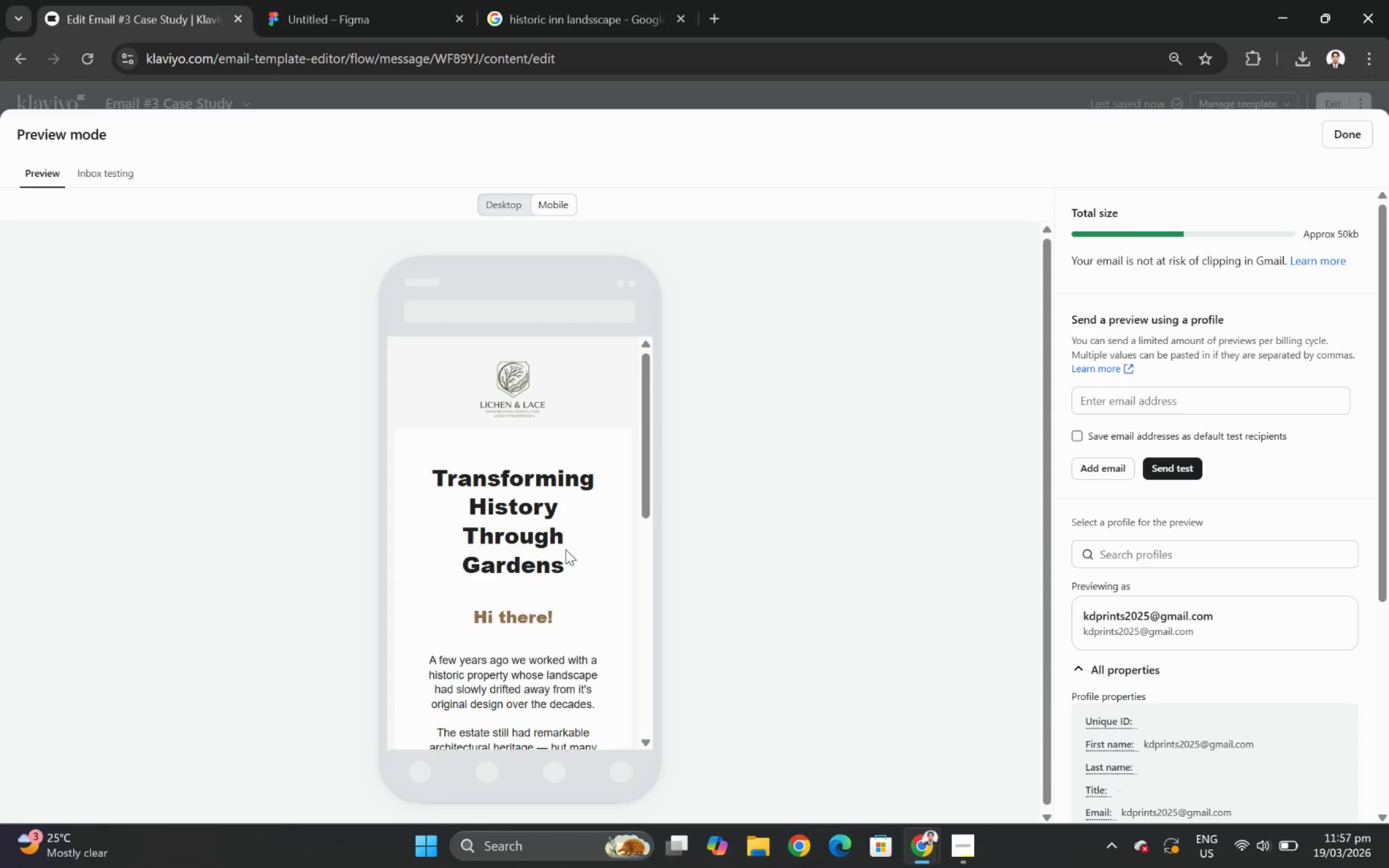 
scroll: coordinate [563, 550], scroll_direction: down, amount: 2.0
 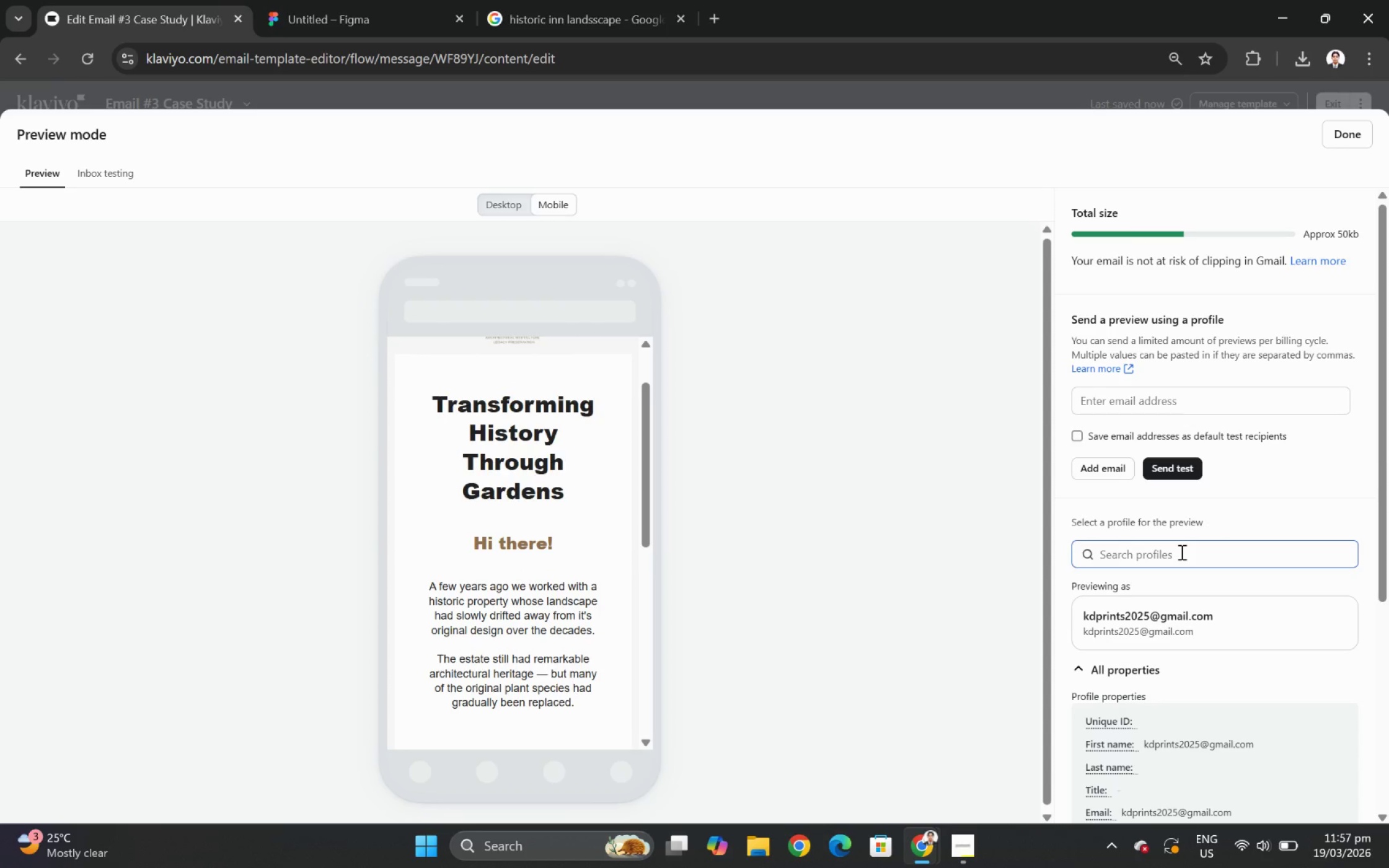 
left_click([1180, 551])
 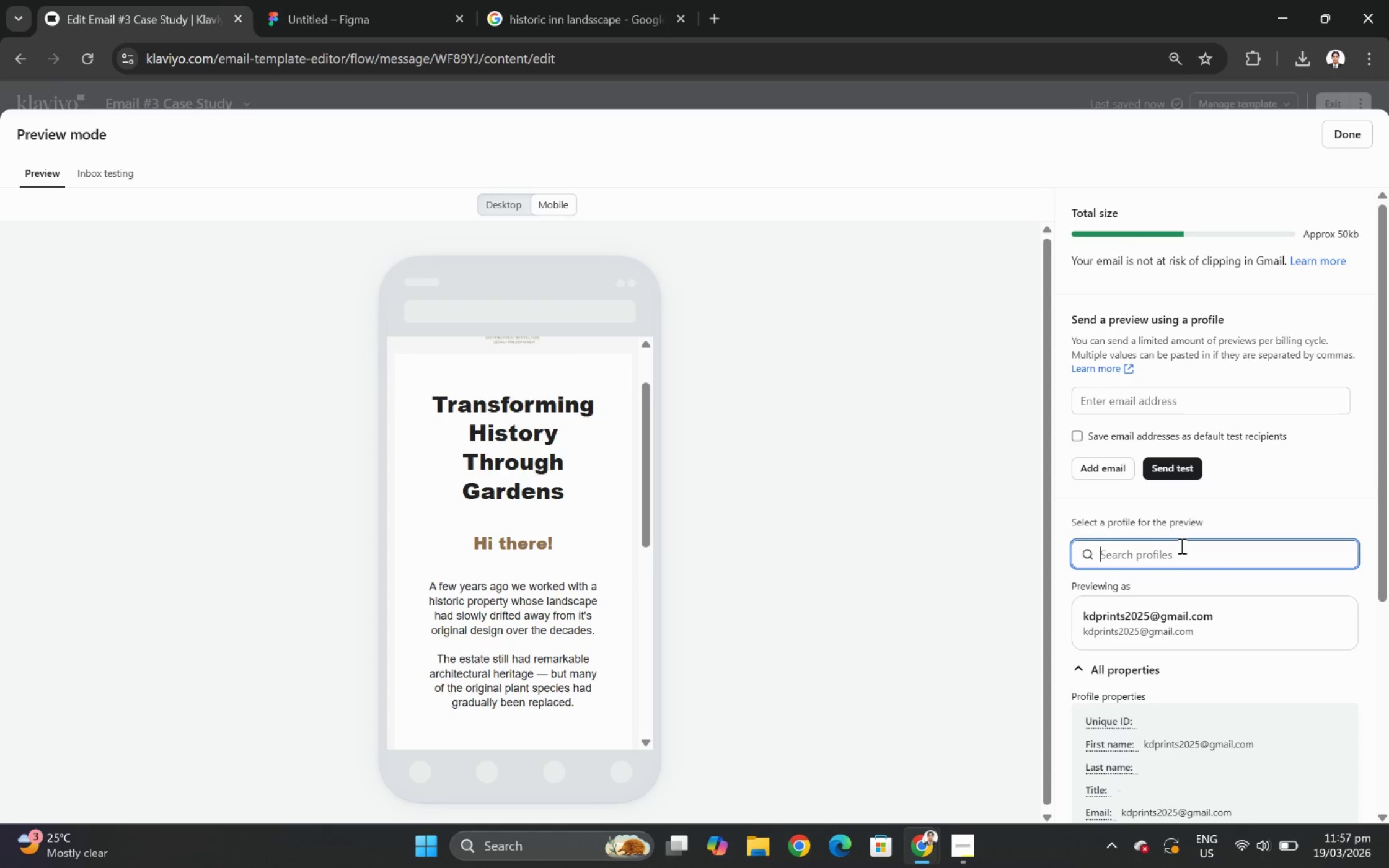 
key(C)
 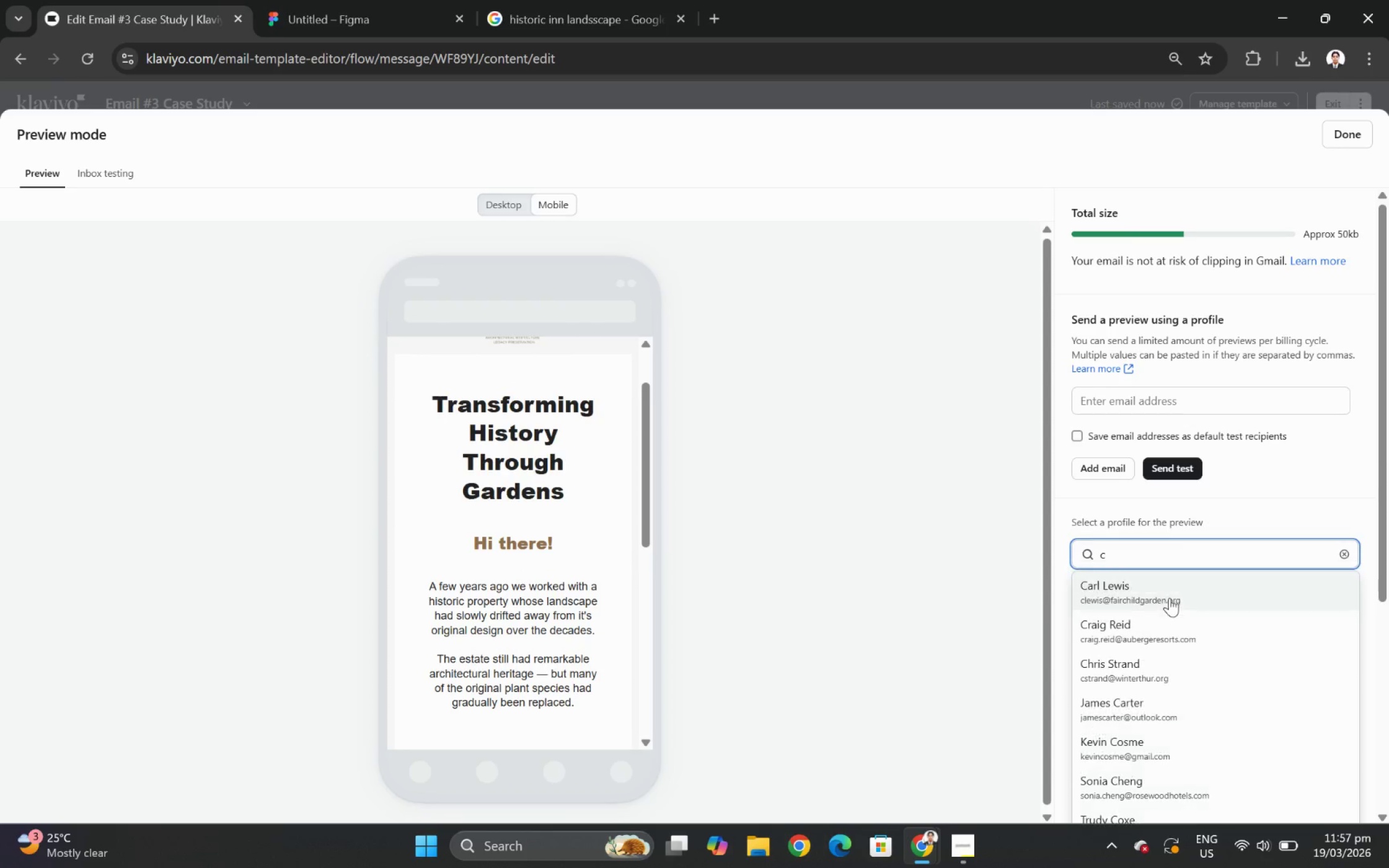 
left_click([1188, 594])
 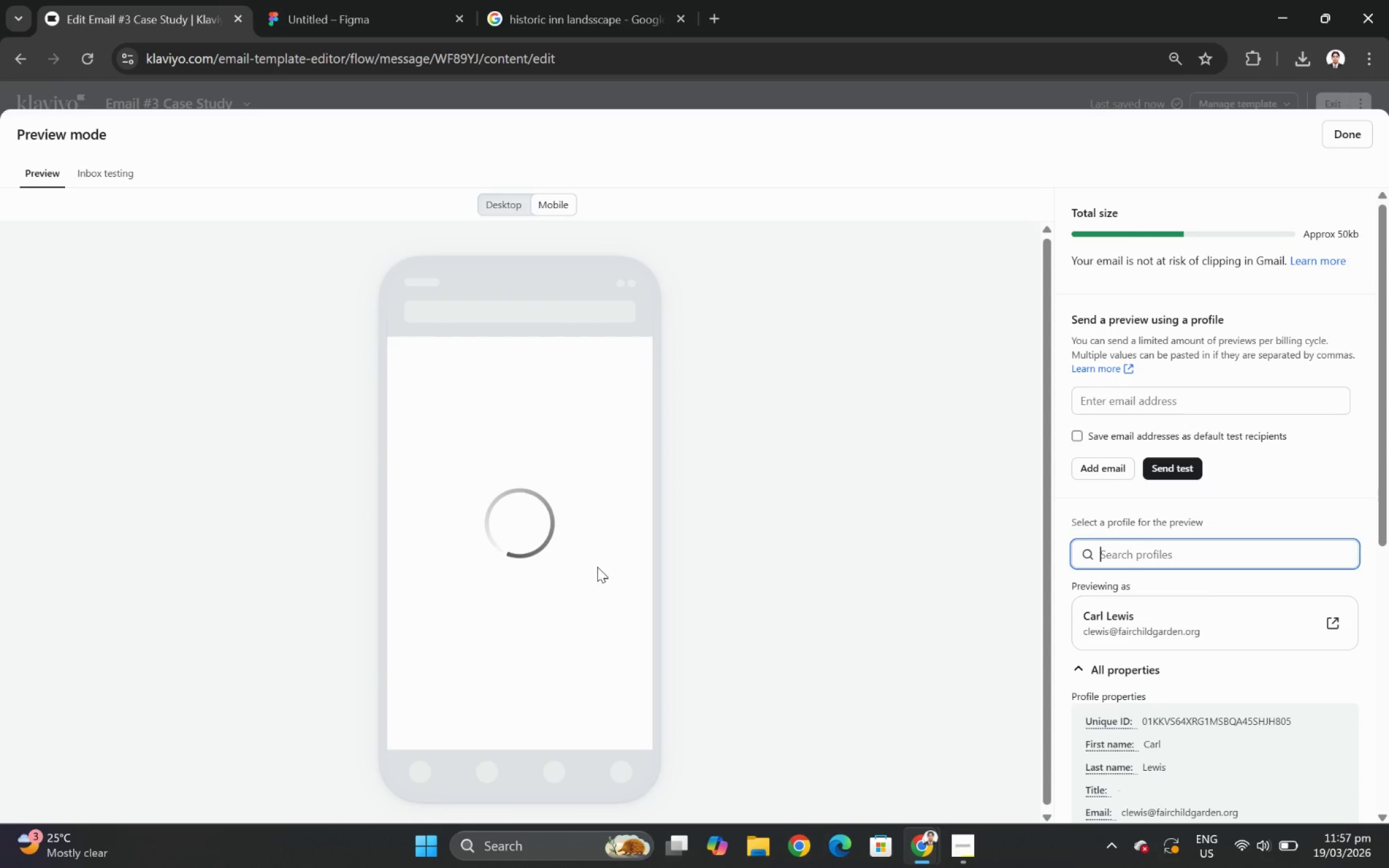 
scroll: coordinate [600, 564], scroll_direction: down, amount: 9.0
 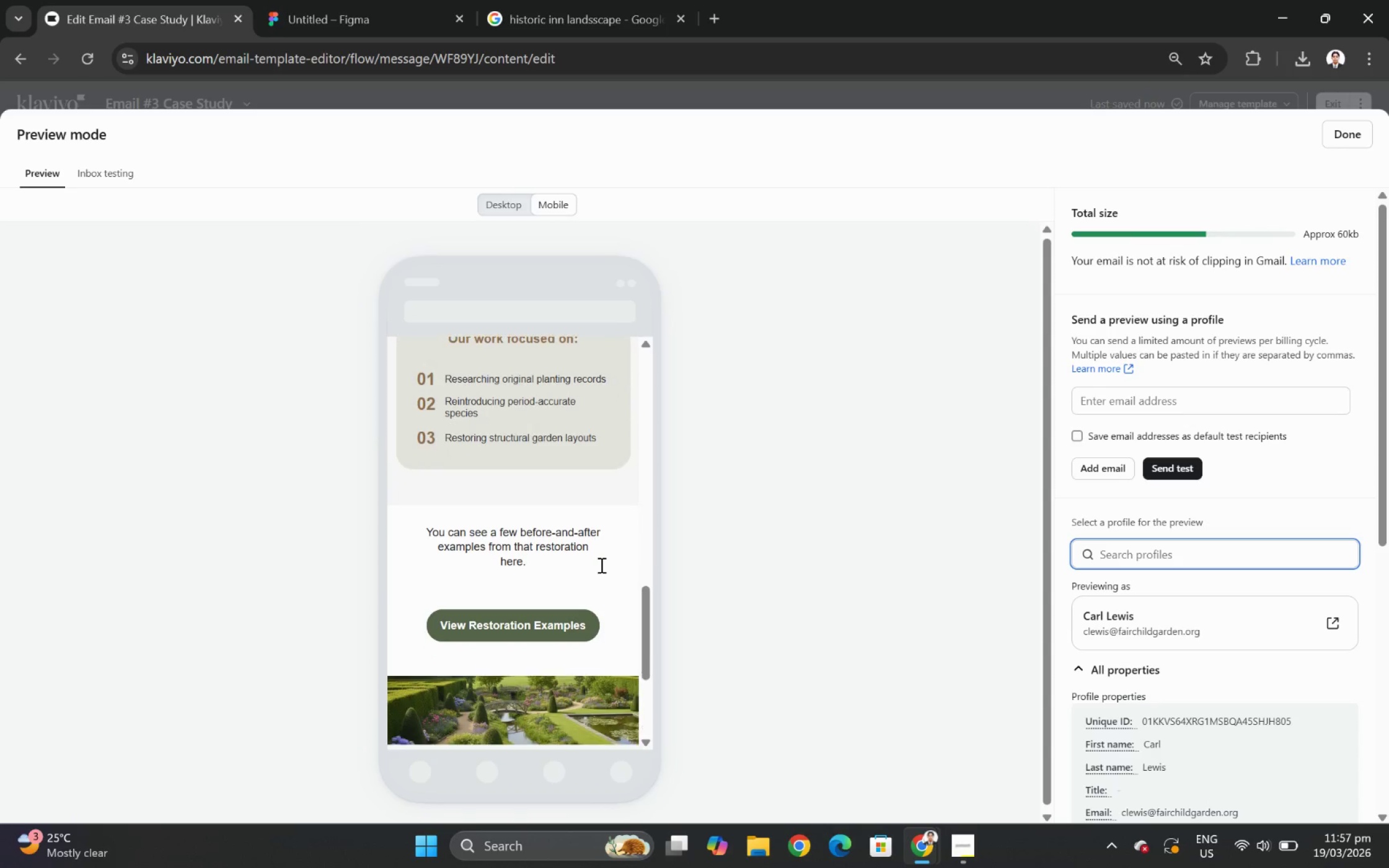 
scroll: coordinate [600, 564], scroll_direction: up, amount: 4.0
 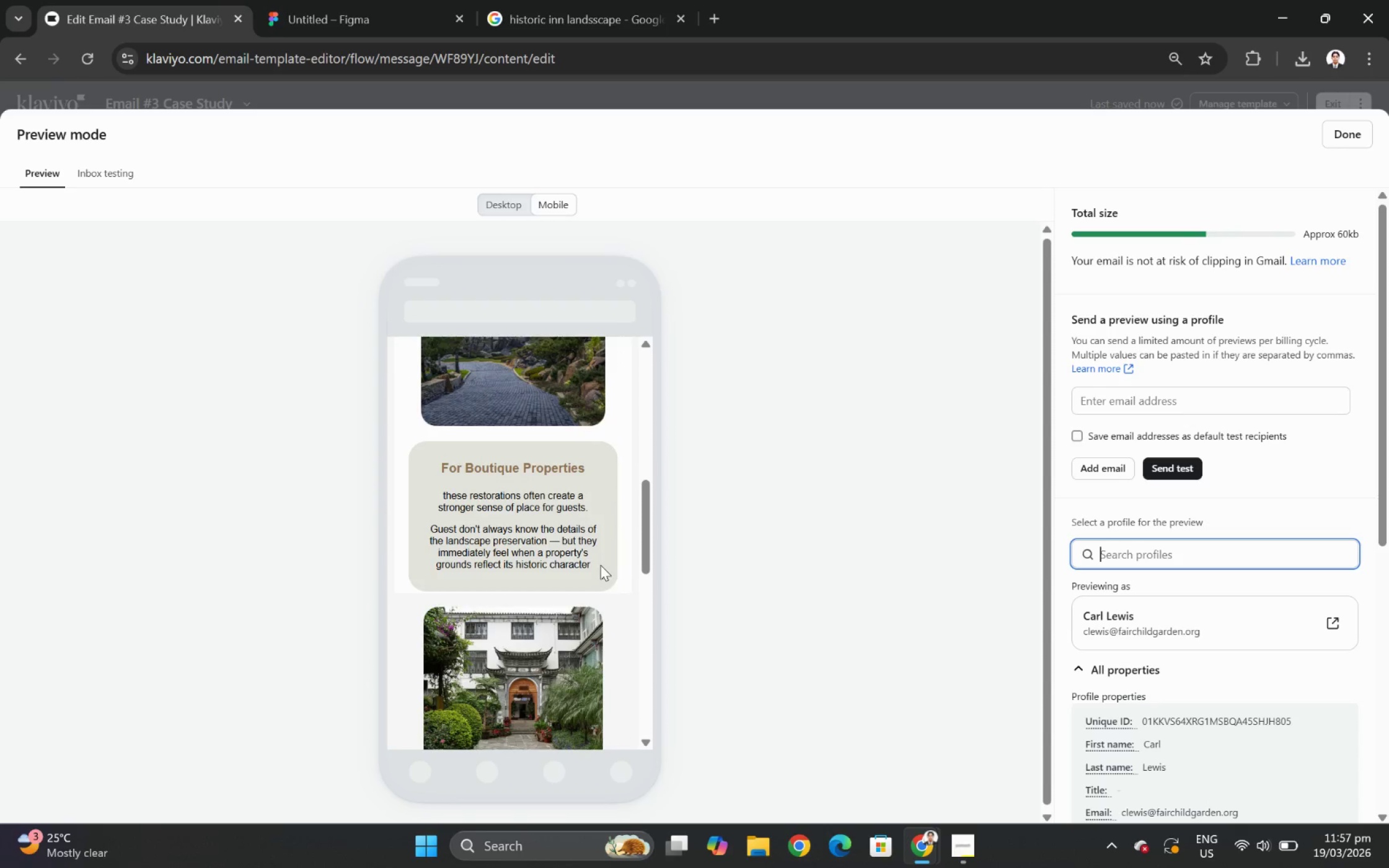 
scroll: coordinate [600, 564], scroll_direction: down, amount: 1.0
 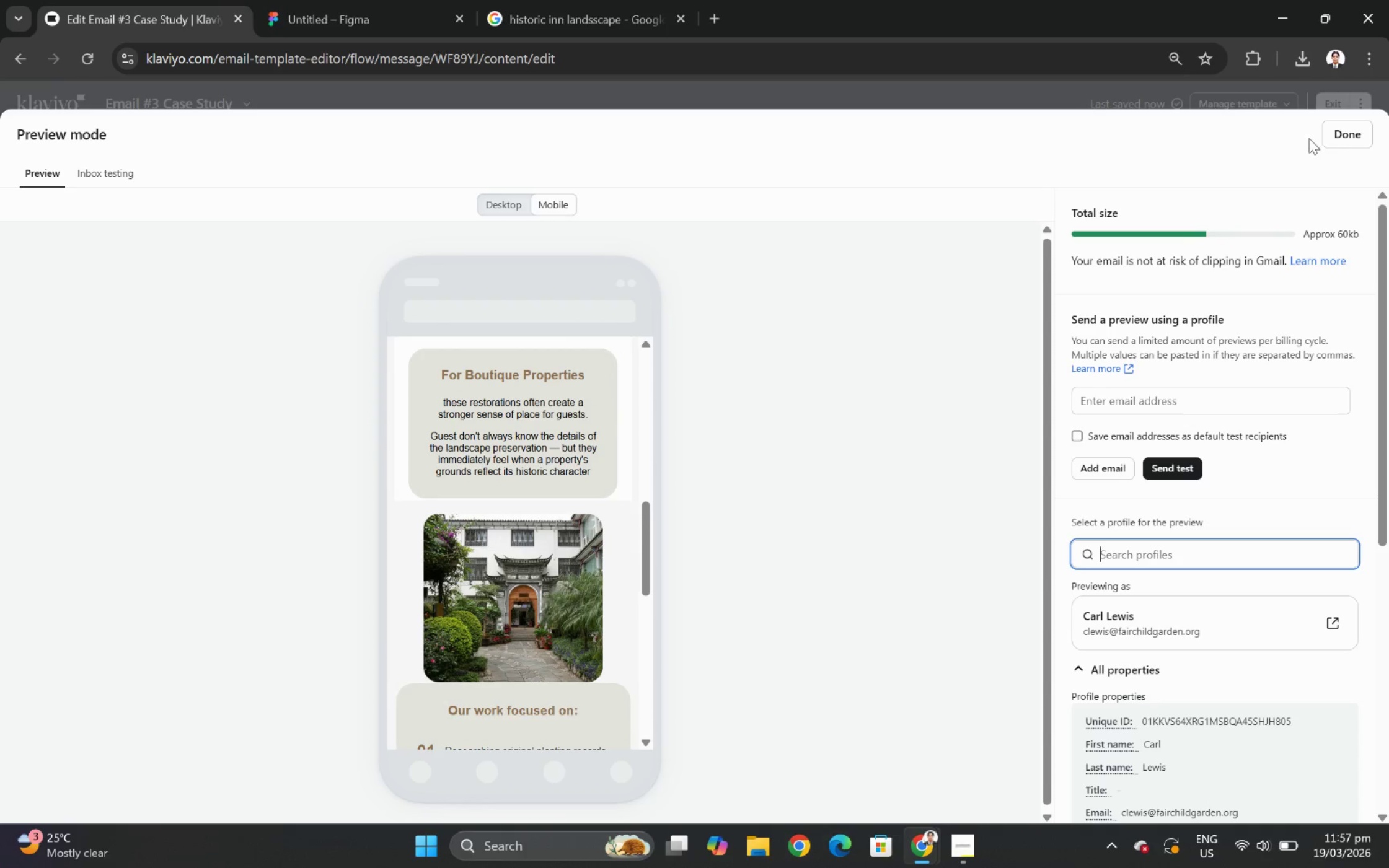 
left_click([1344, 139])
 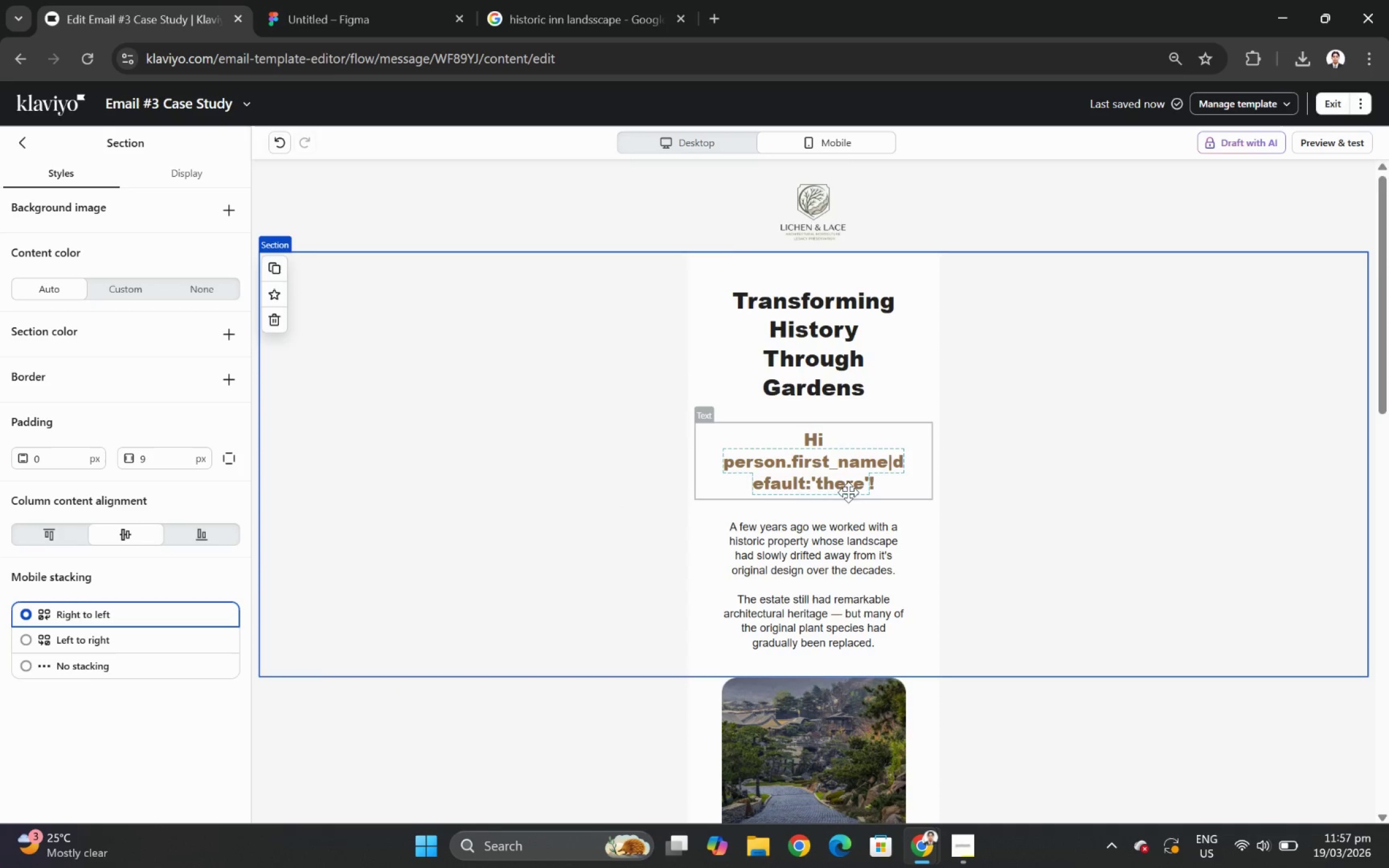 
scroll: coordinate [892, 582], scroll_direction: down, amount: 8.0
 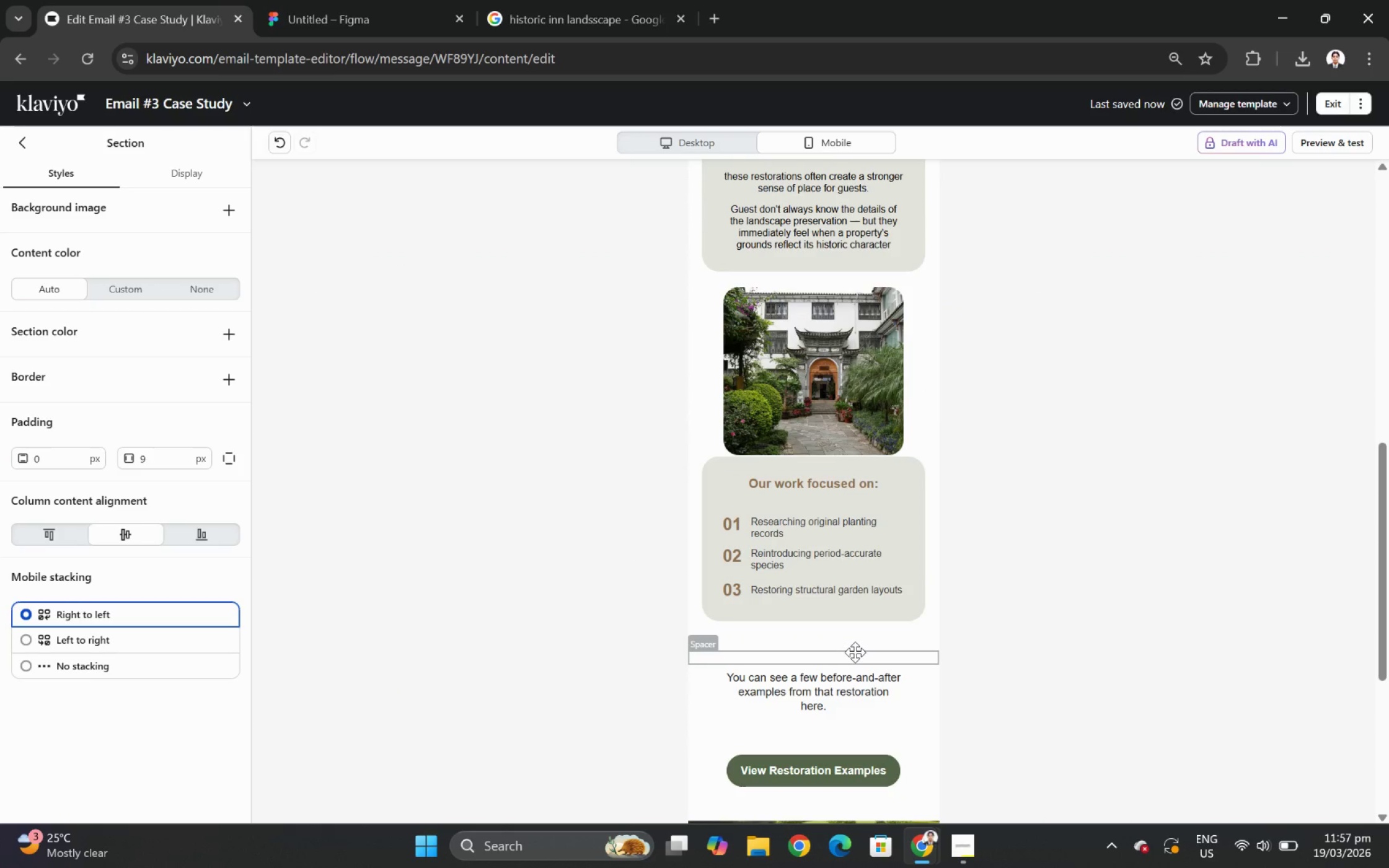 
left_click_drag(start_coordinate=[854, 633], to_coordinate=[851, 467])
 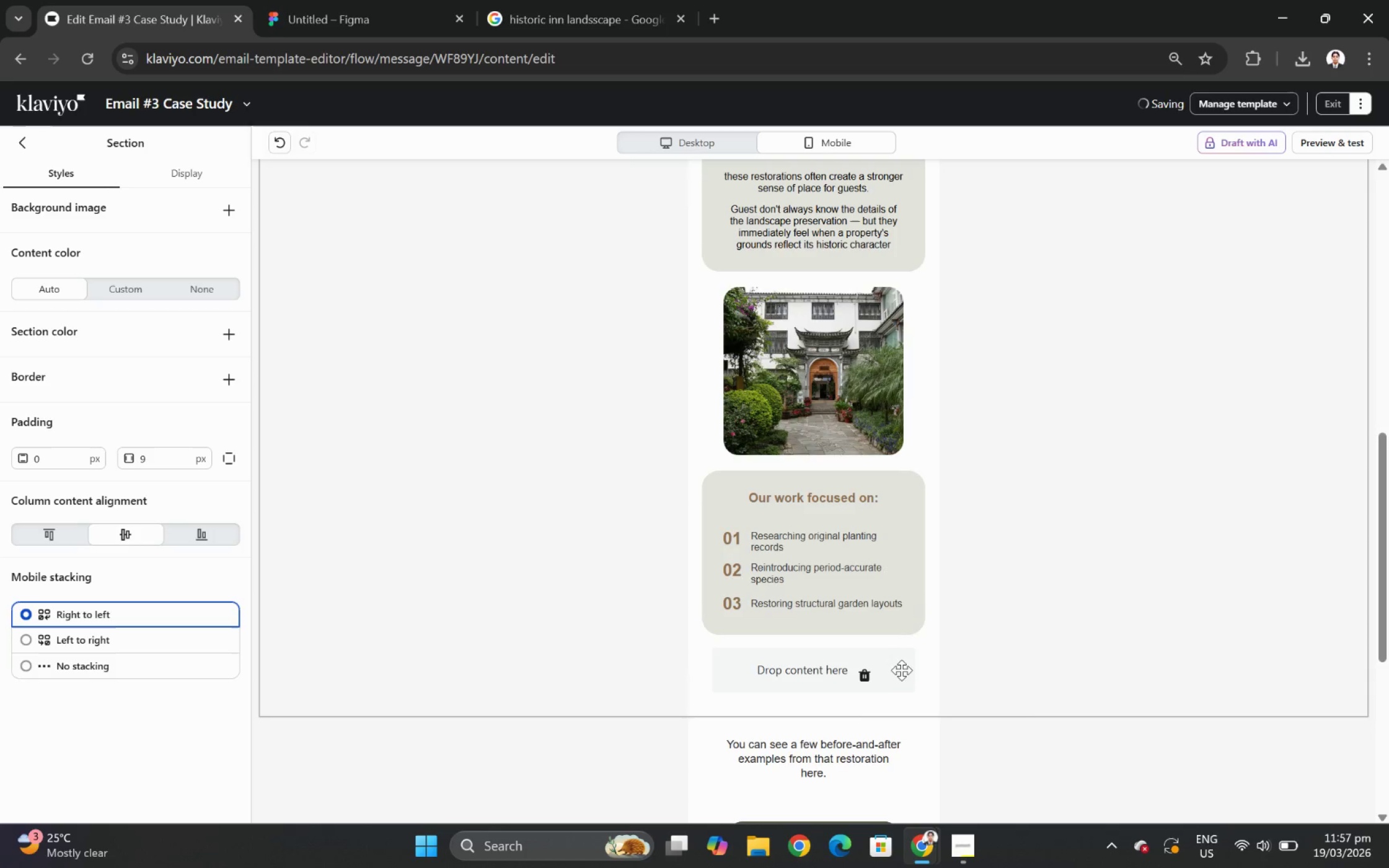 
left_click([864, 677])
 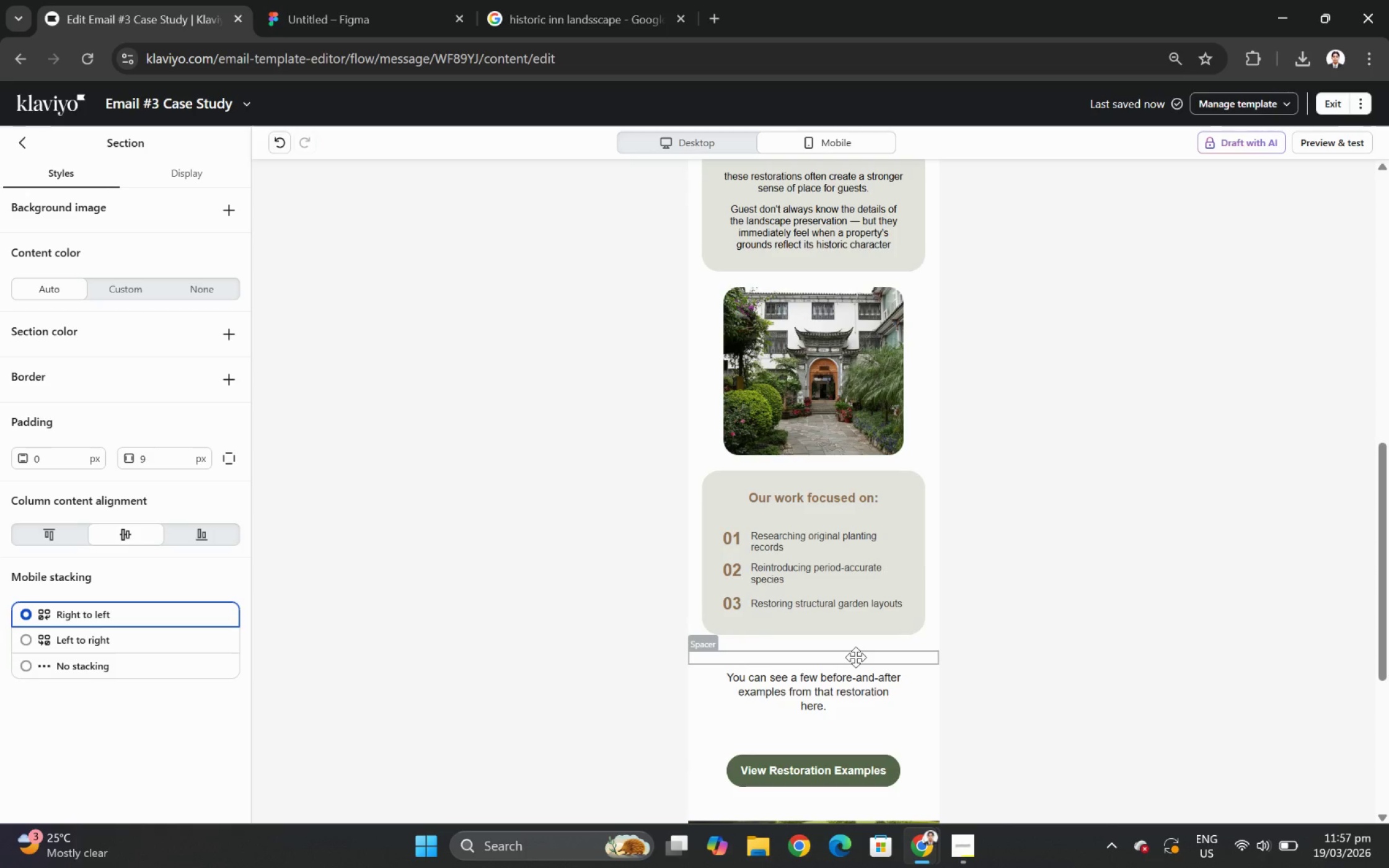 
scroll: coordinate [1096, 353], scroll_direction: up, amount: 5.0
 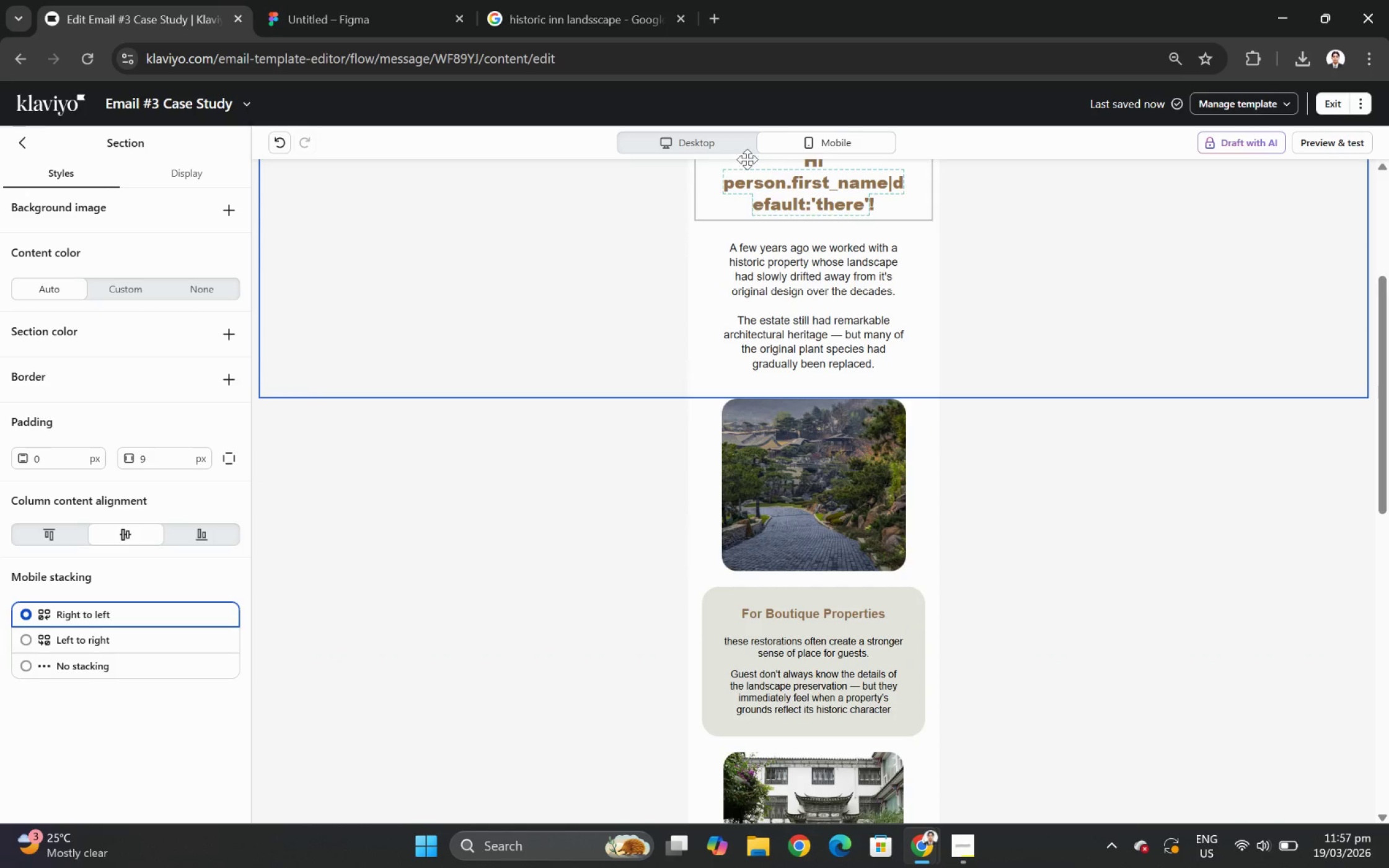 
left_click([707, 144])
 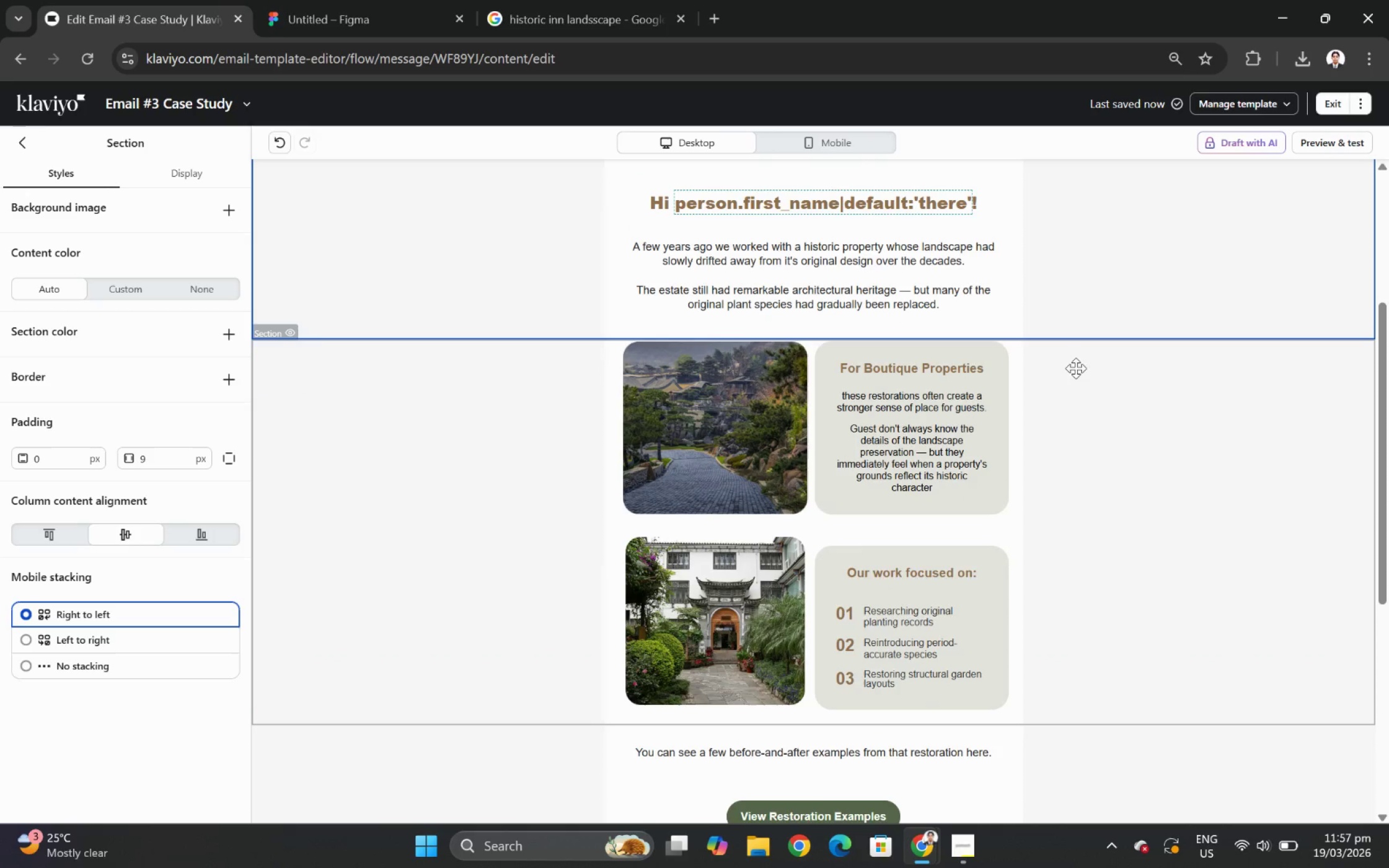 
scroll: coordinate [1068, 373], scroll_direction: down, amount: 2.0
 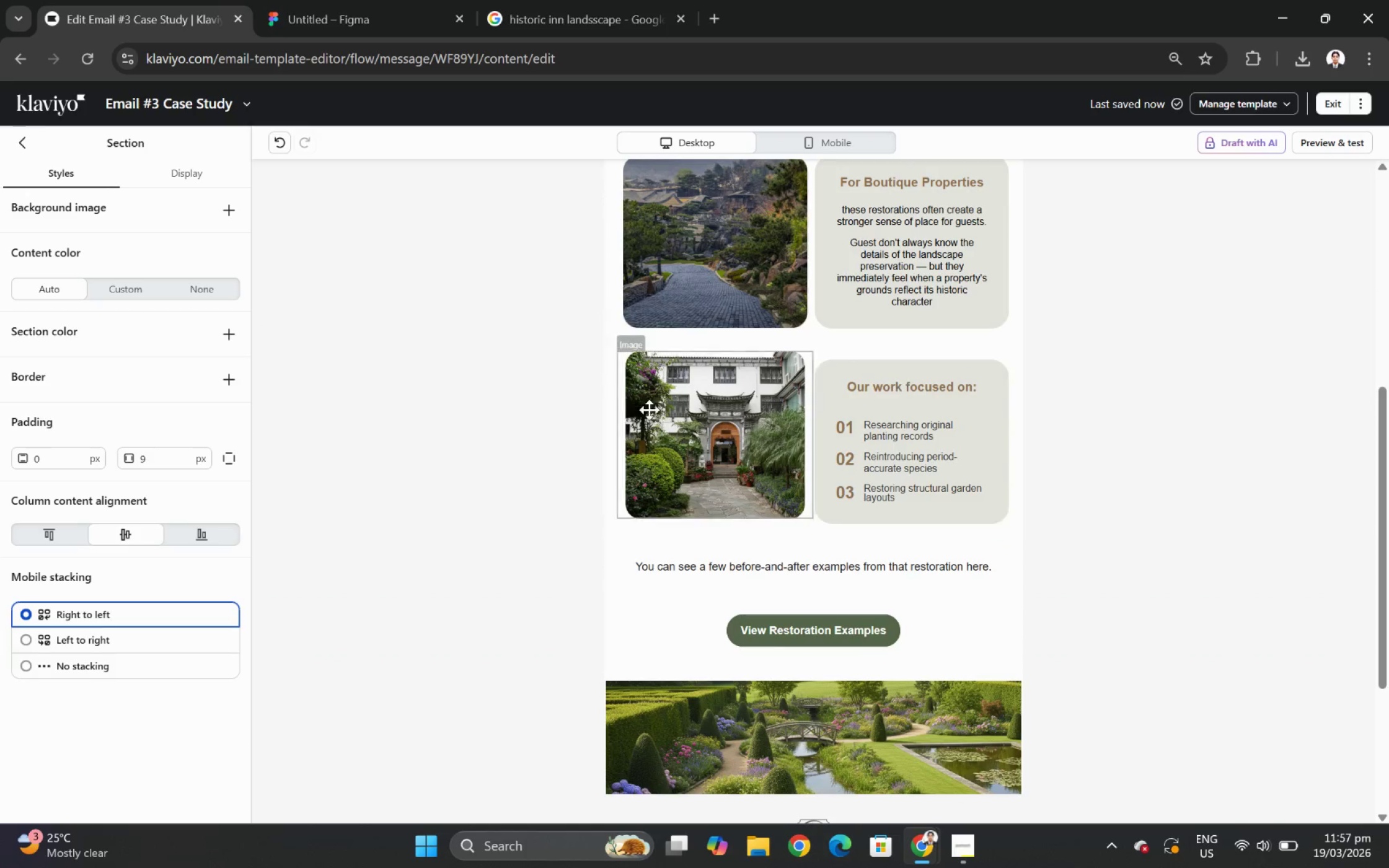 
left_click([459, 413])
 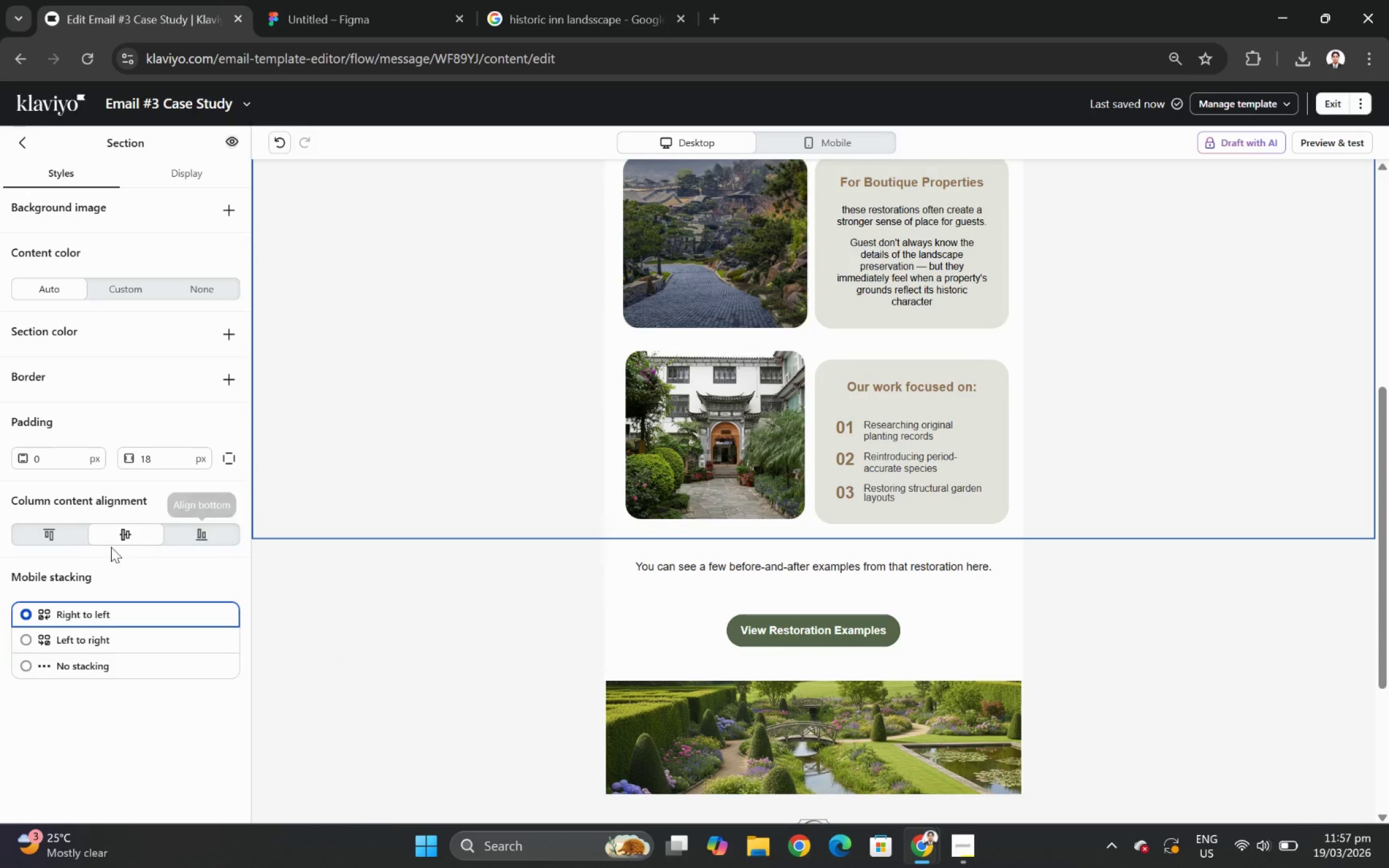 
left_click([54, 536])
 